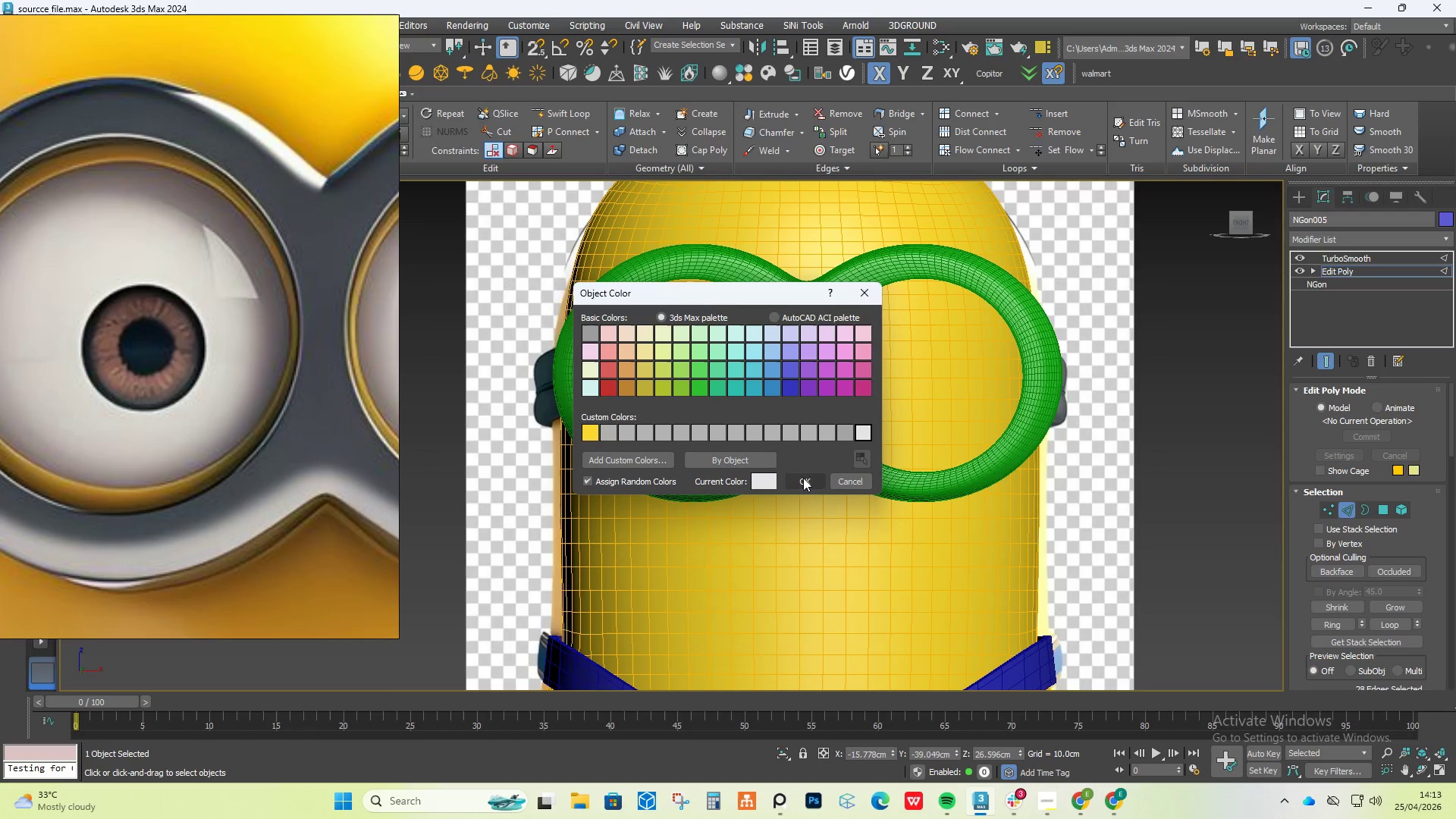 
left_click([803, 478])
 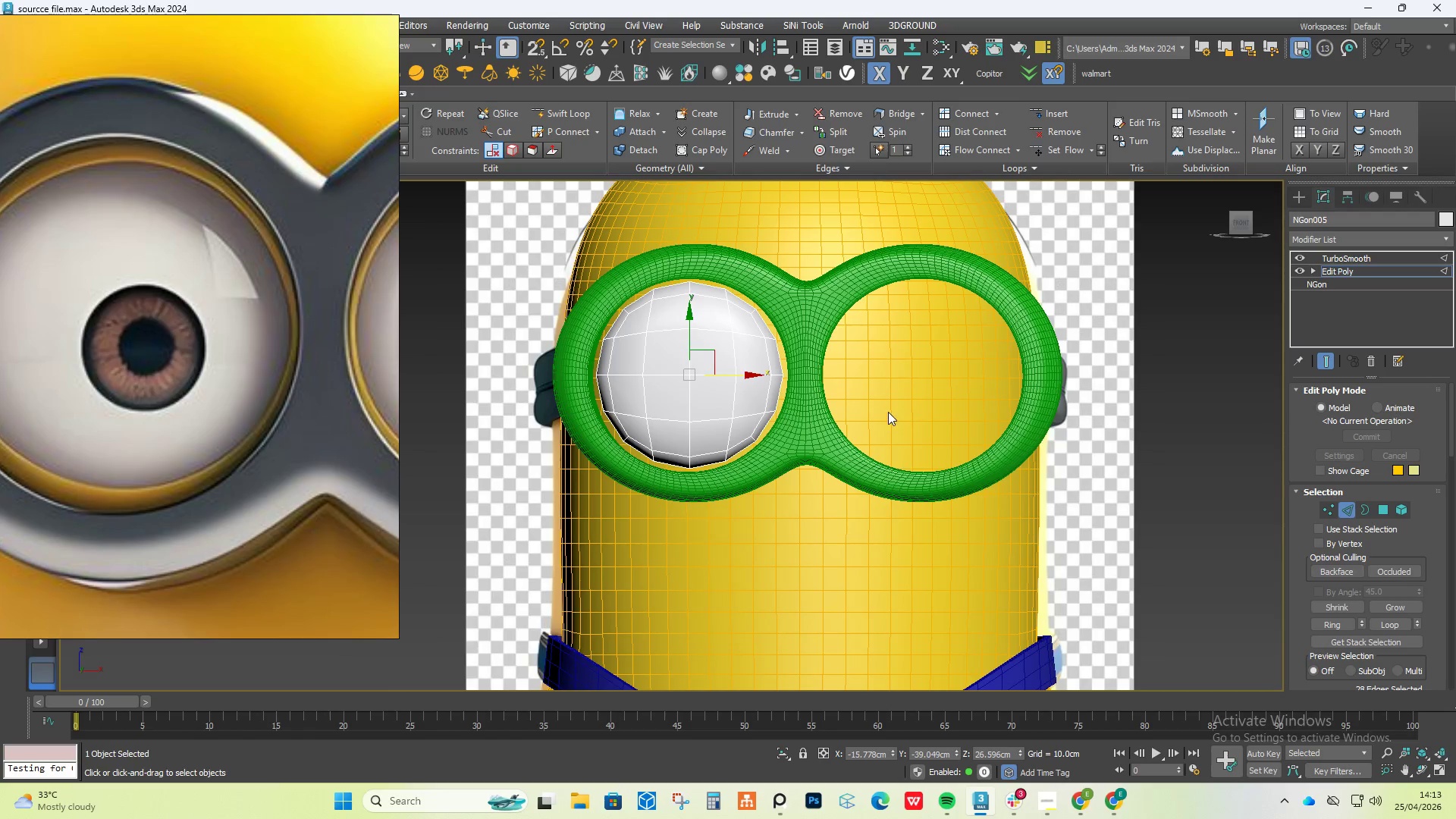 
hold_key(key=AltLeft, duration=1.45)
scroll: coordinate [888, 412], scroll_direction: down, amount: 1.0
 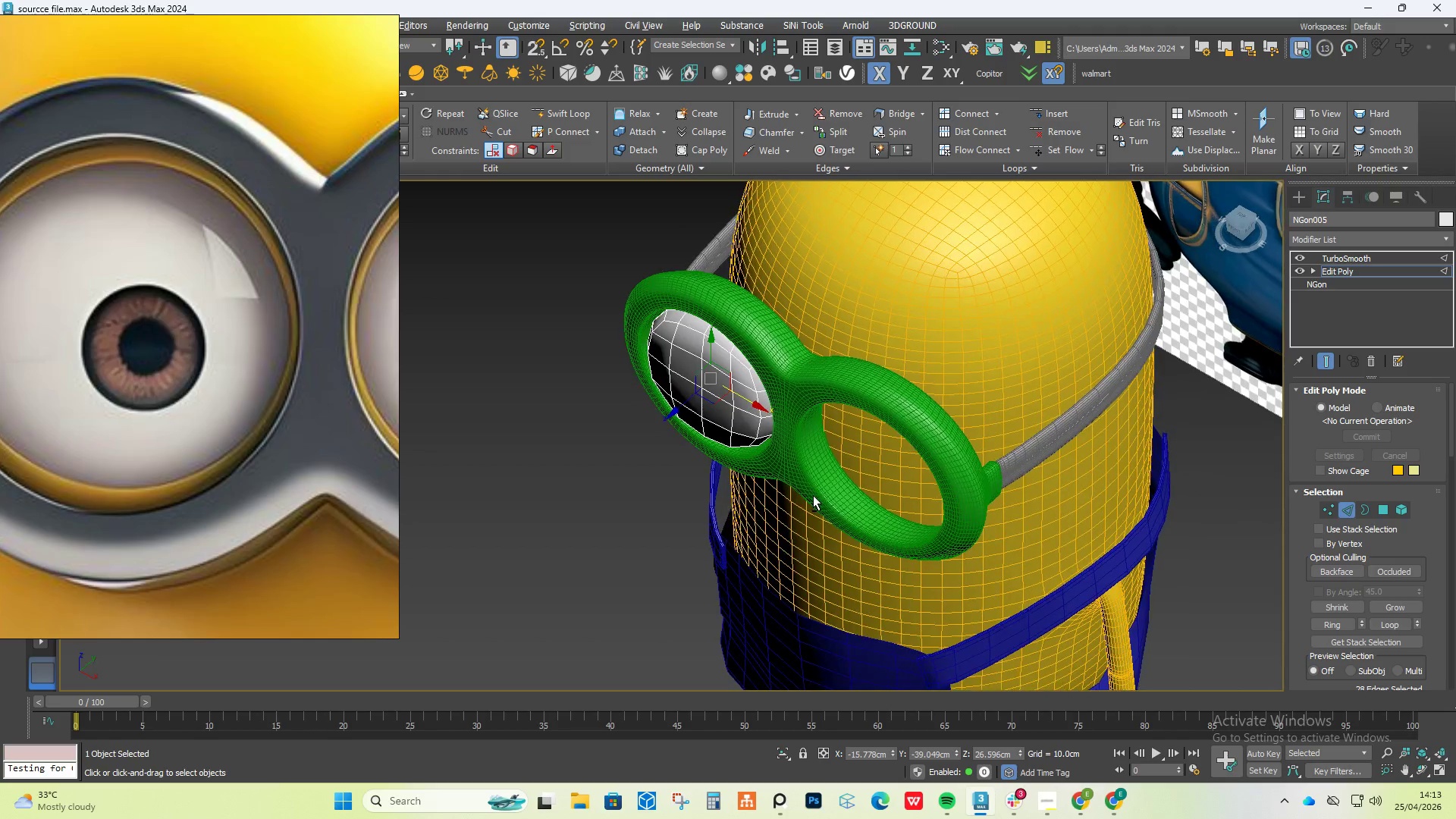 
scroll: coordinate [680, 377], scroll_direction: up, amount: 1.0
 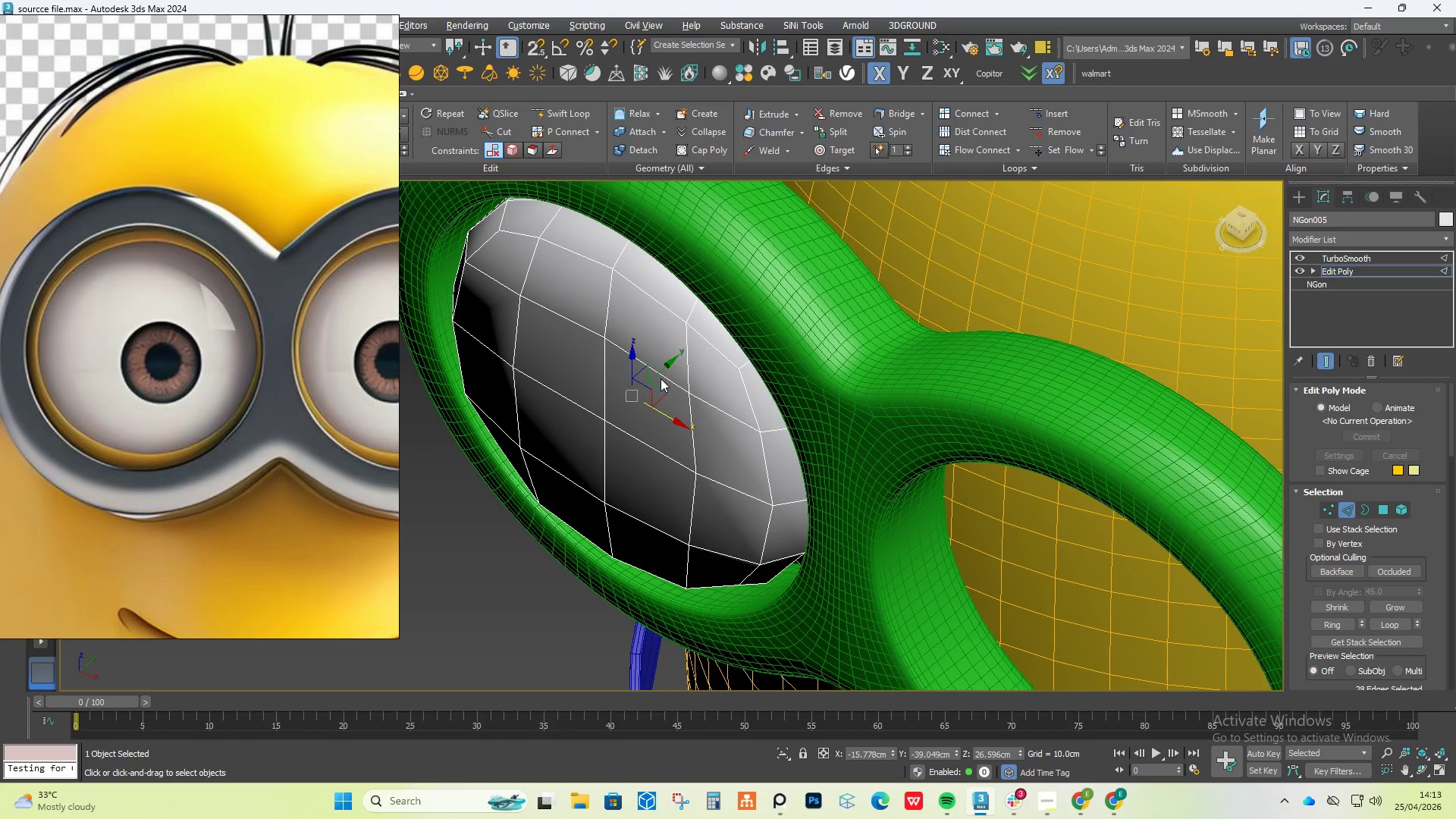 
left_click_drag(start_coordinate=[660, 372], to_coordinate=[721, 338])
 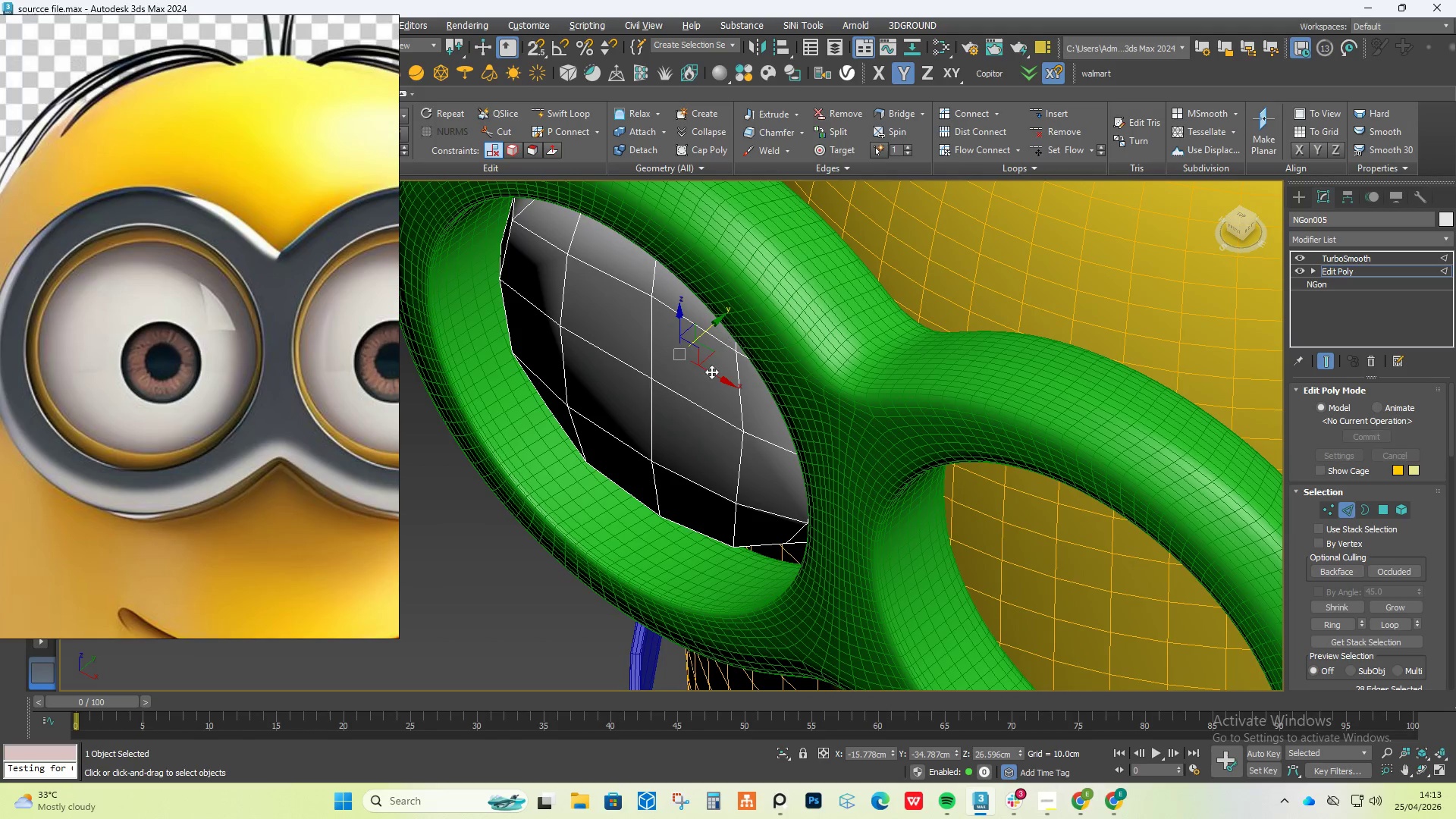 
hold_key(key=AltLeft, duration=3.05)
 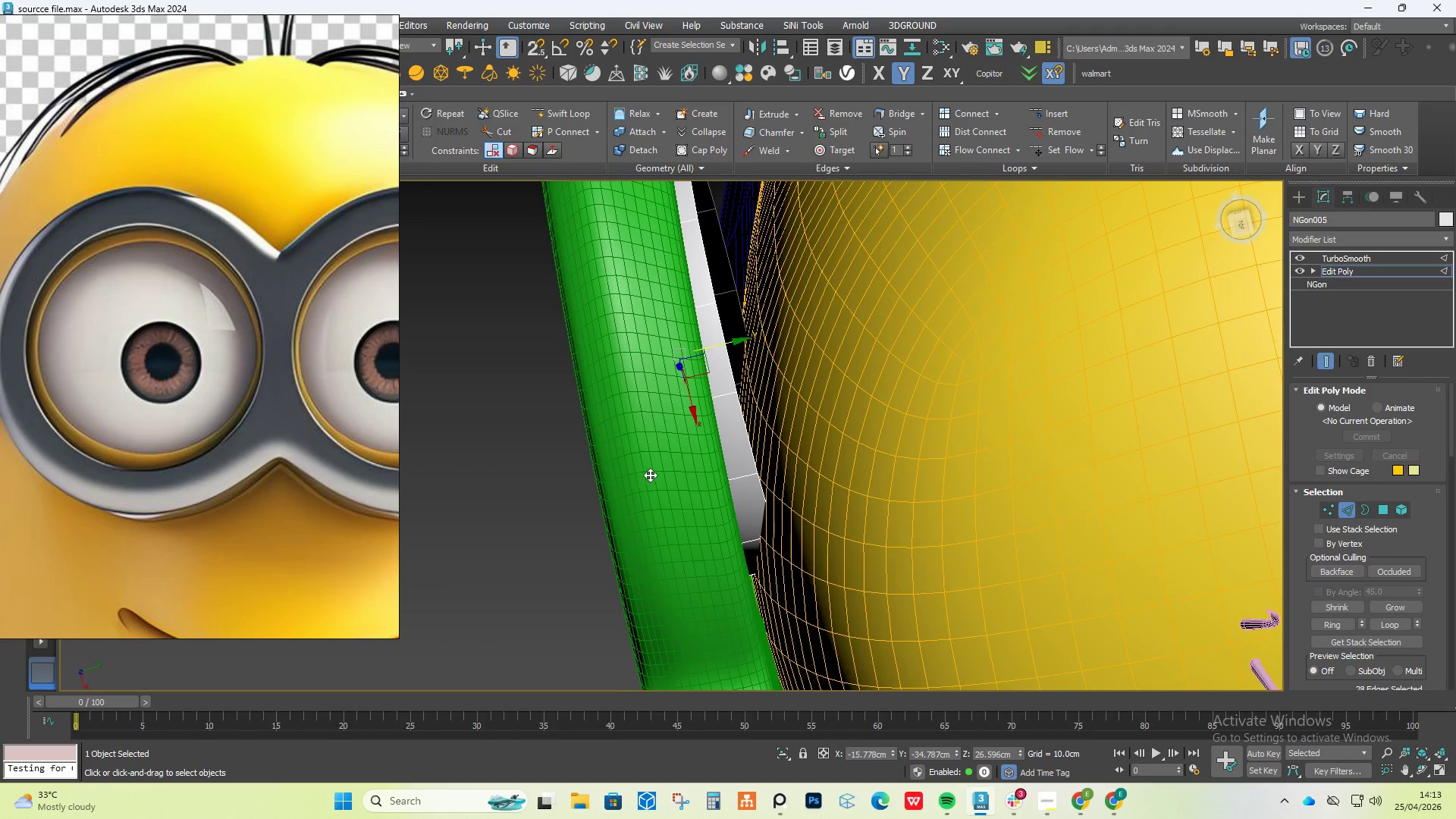 
hold_key(key=AltLeft, duration=4.53)
 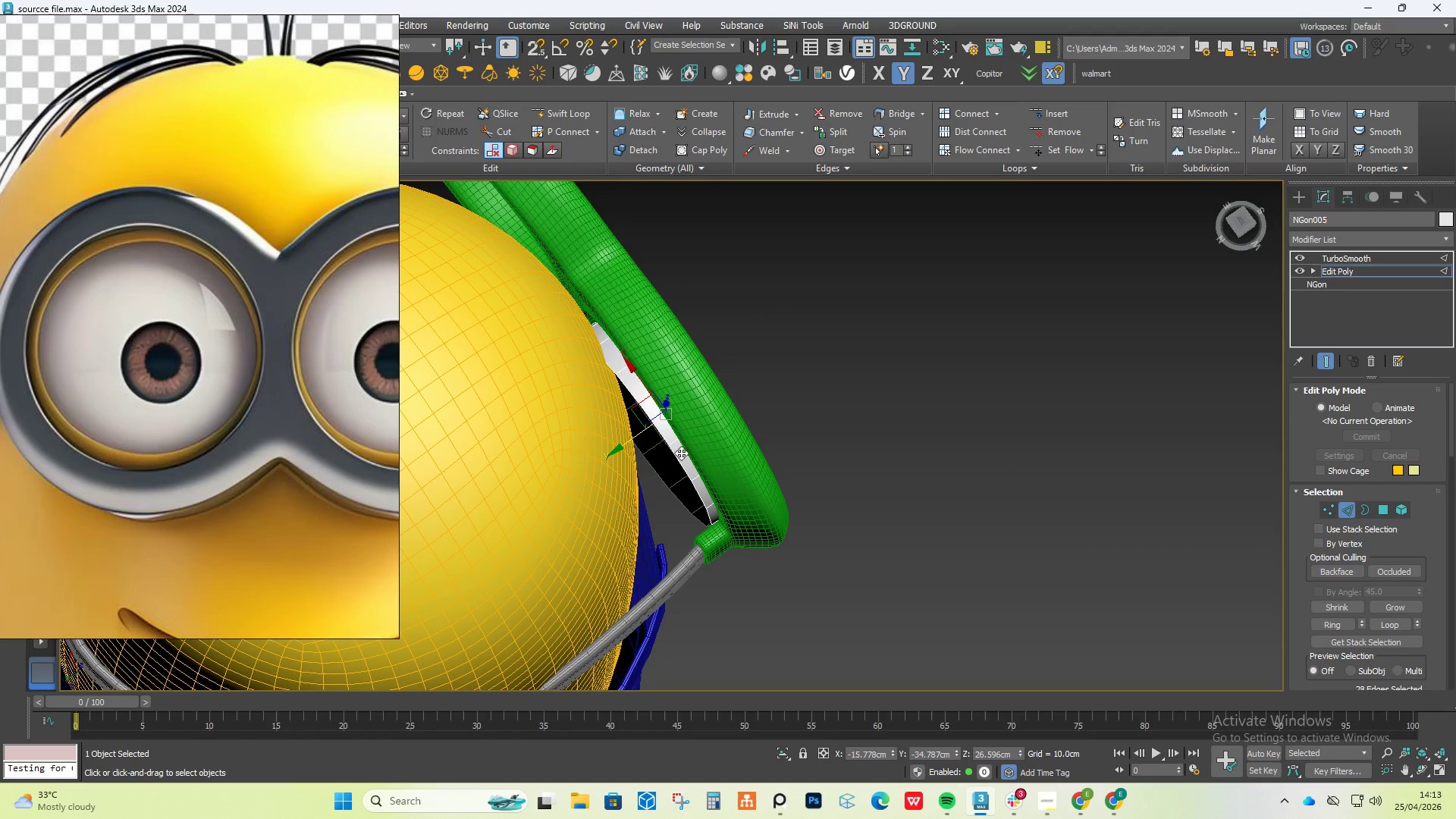 
scroll: coordinate [653, 474], scroll_direction: down, amount: 2.0
 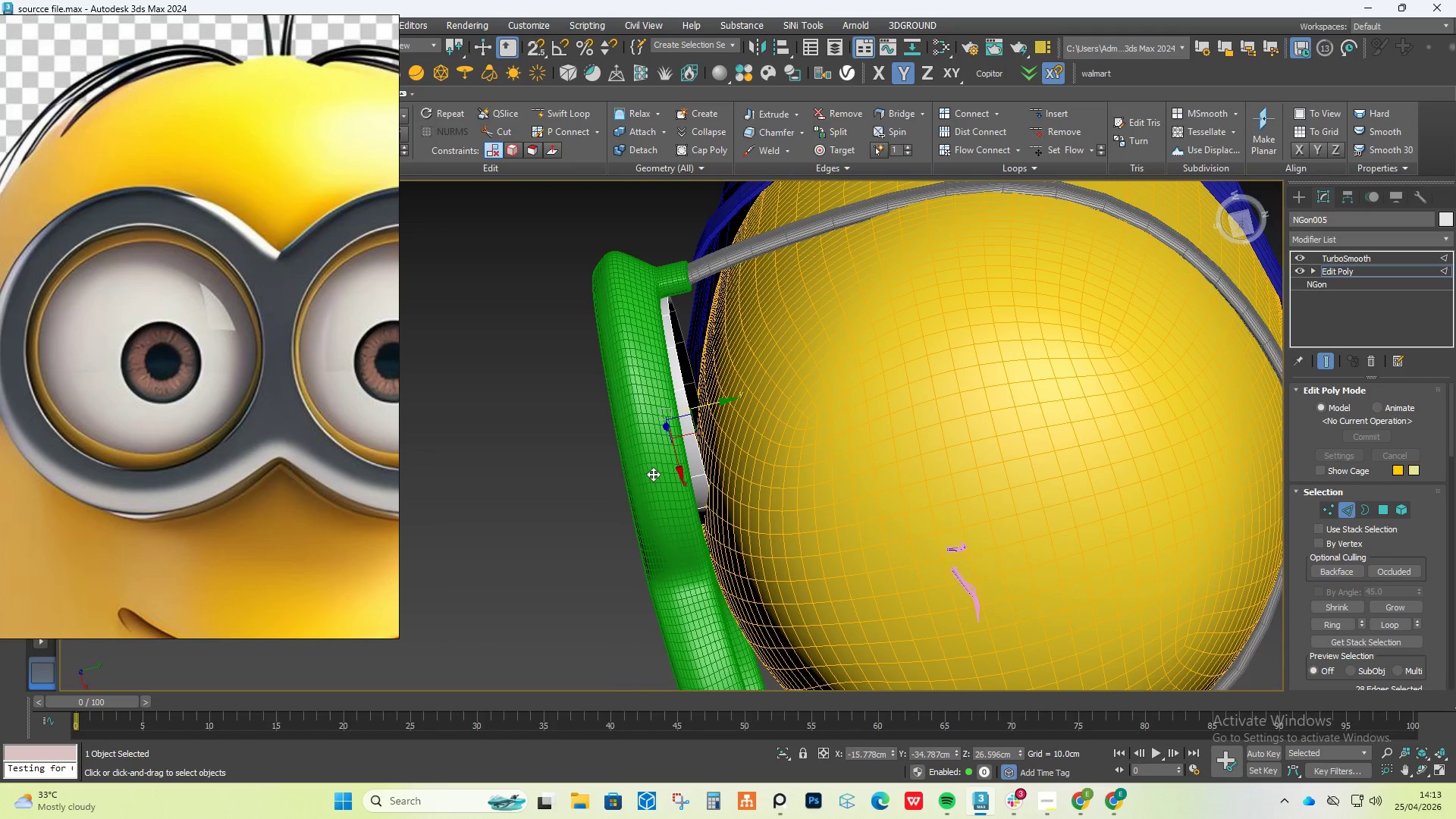 
type(re)
 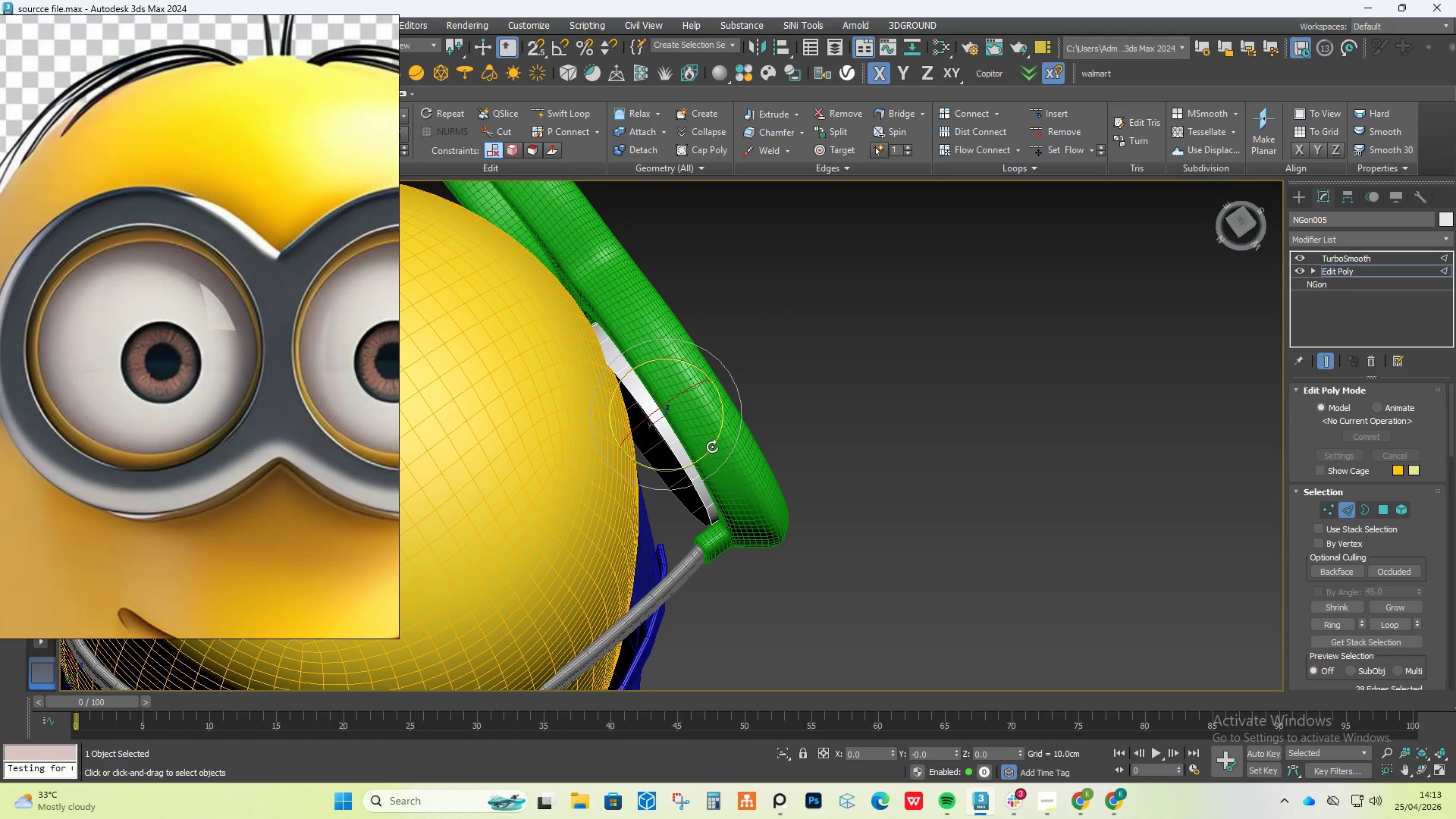 
left_click_drag(start_coordinate=[716, 444], to_coordinate=[703, 453])
 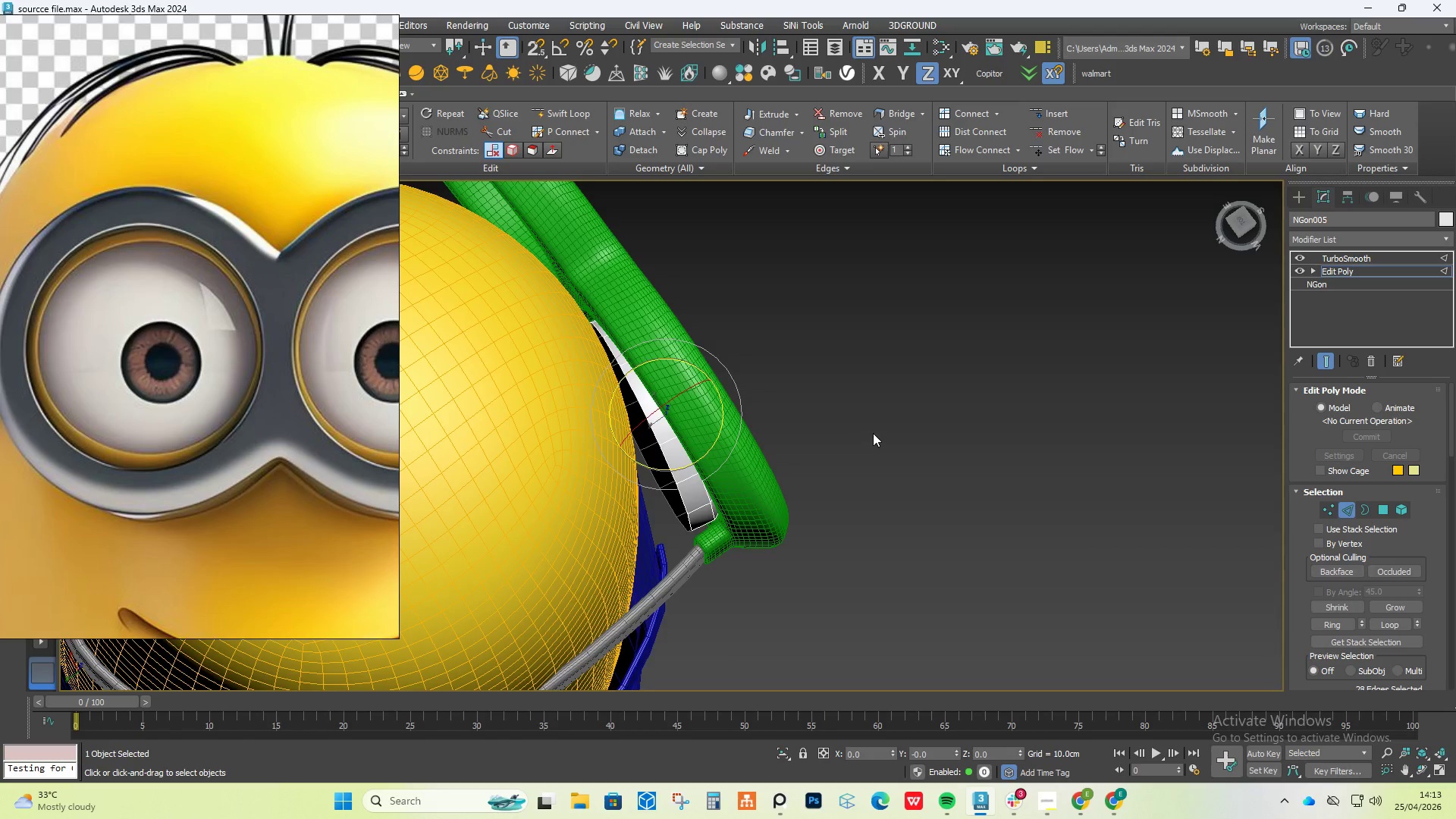 
hold_key(key=AltLeft, duration=2.86)
 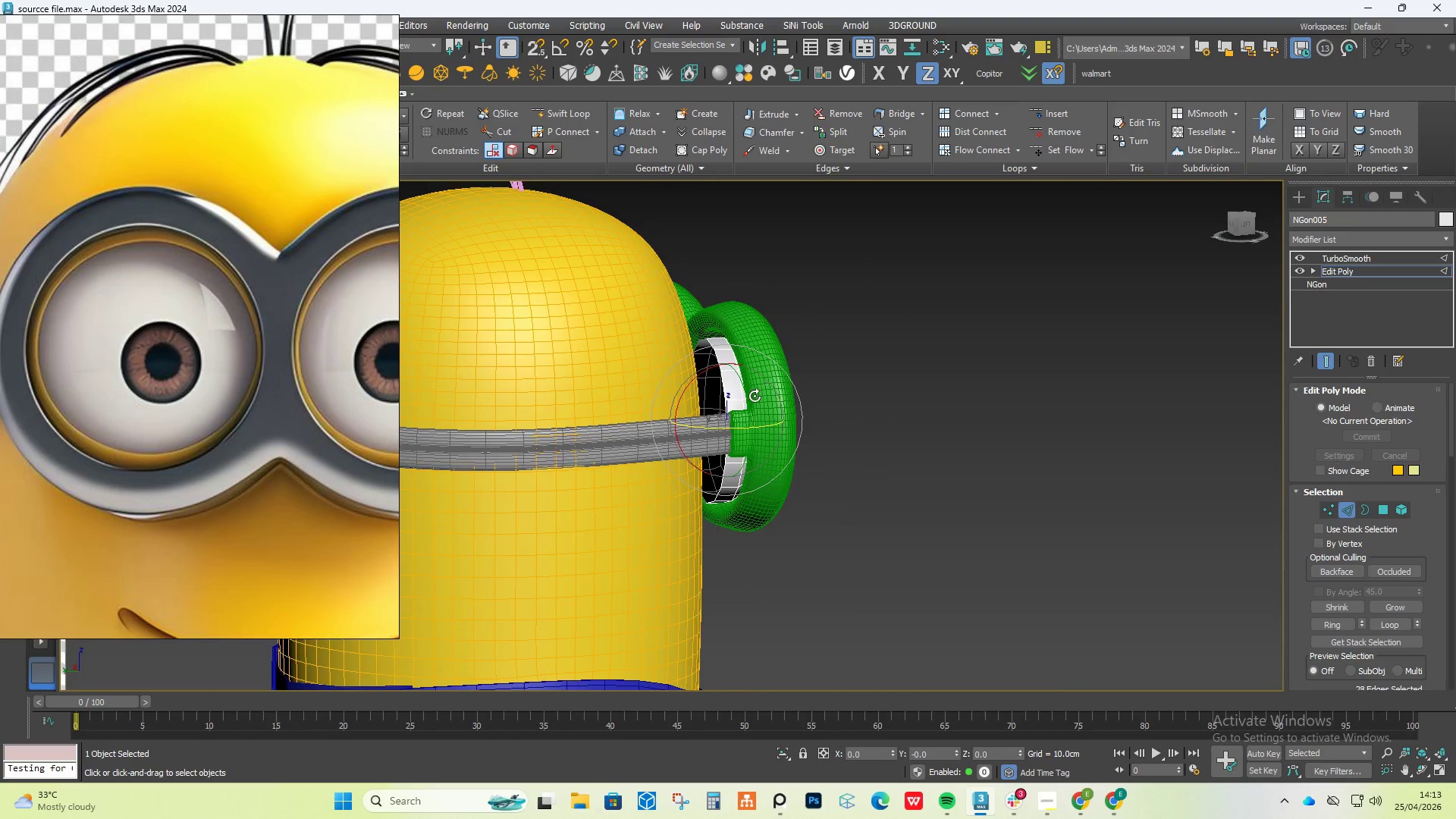 
scroll: coordinate [873, 433], scroll_direction: down, amount: 1.0
 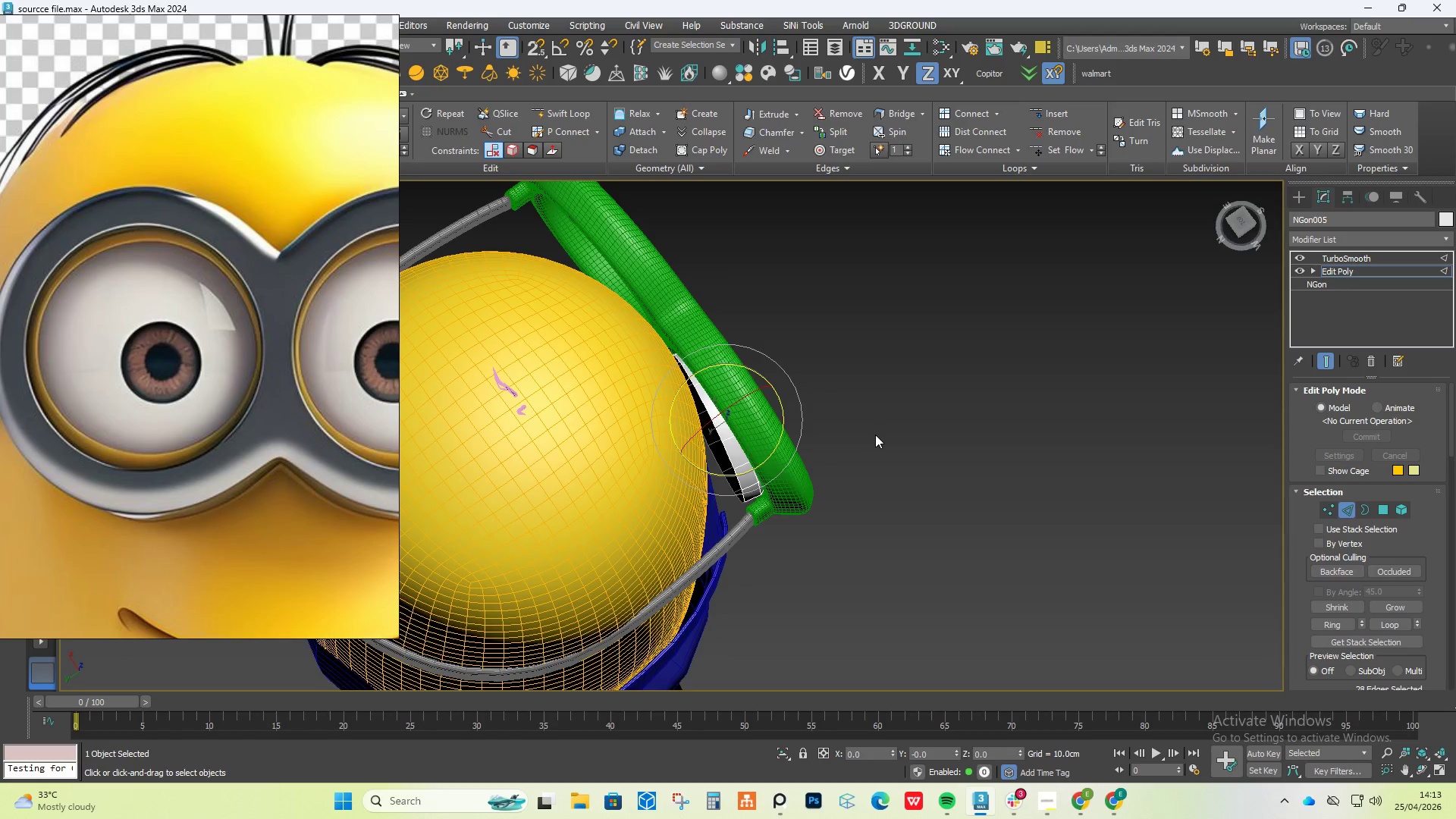 
scroll: coordinate [752, 400], scroll_direction: up, amount: 1.0
 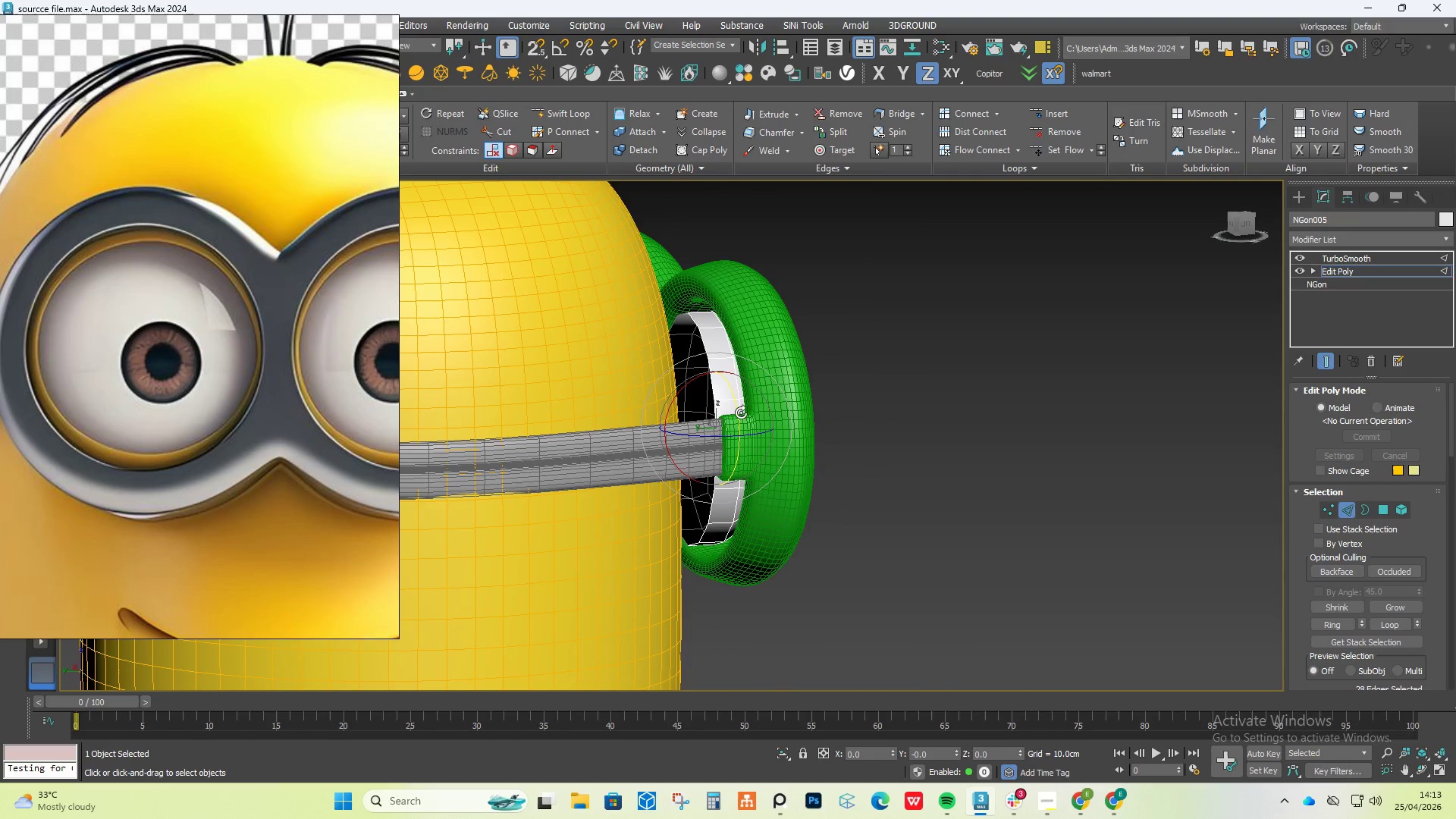 
key(W)
 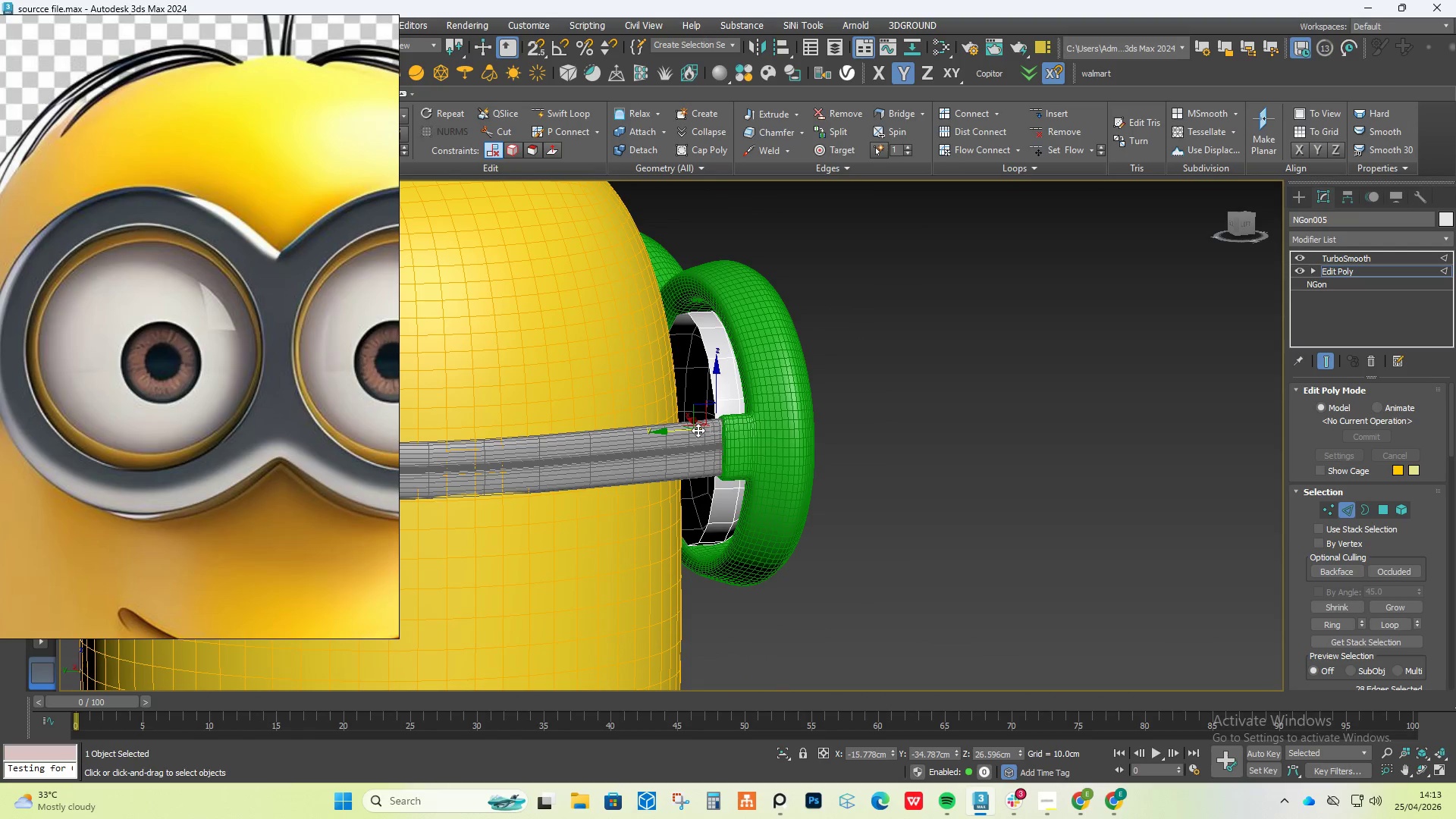 
left_click_drag(start_coordinate=[696, 430], to_coordinate=[627, 444])
 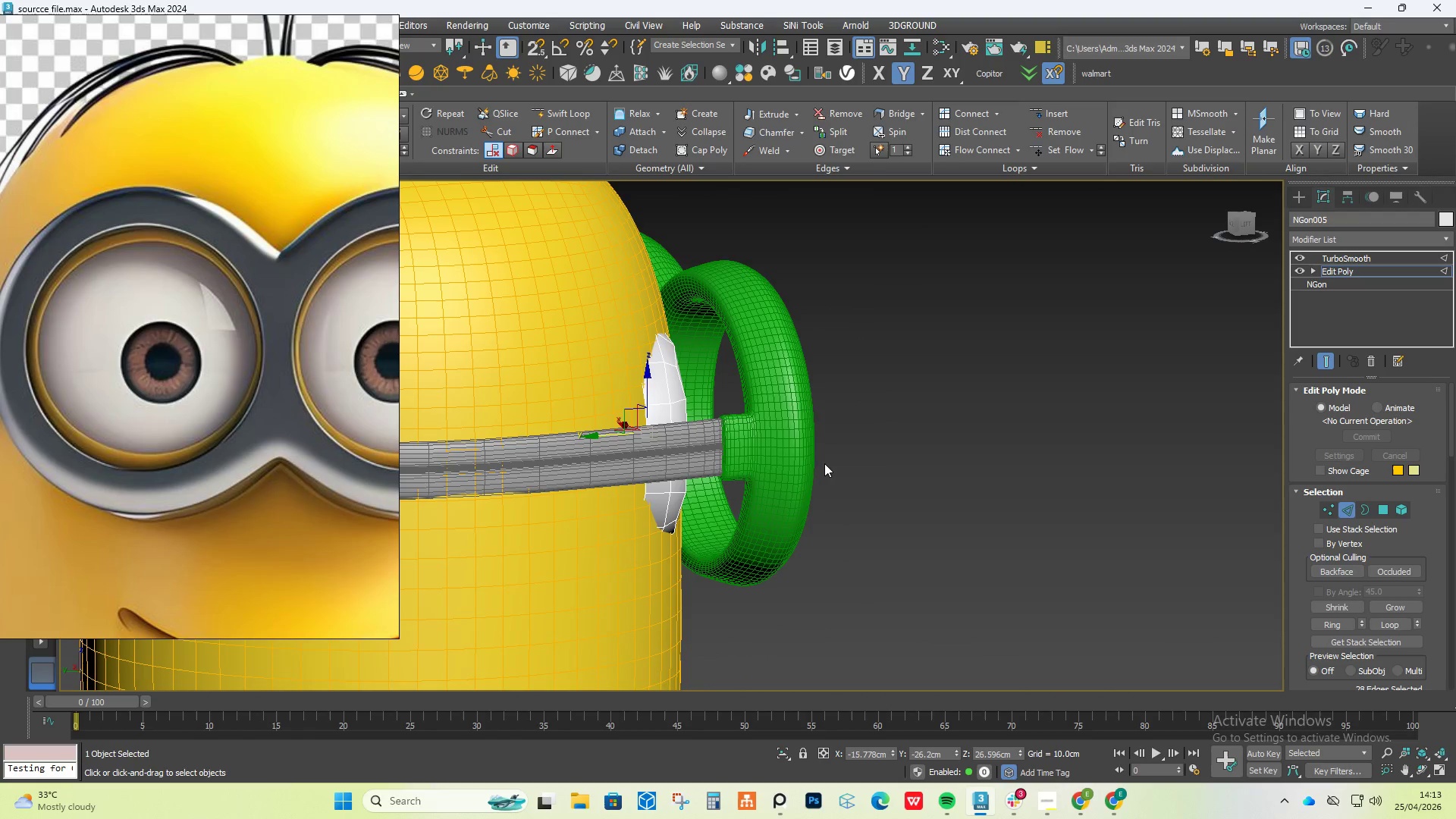 
hold_key(key=AltLeft, duration=1.12)
 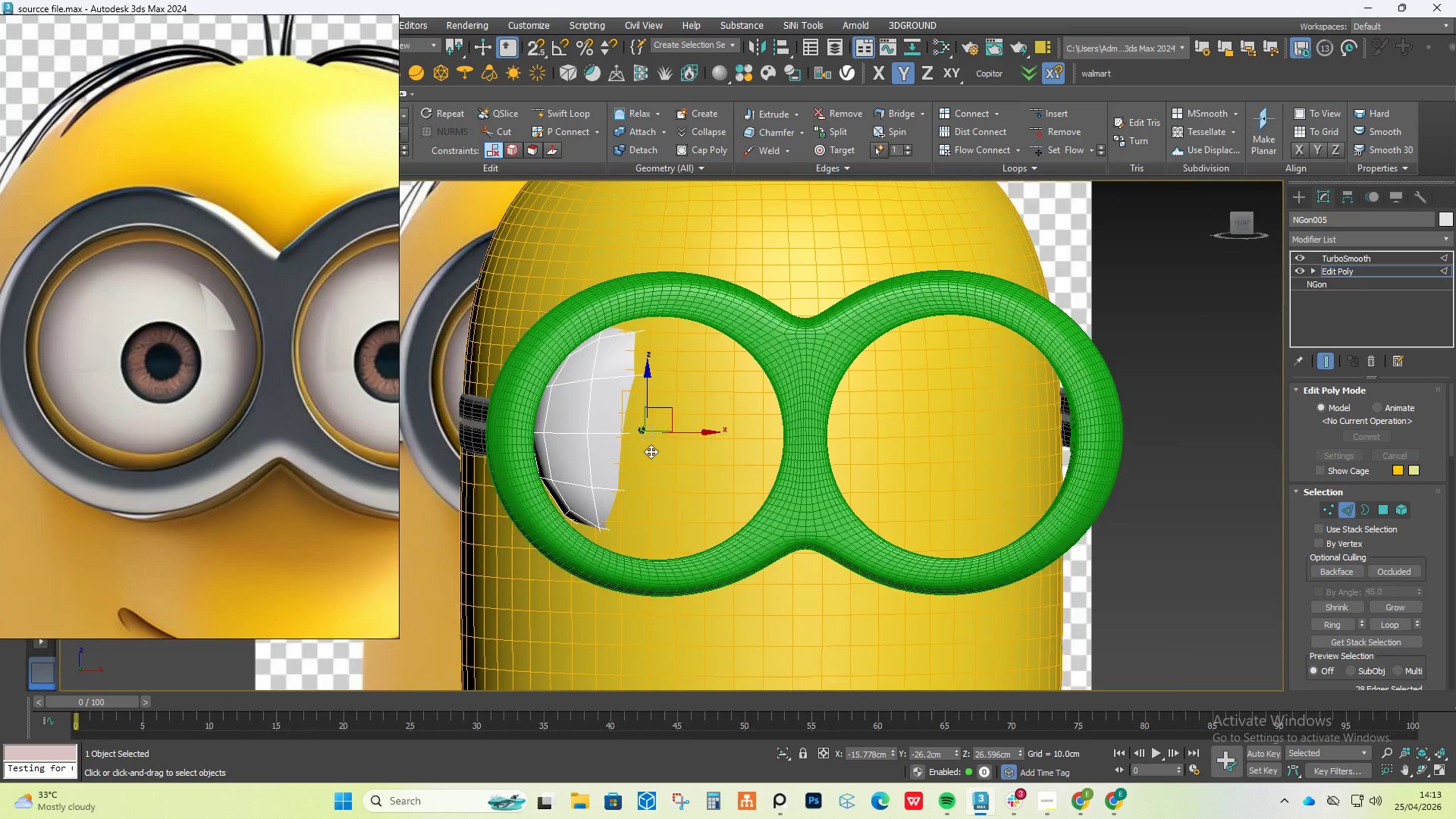 
hold_key(key=AltLeft, duration=0.34)
 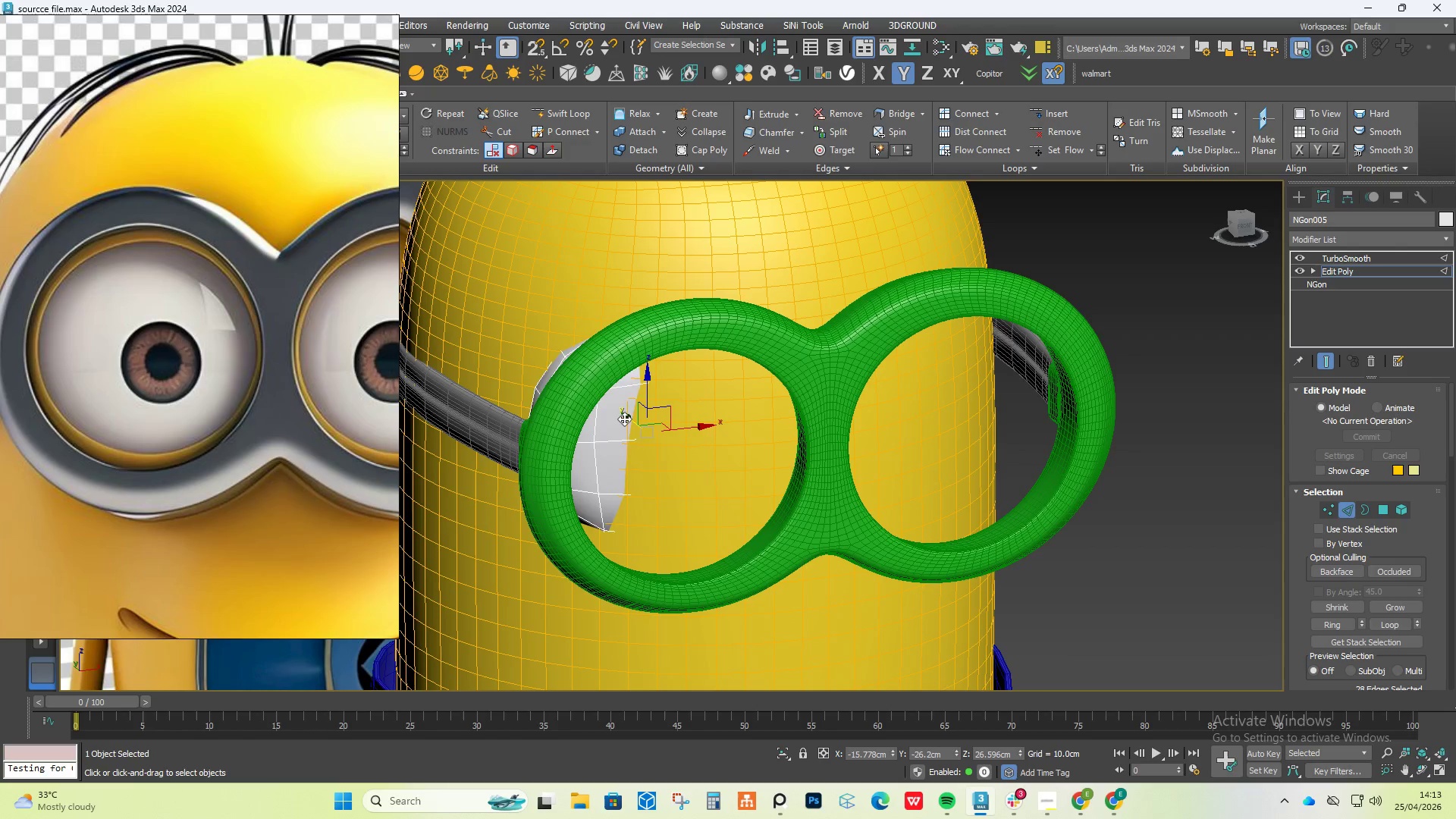 
left_click_drag(start_coordinate=[625, 418], to_coordinate=[639, 431])
 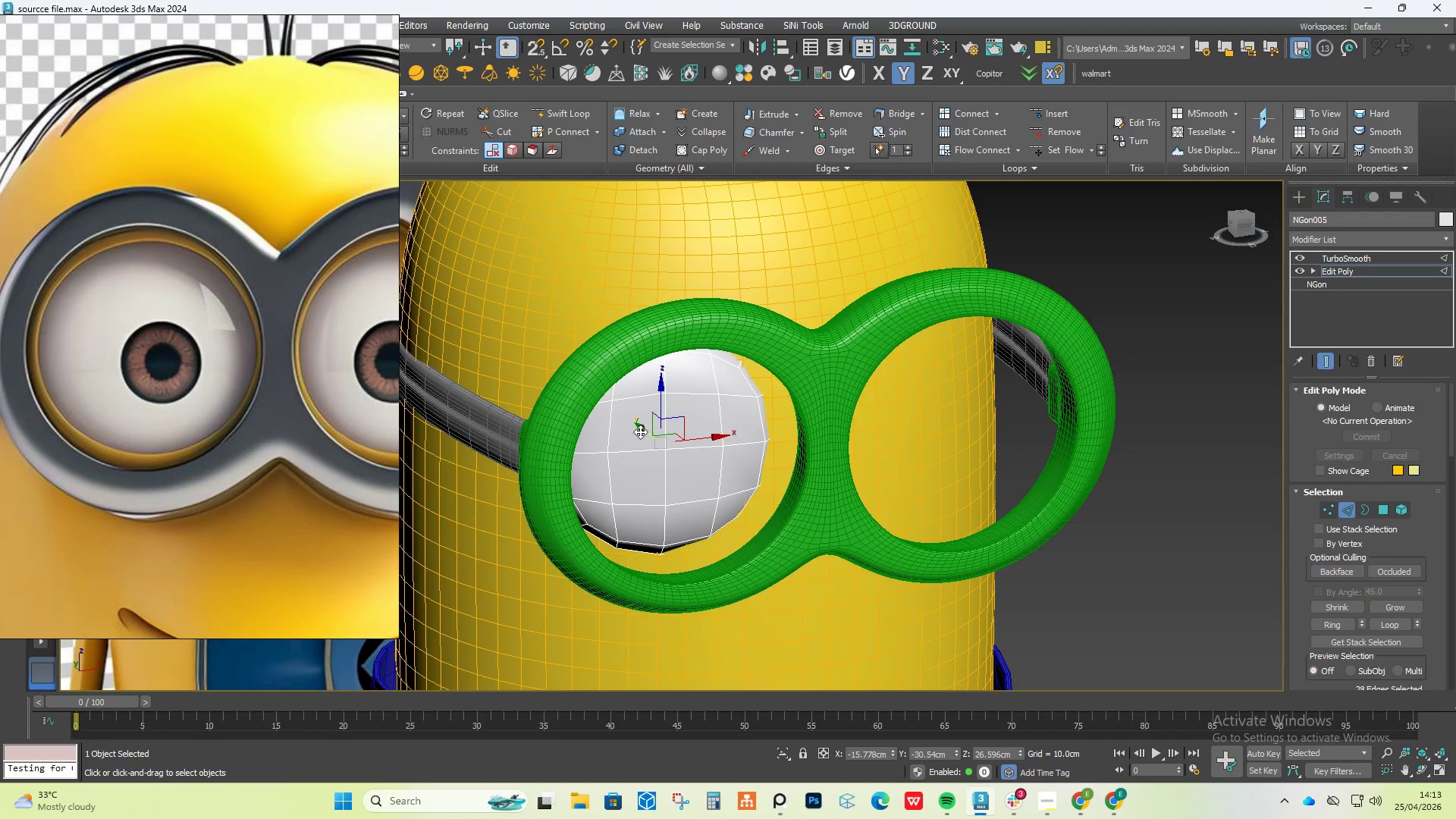 
key(E)
 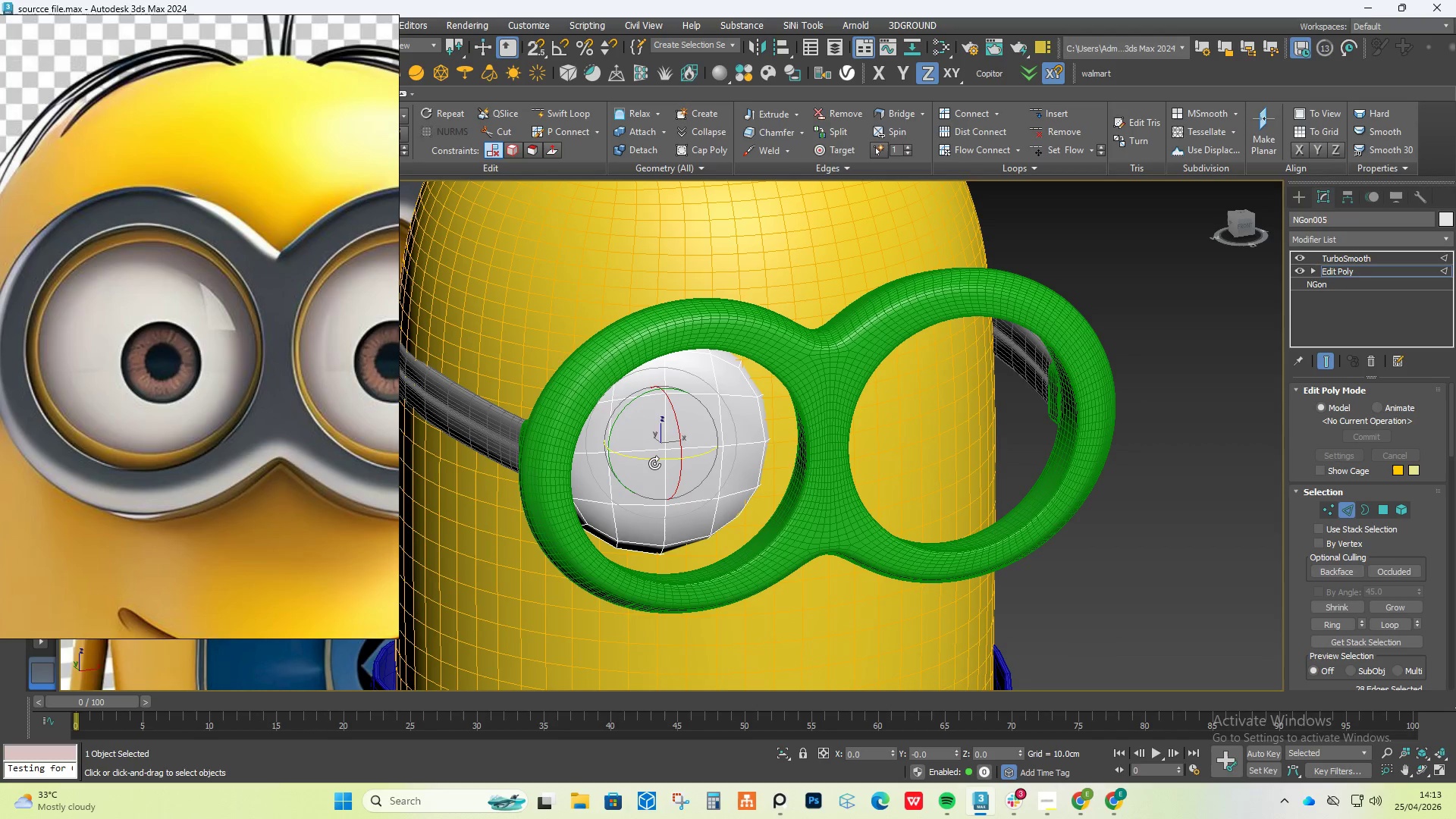 
left_click_drag(start_coordinate=[654, 463], to_coordinate=[646, 464])
 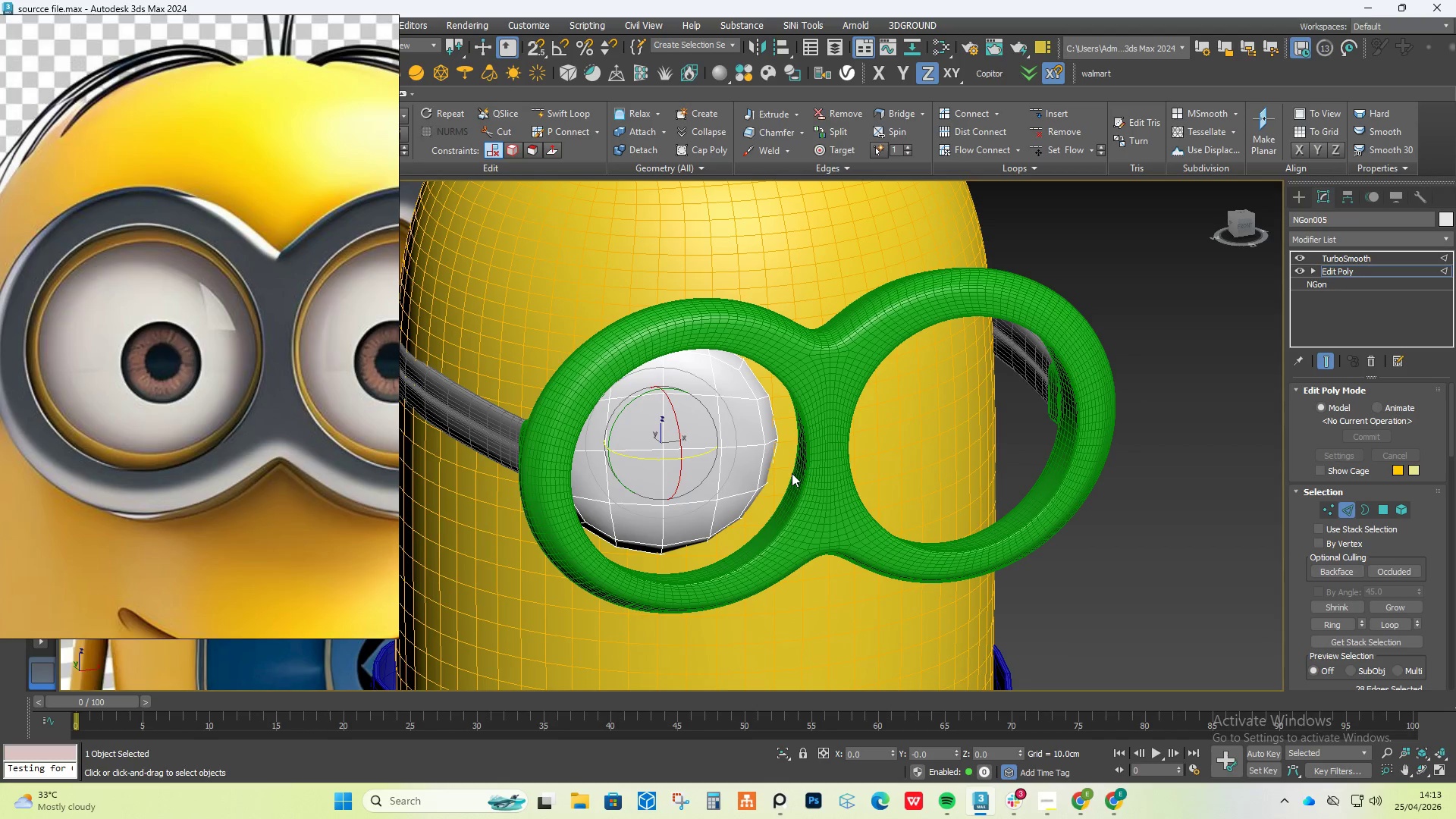 
type(fz)
 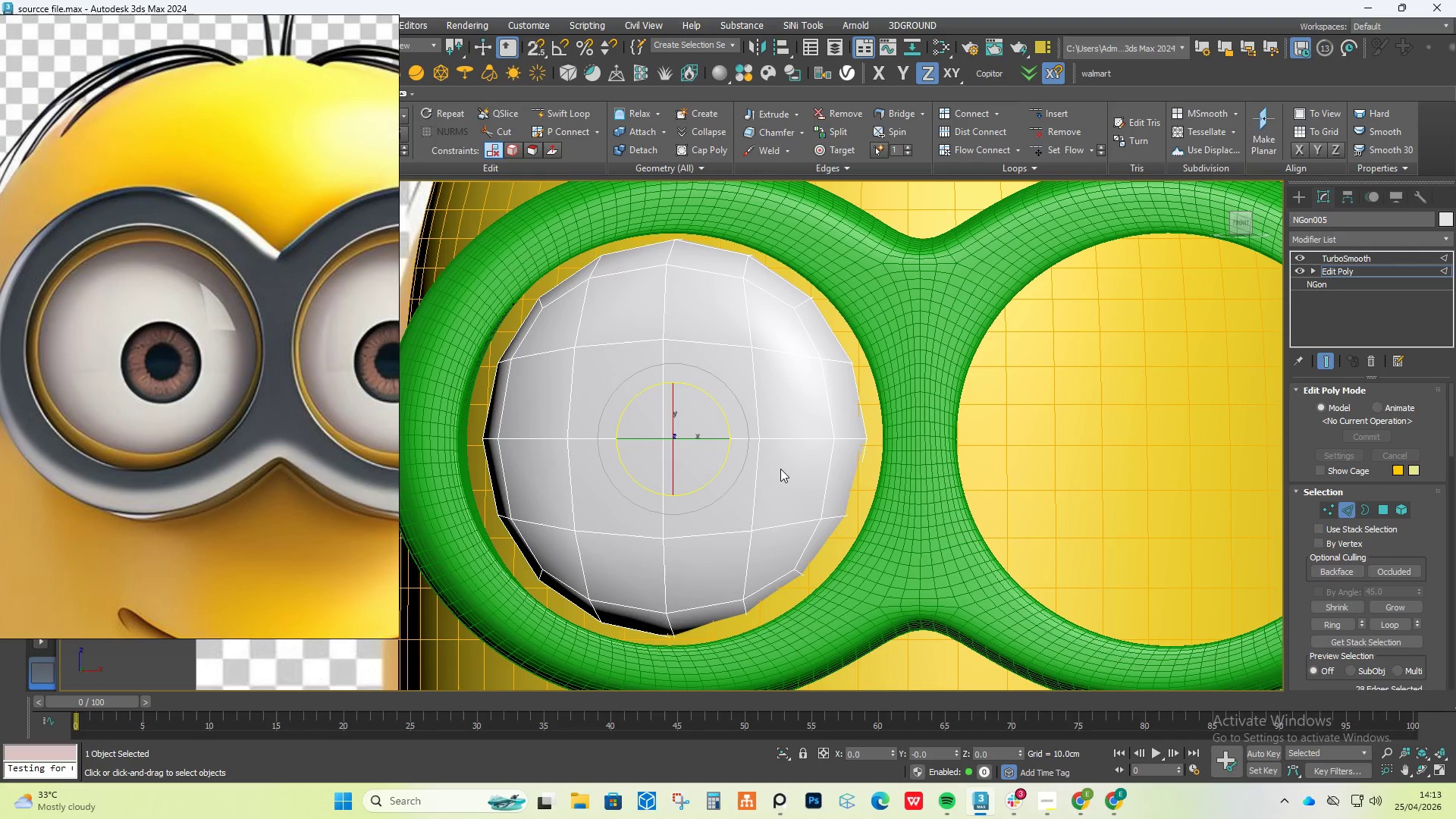 
scroll: coordinate [780, 469], scroll_direction: down, amount: 2.0
 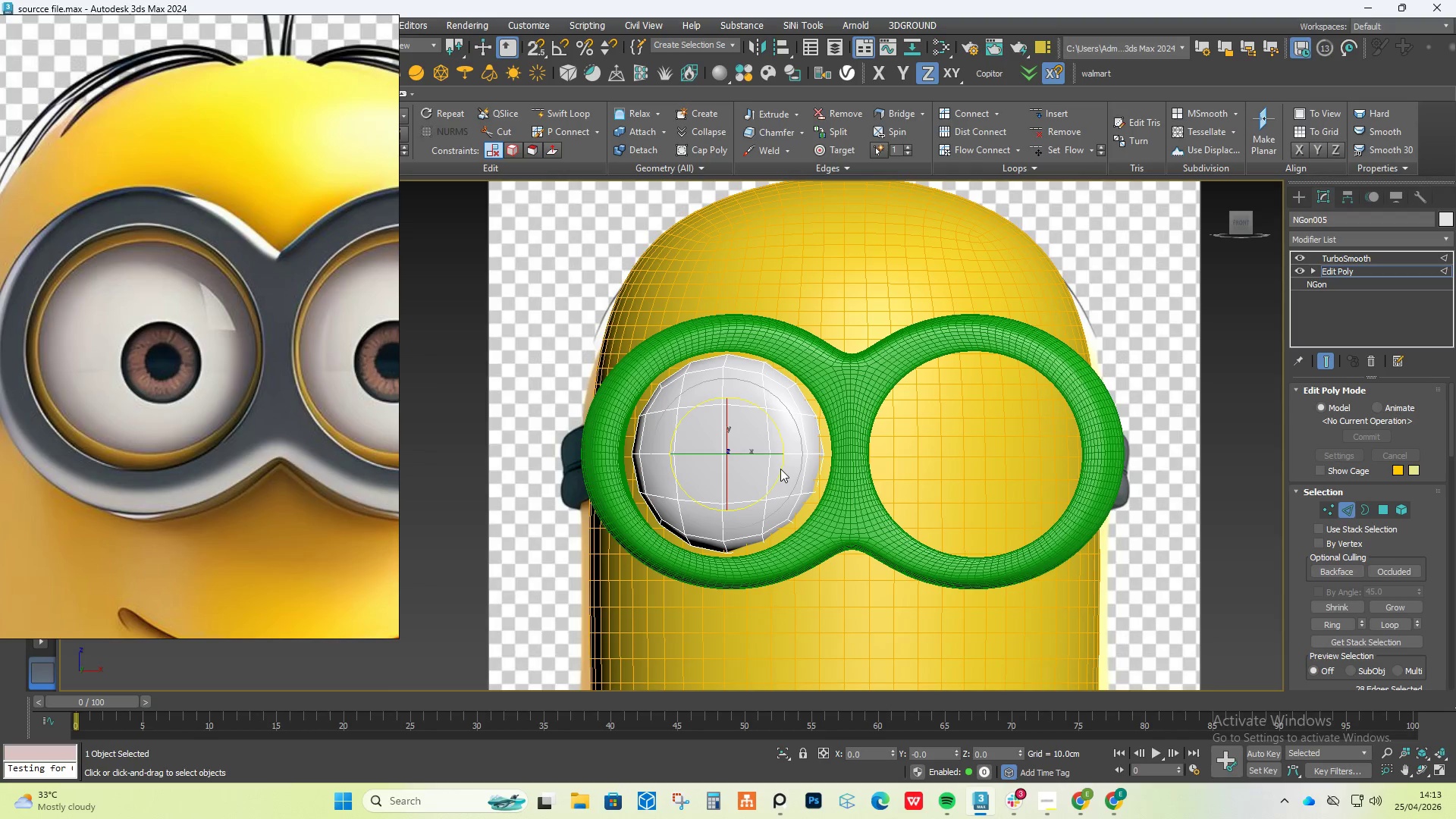 
hold_key(key=AltLeft, duration=1.95)
 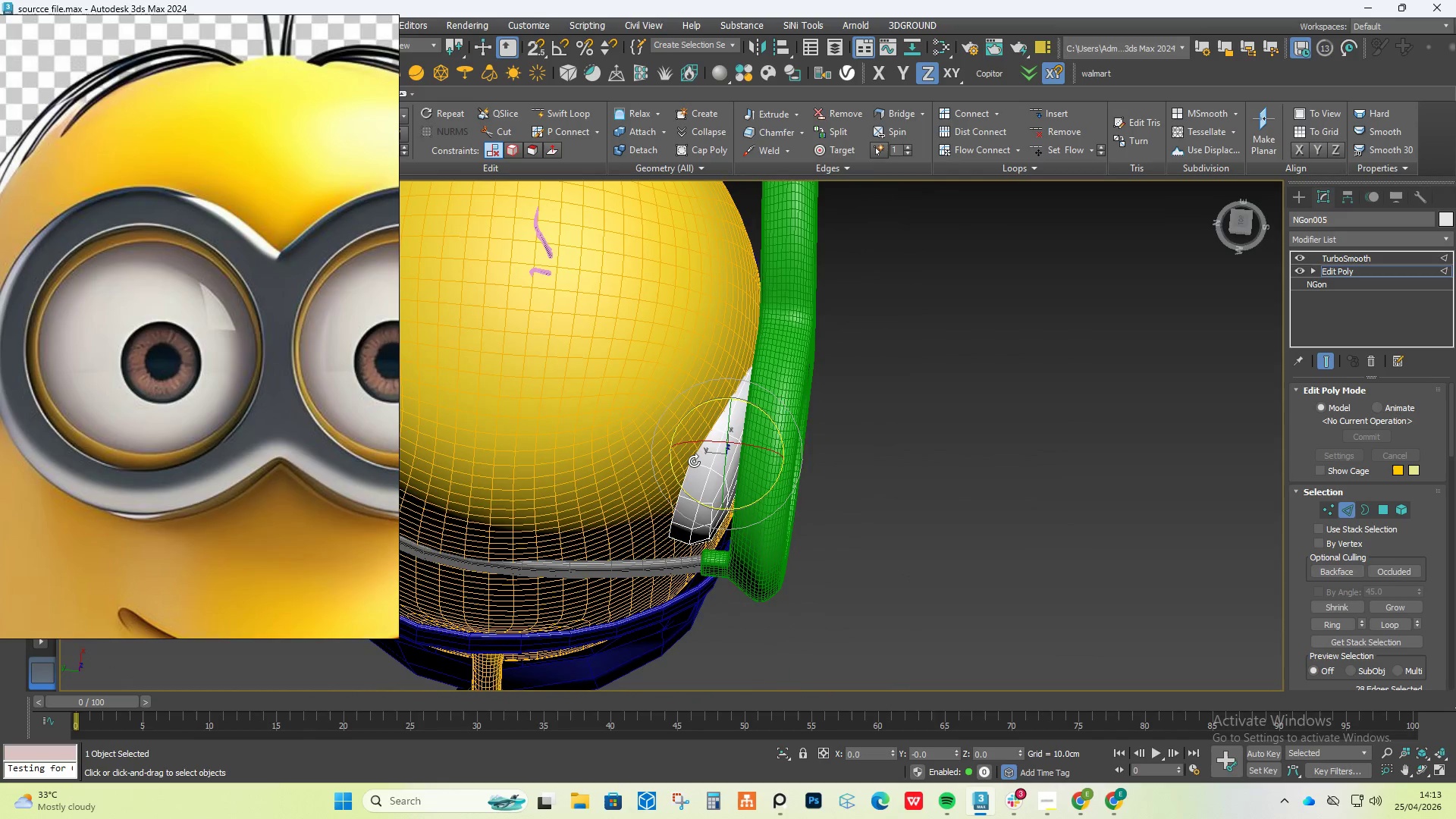 
key(W)
 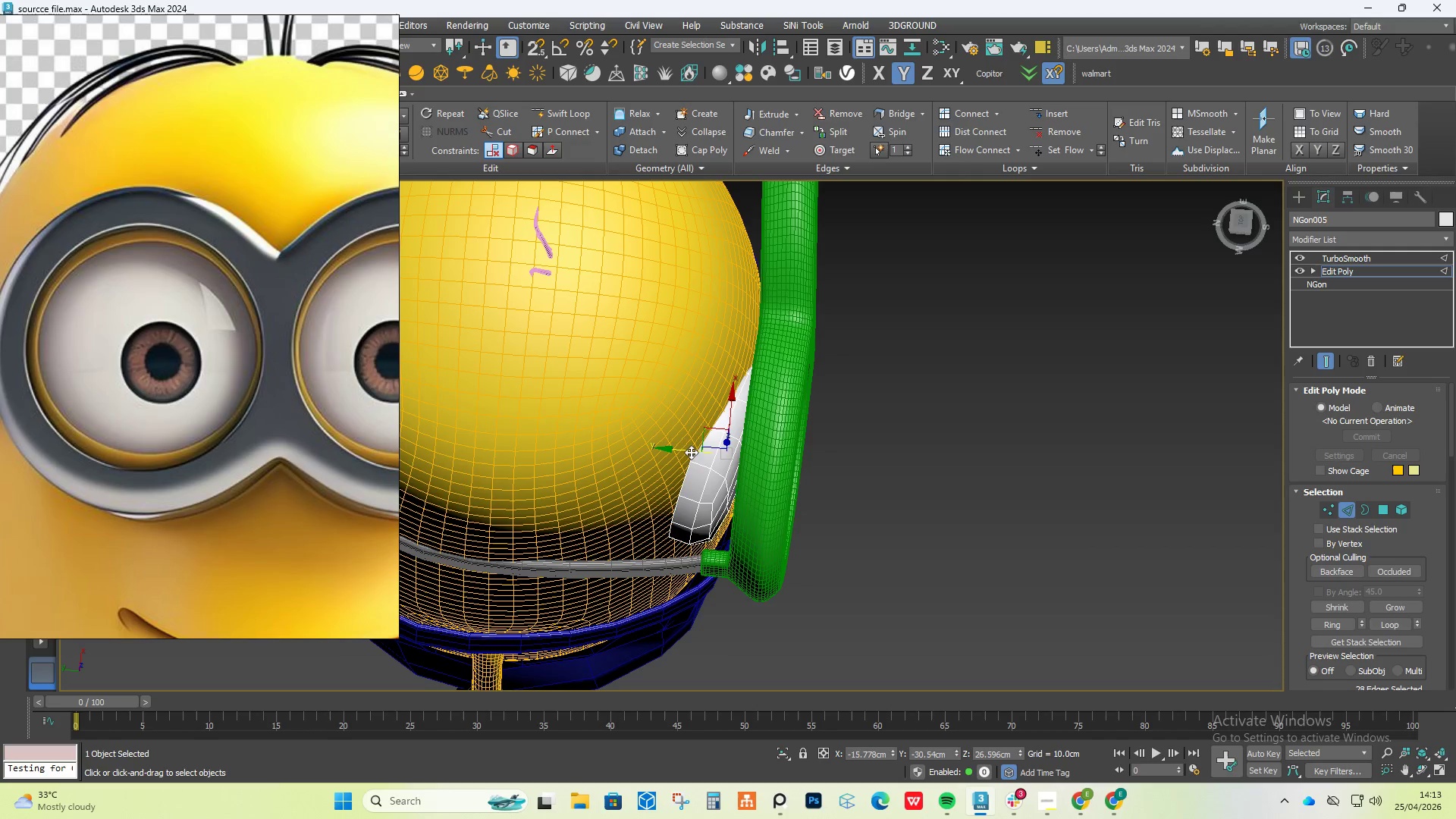 
left_click_drag(start_coordinate=[690, 450], to_coordinate=[655, 425])
 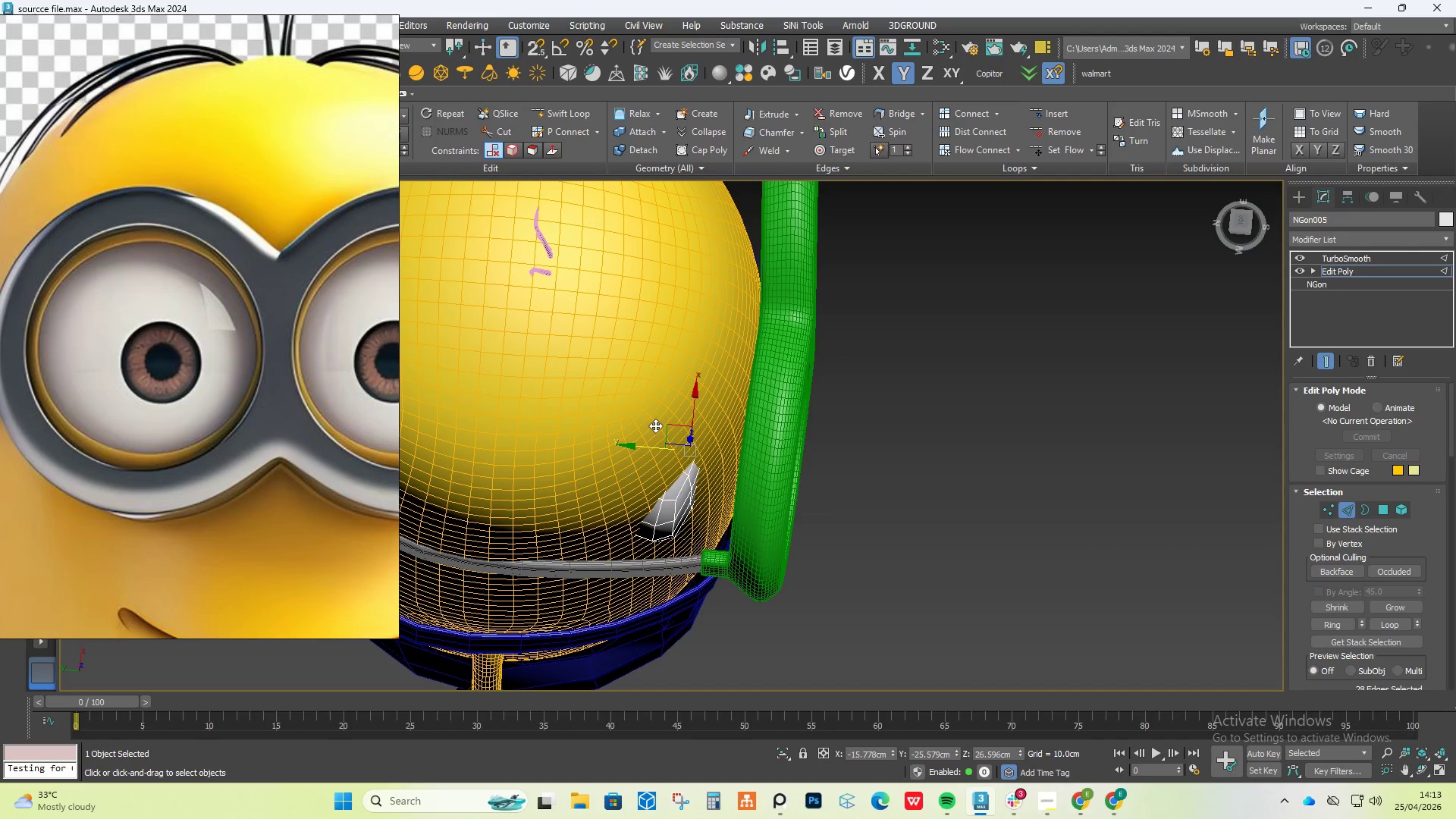 
key(Control+Z)
 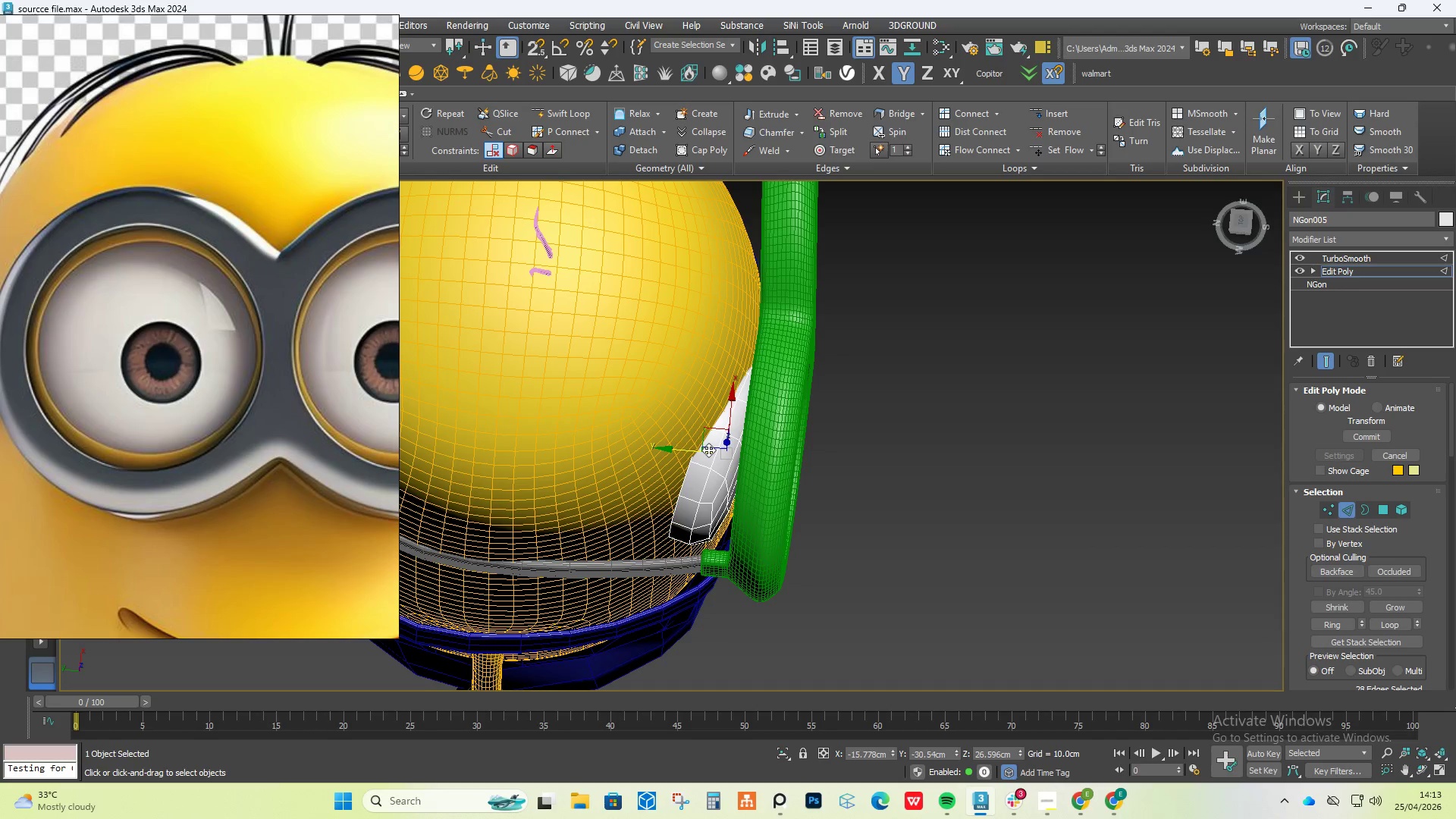 
key(E)
 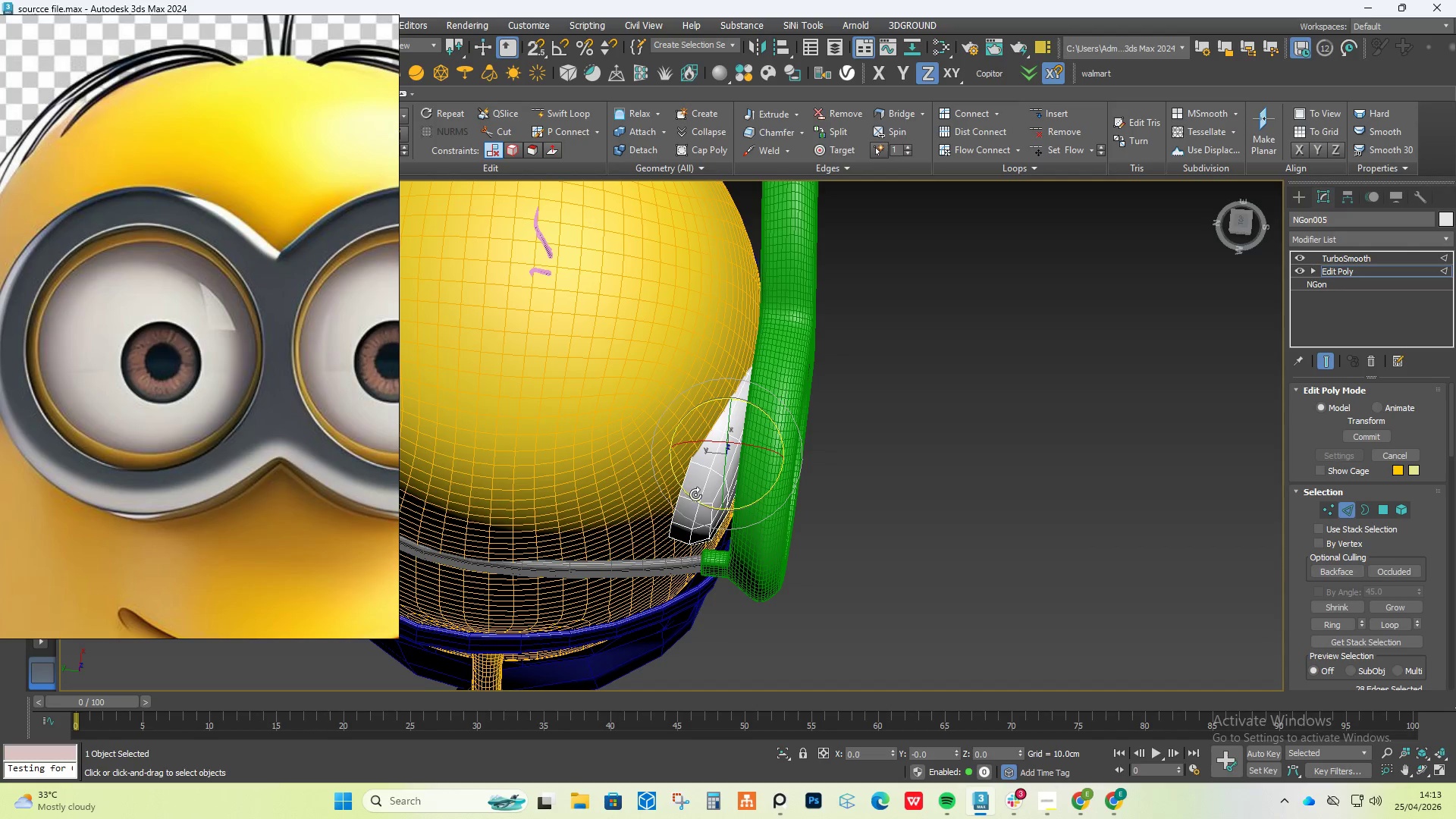 
left_click_drag(start_coordinate=[695, 499], to_coordinate=[676, 482])
 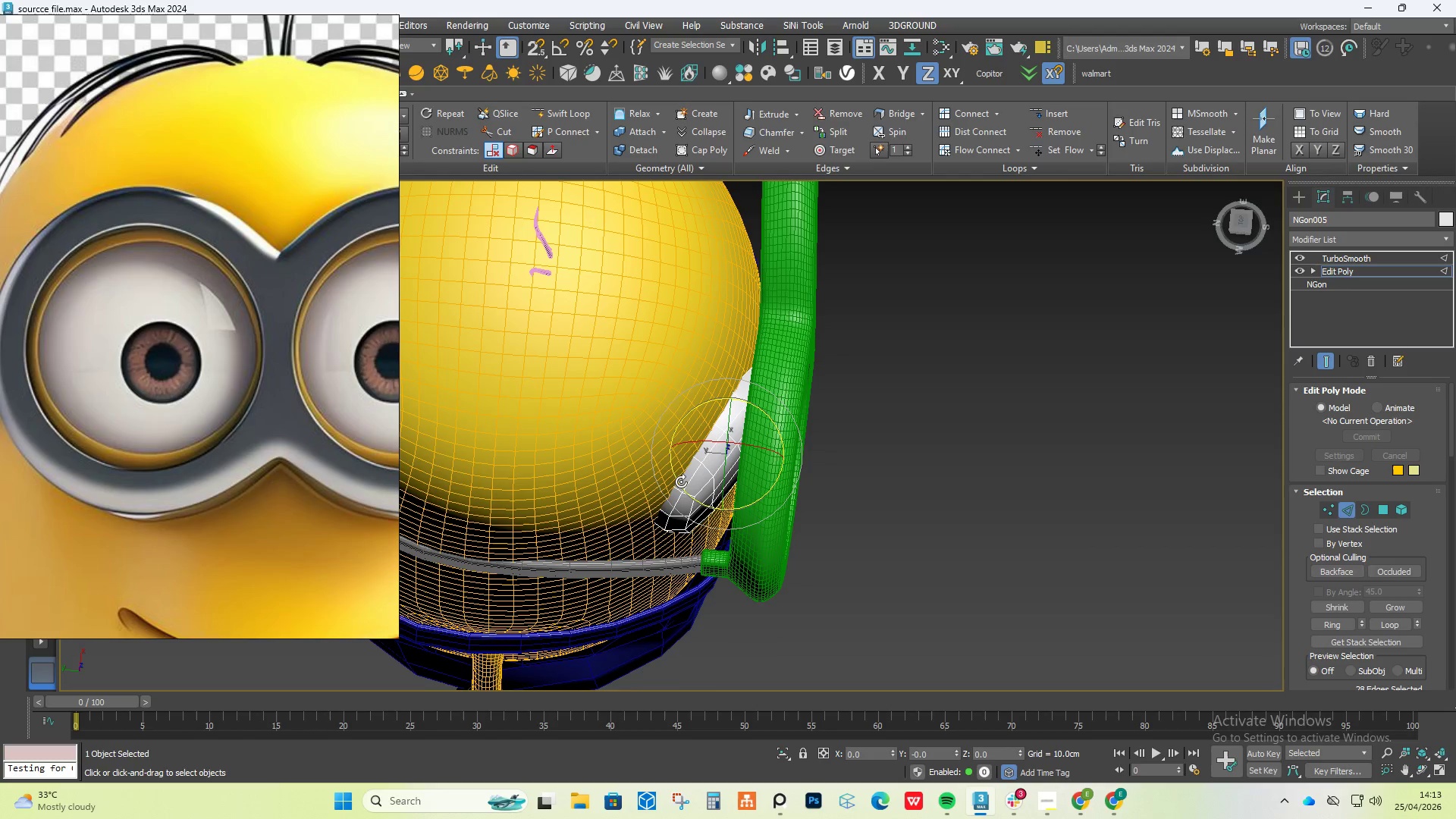 
hold_key(key=AltLeft, duration=4.08)
 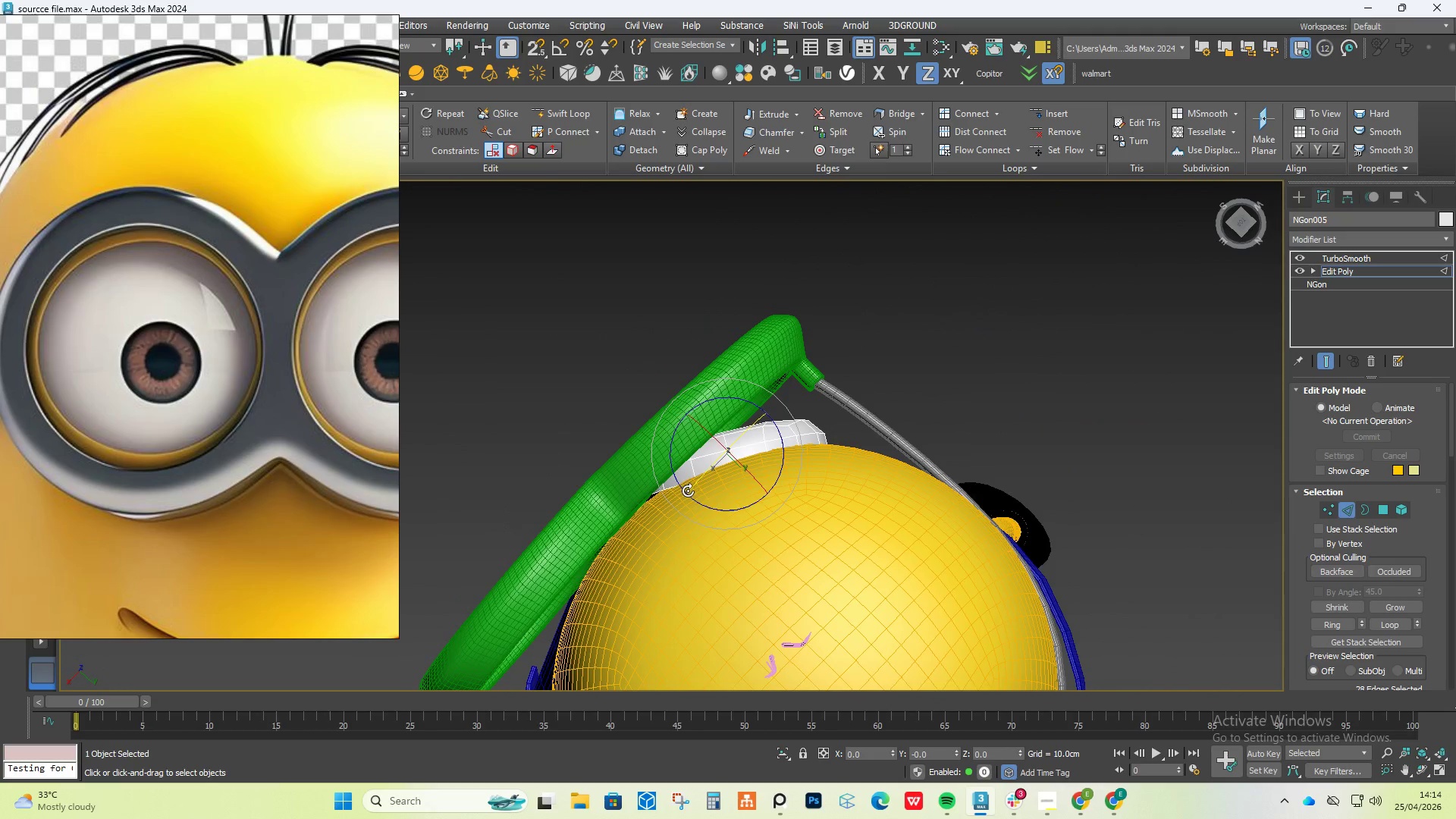 
hold_key(key=AltLeft, duration=0.33)
scroll: coordinate [667, 483], scroll_direction: up, amount: 4.0
 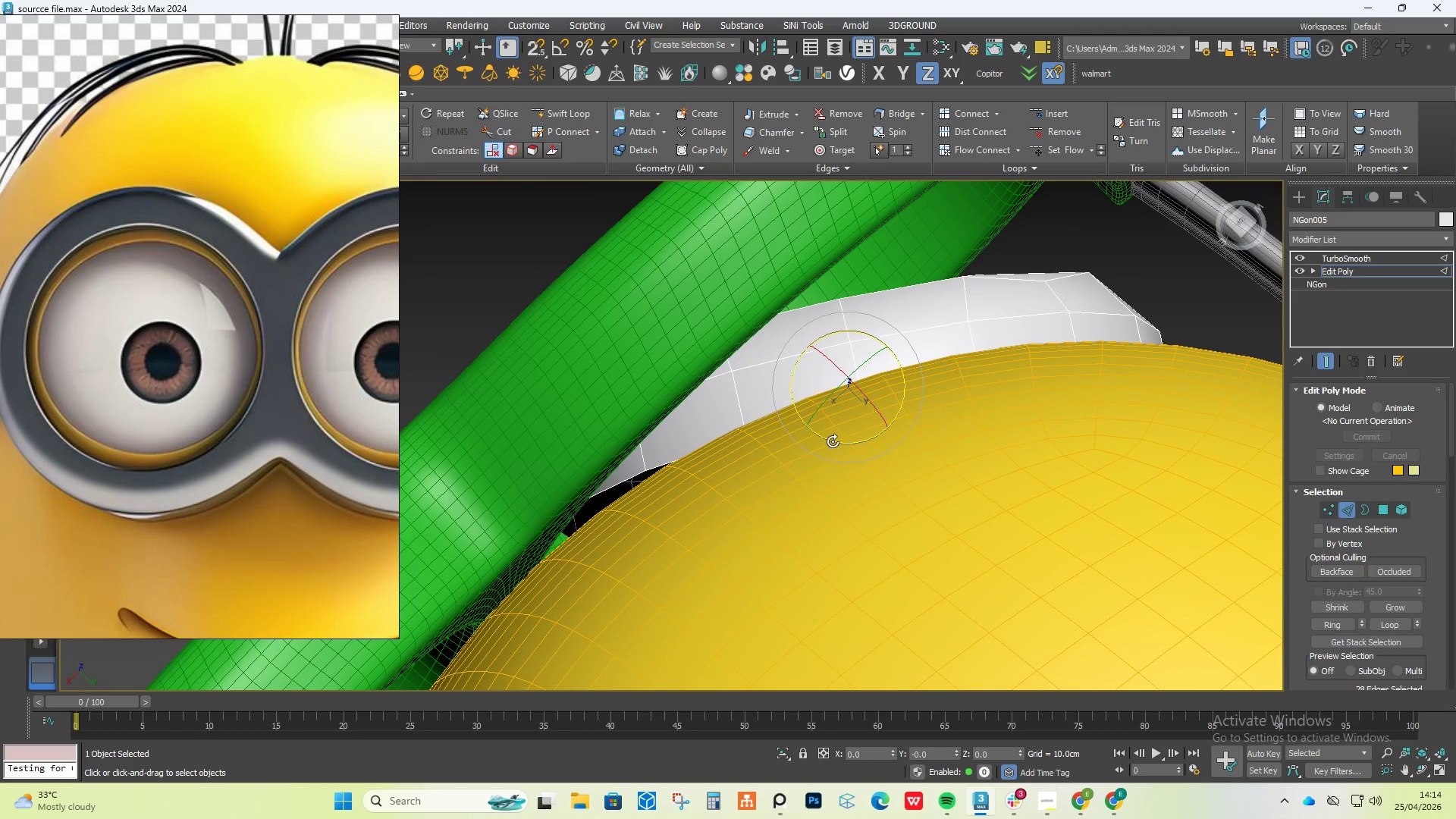 
left_click_drag(start_coordinate=[833, 441], to_coordinate=[836, 450])
 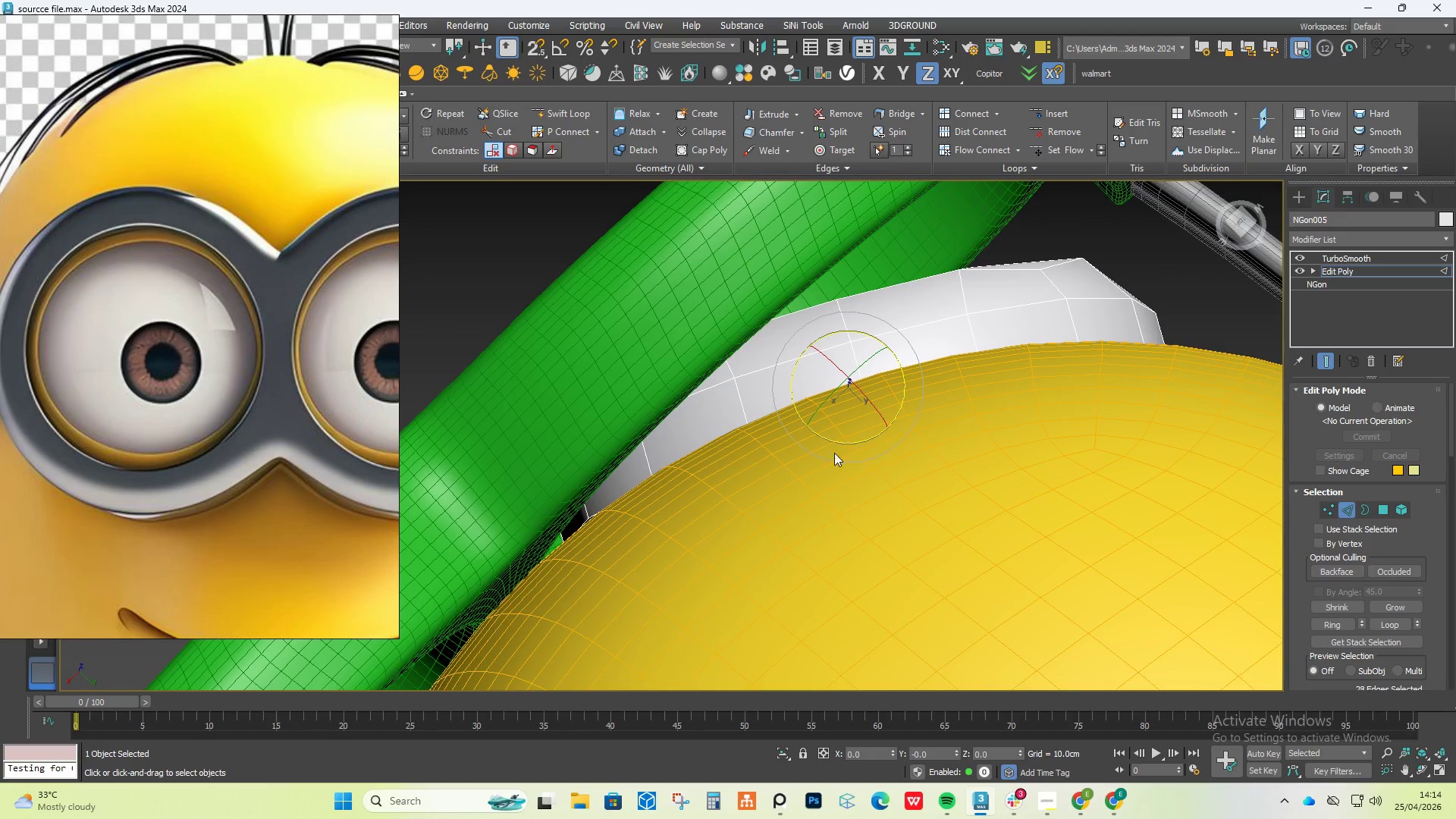 
hold_key(key=AltLeft, duration=1.45)
scroll: coordinate [831, 458], scroll_direction: up, amount: 1.0
 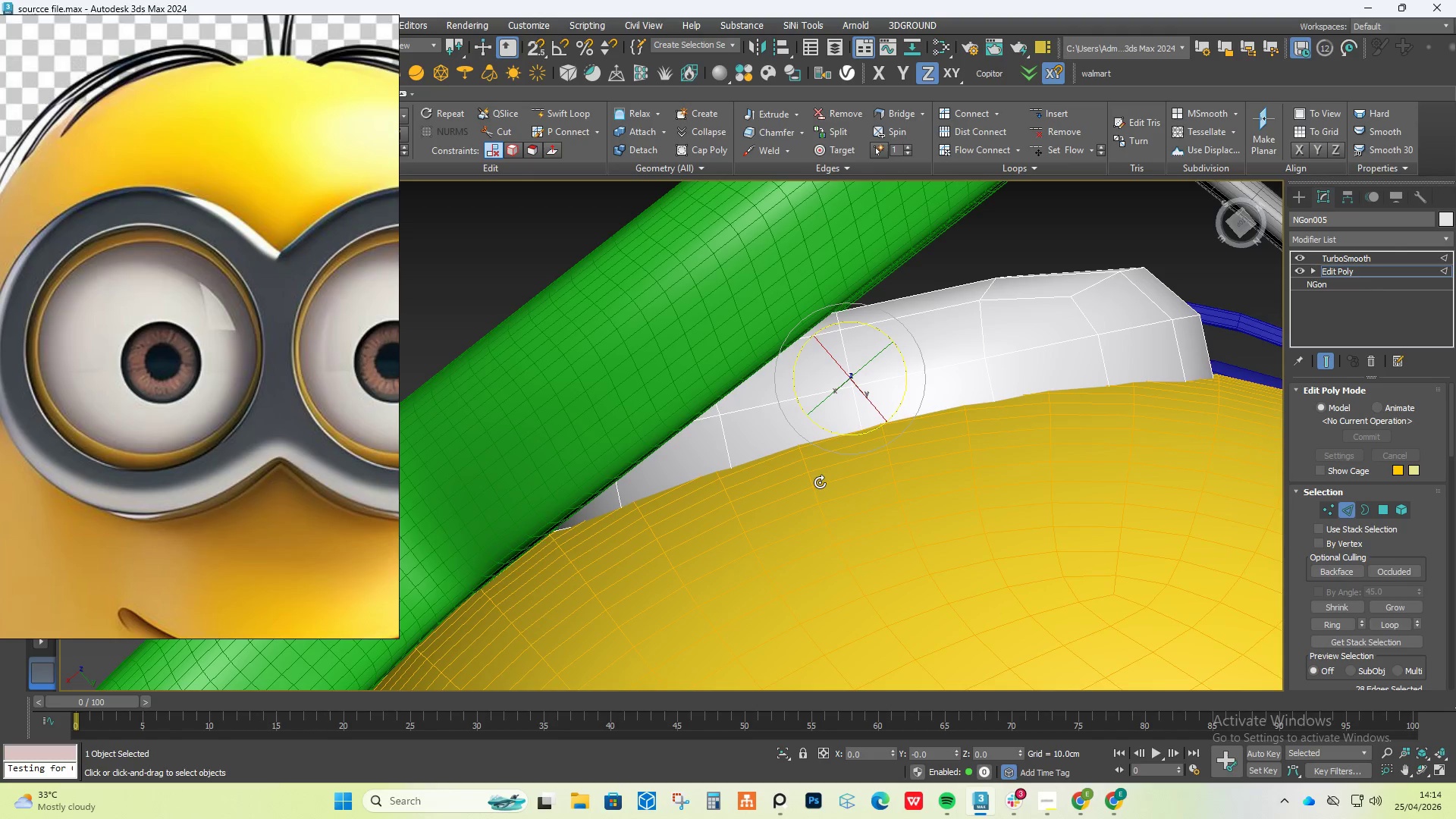 
hold_key(key=AltLeft, duration=1.26)
 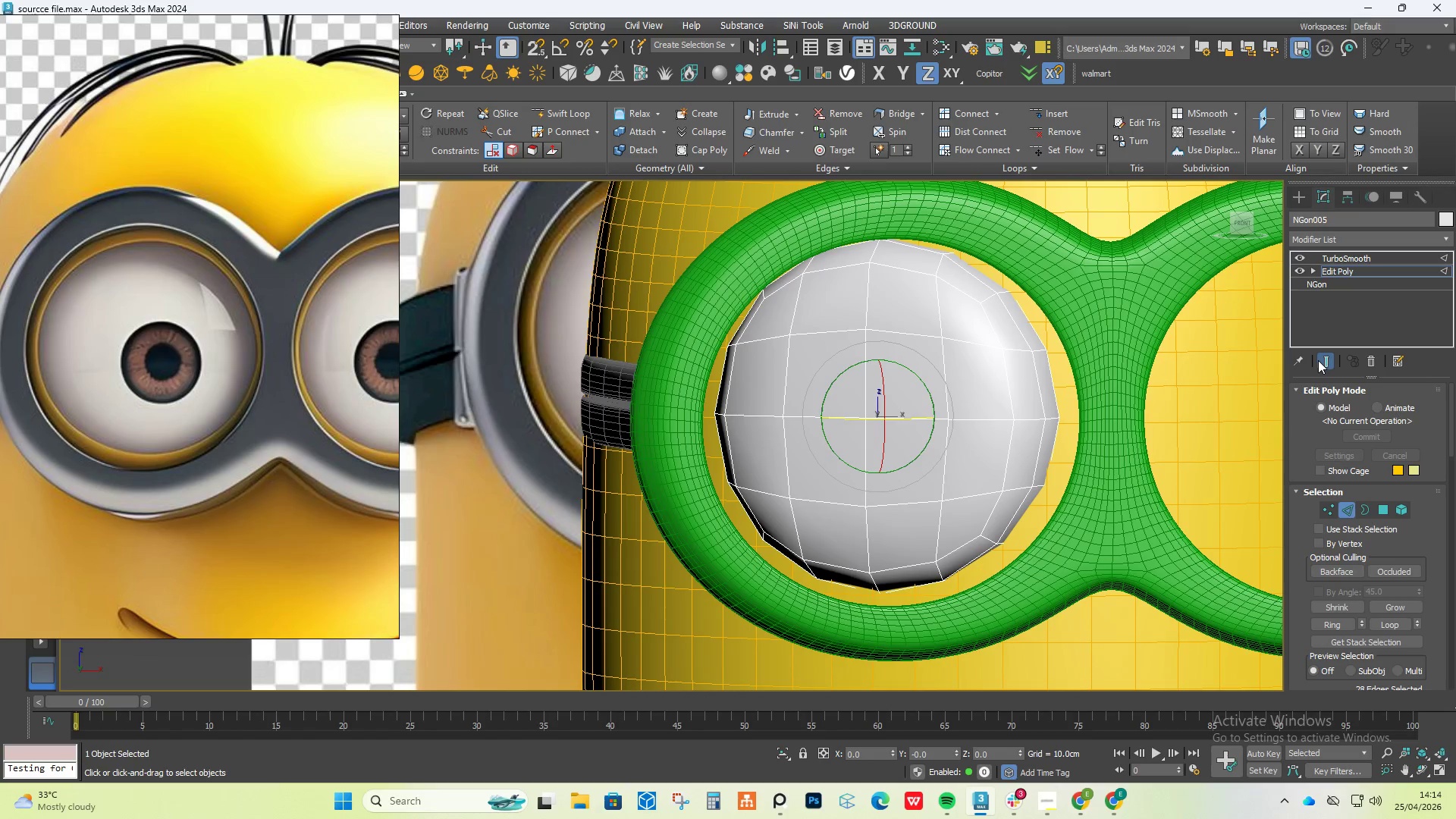 
scroll: coordinate [905, 454], scroll_direction: down, amount: 2.0
 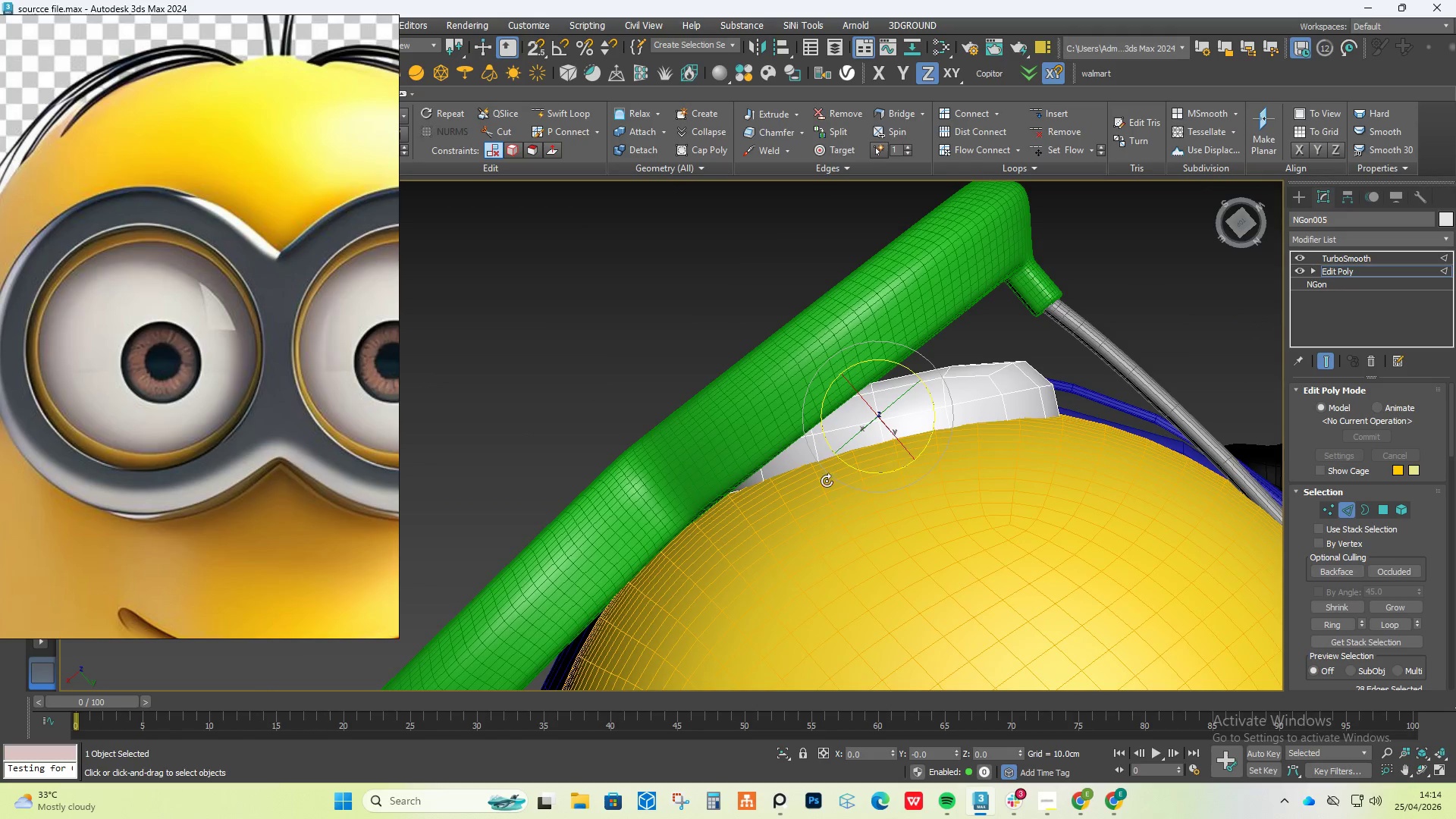 
left_click([1323, 363])
 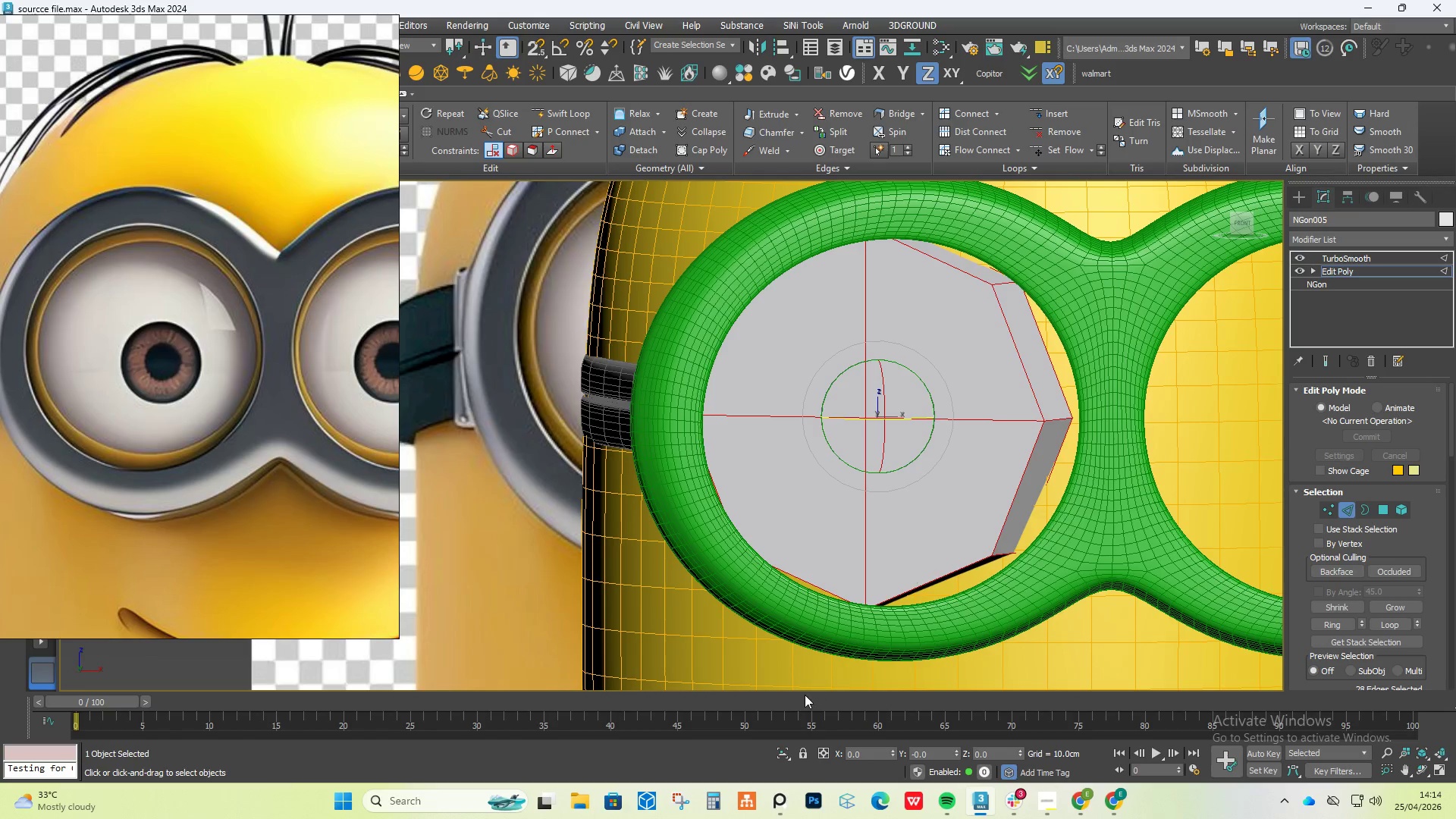 
left_click([786, 752])
 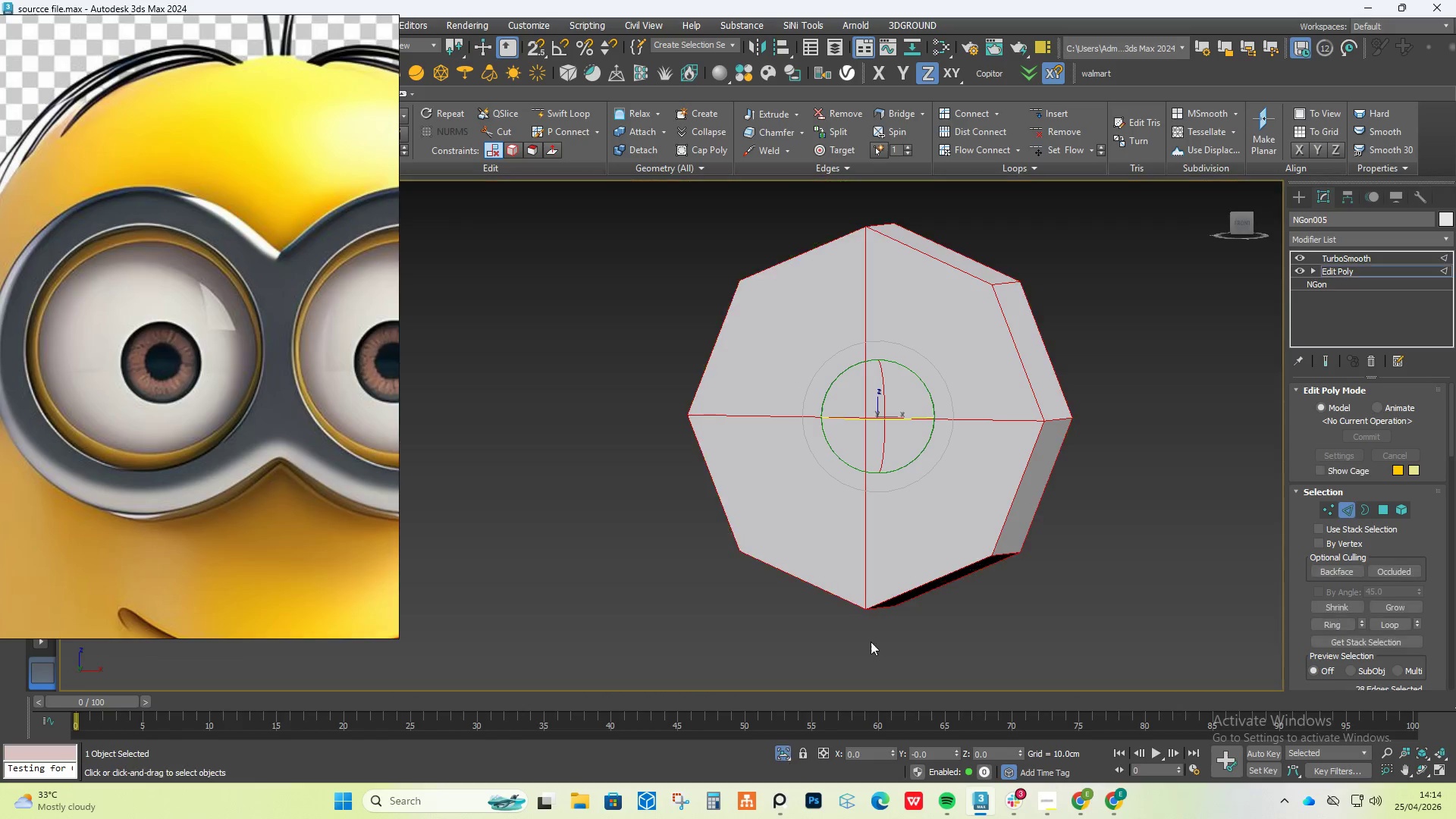 
hold_key(key=AltLeft, duration=0.64)
 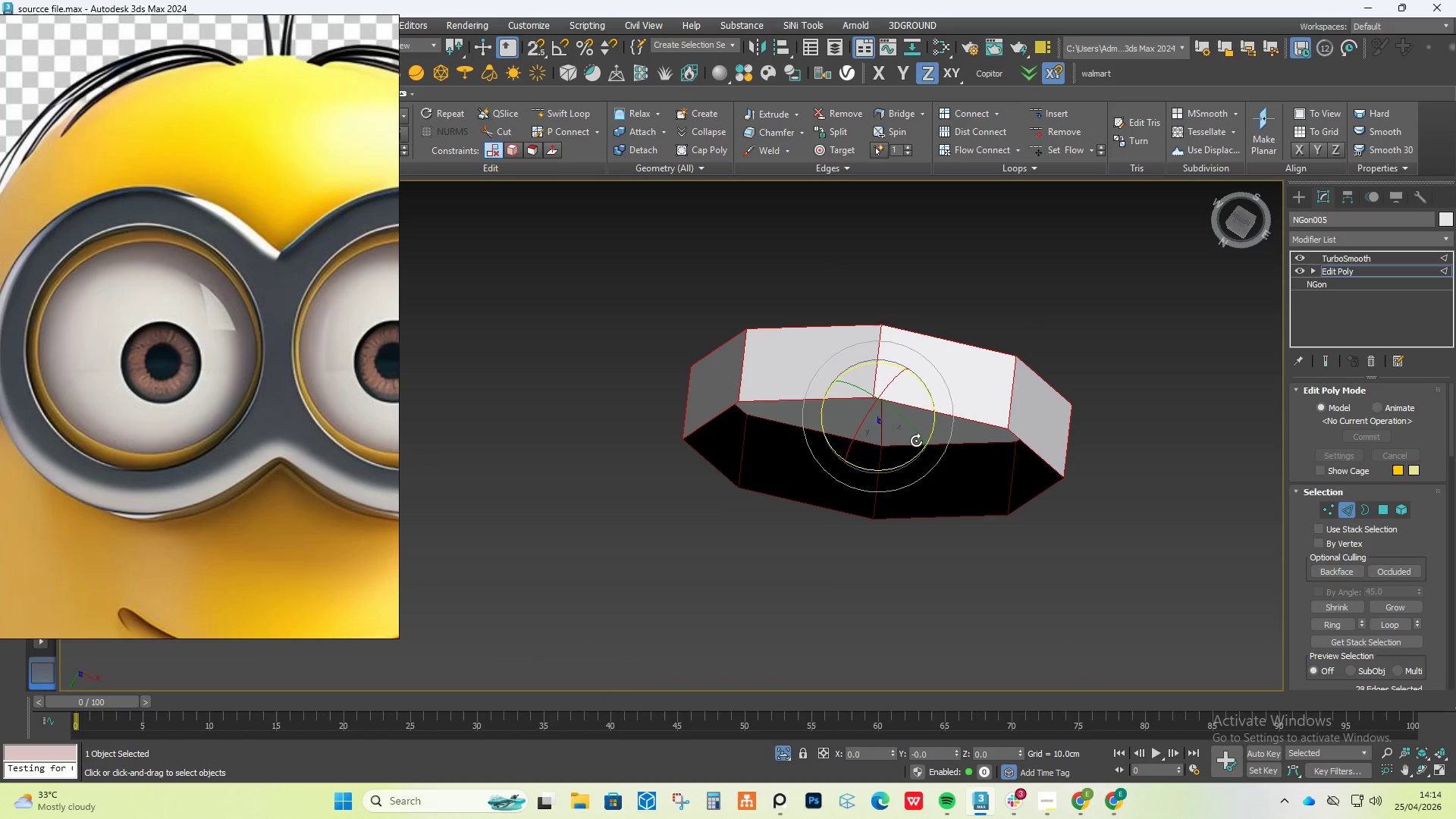 
key(W)
 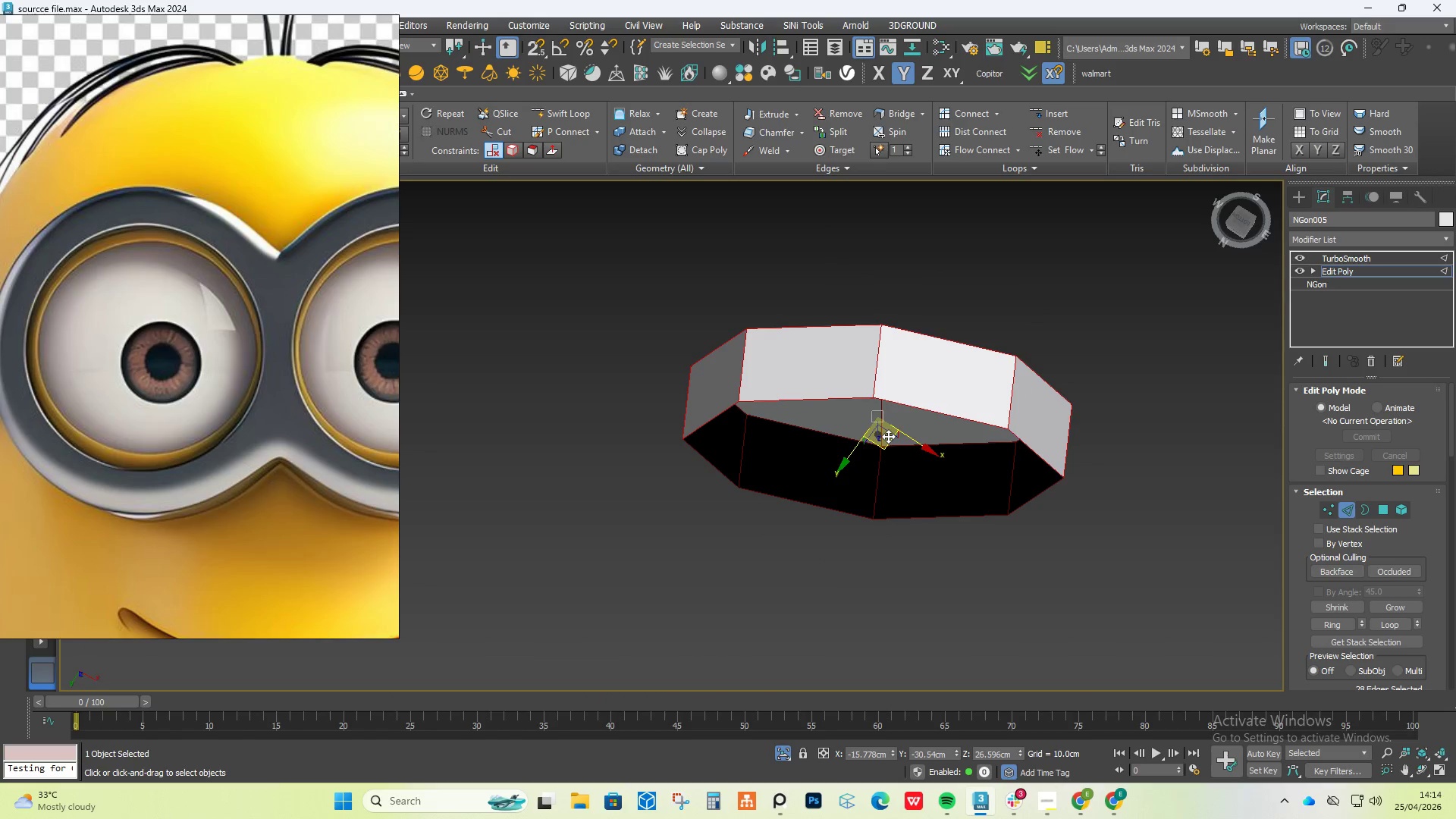 
key(Alt+AltLeft)
 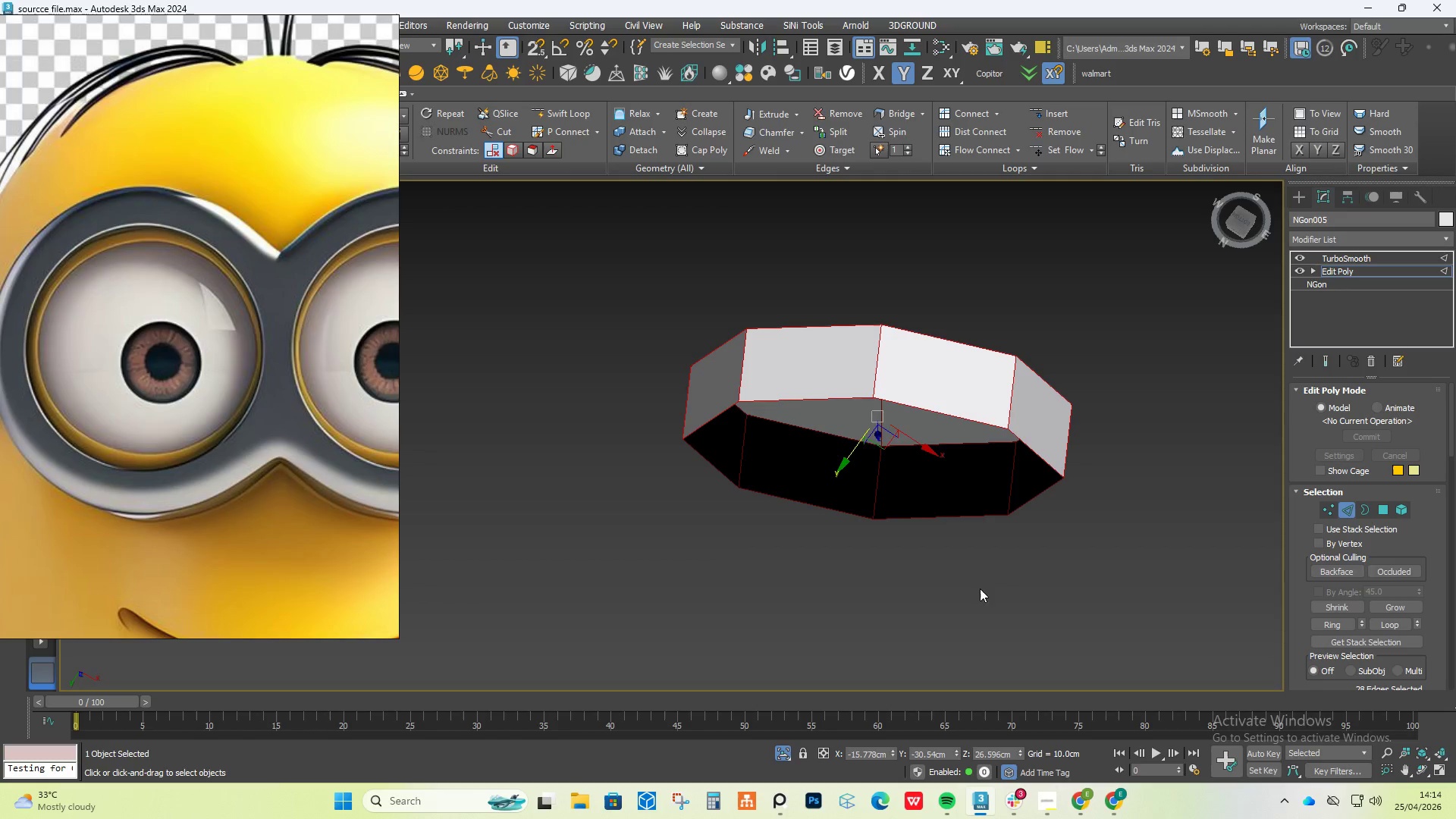 
left_click([980, 591])
 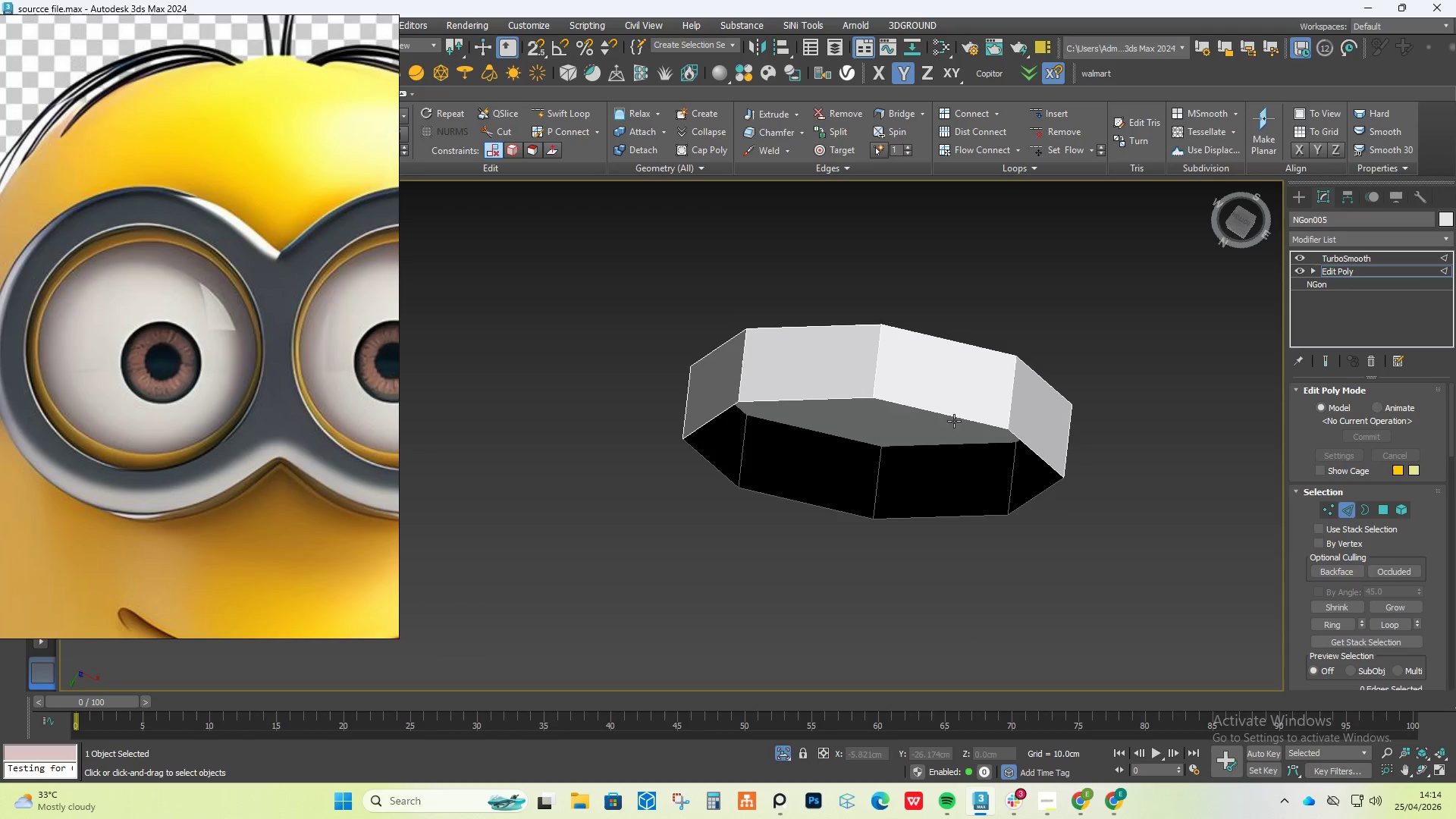 
double_click([955, 420])
 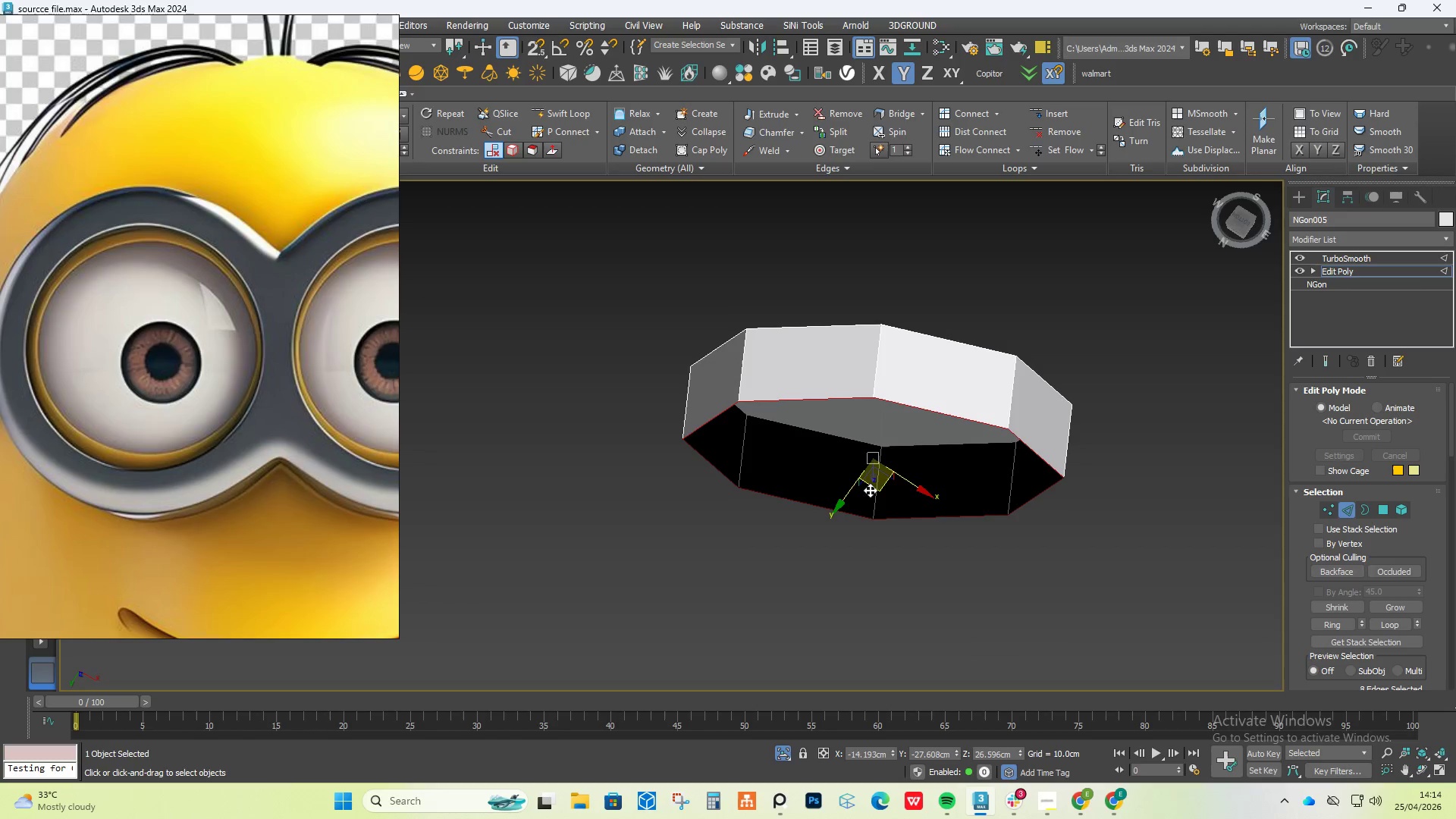 
key(R)
 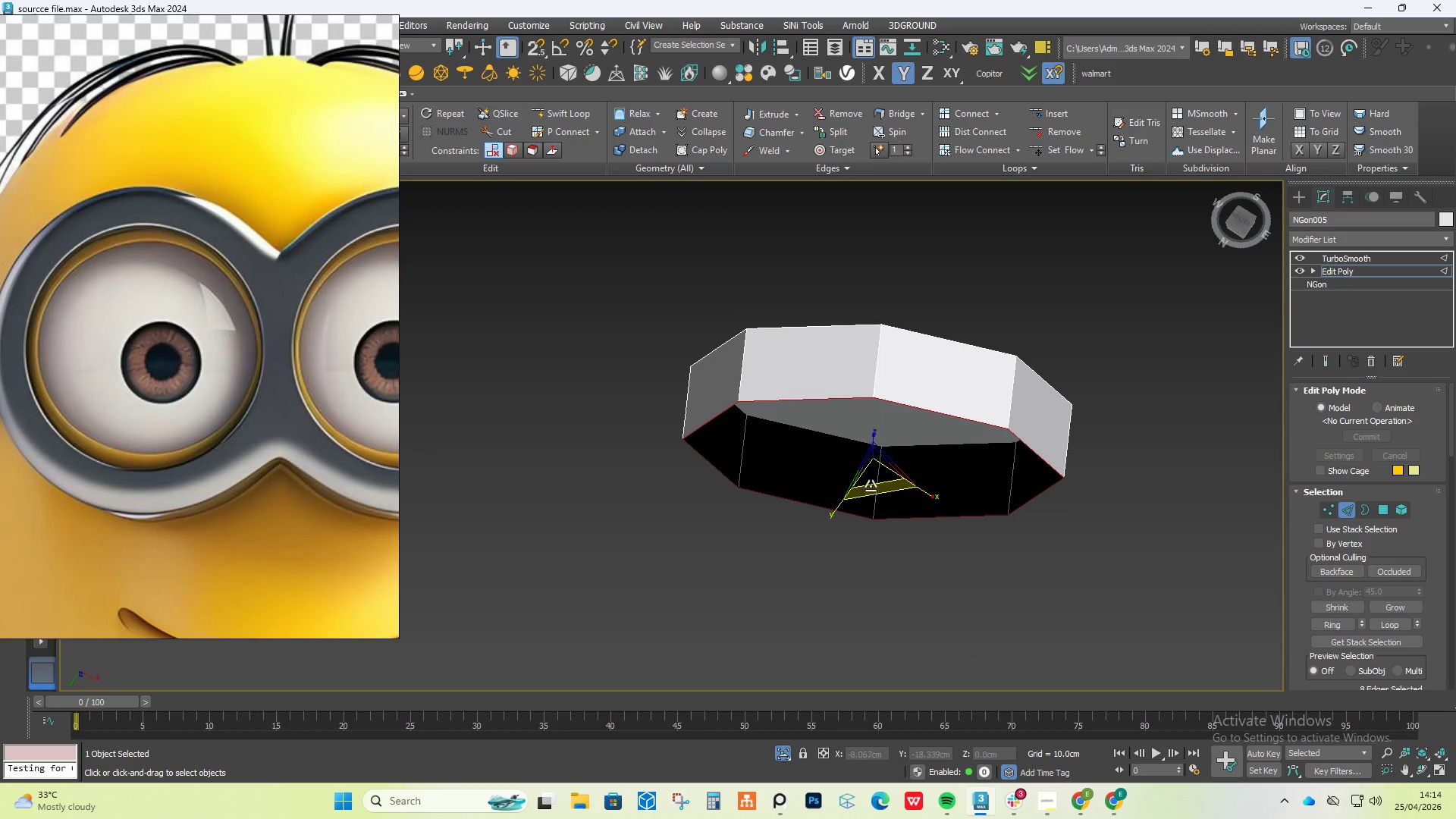 
hold_key(key=ShiftLeft, duration=1.27)
left_click_drag(start_coordinate=[877, 466], to_coordinate=[896, 494])
 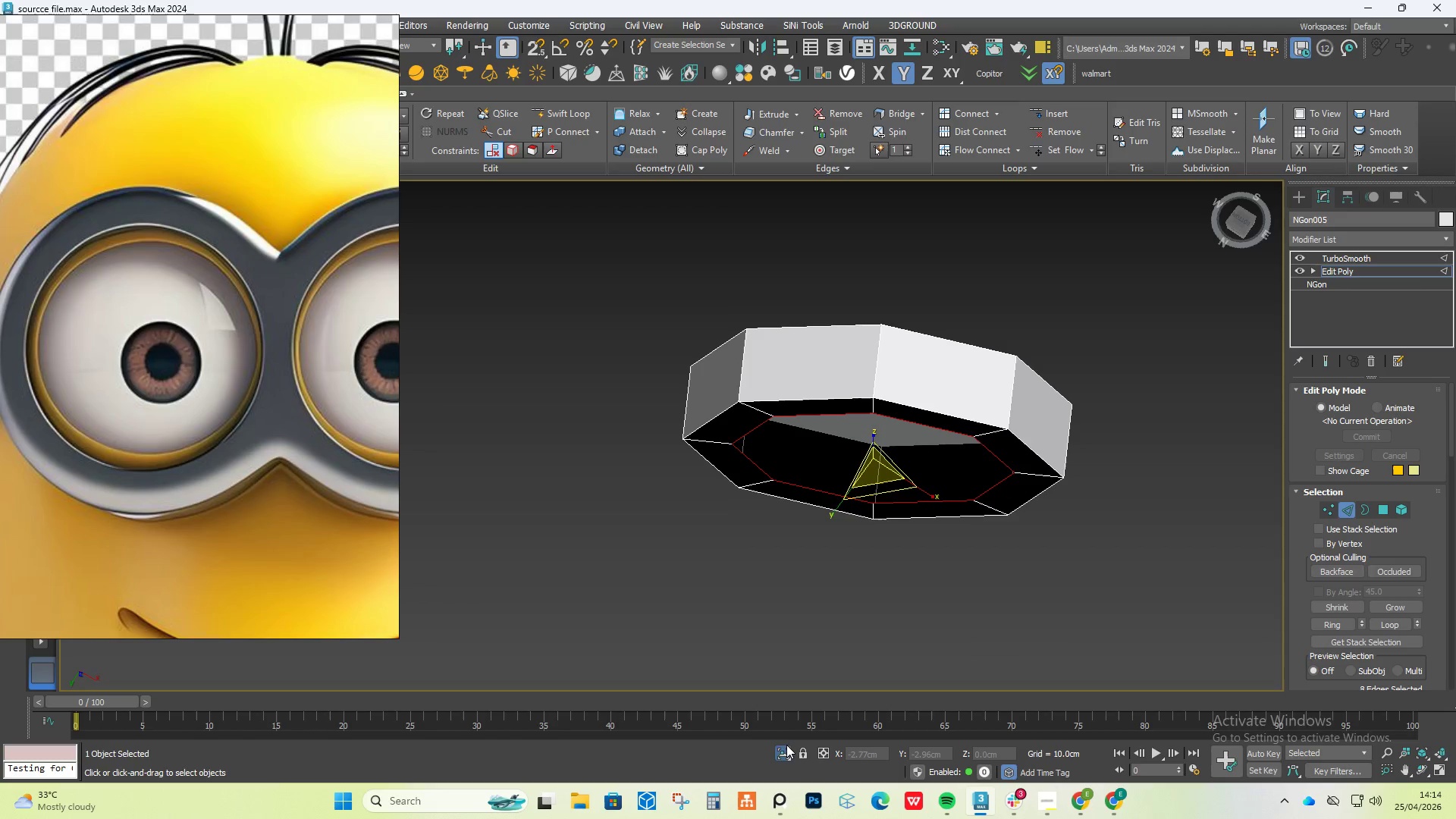 
left_click([786, 755])
 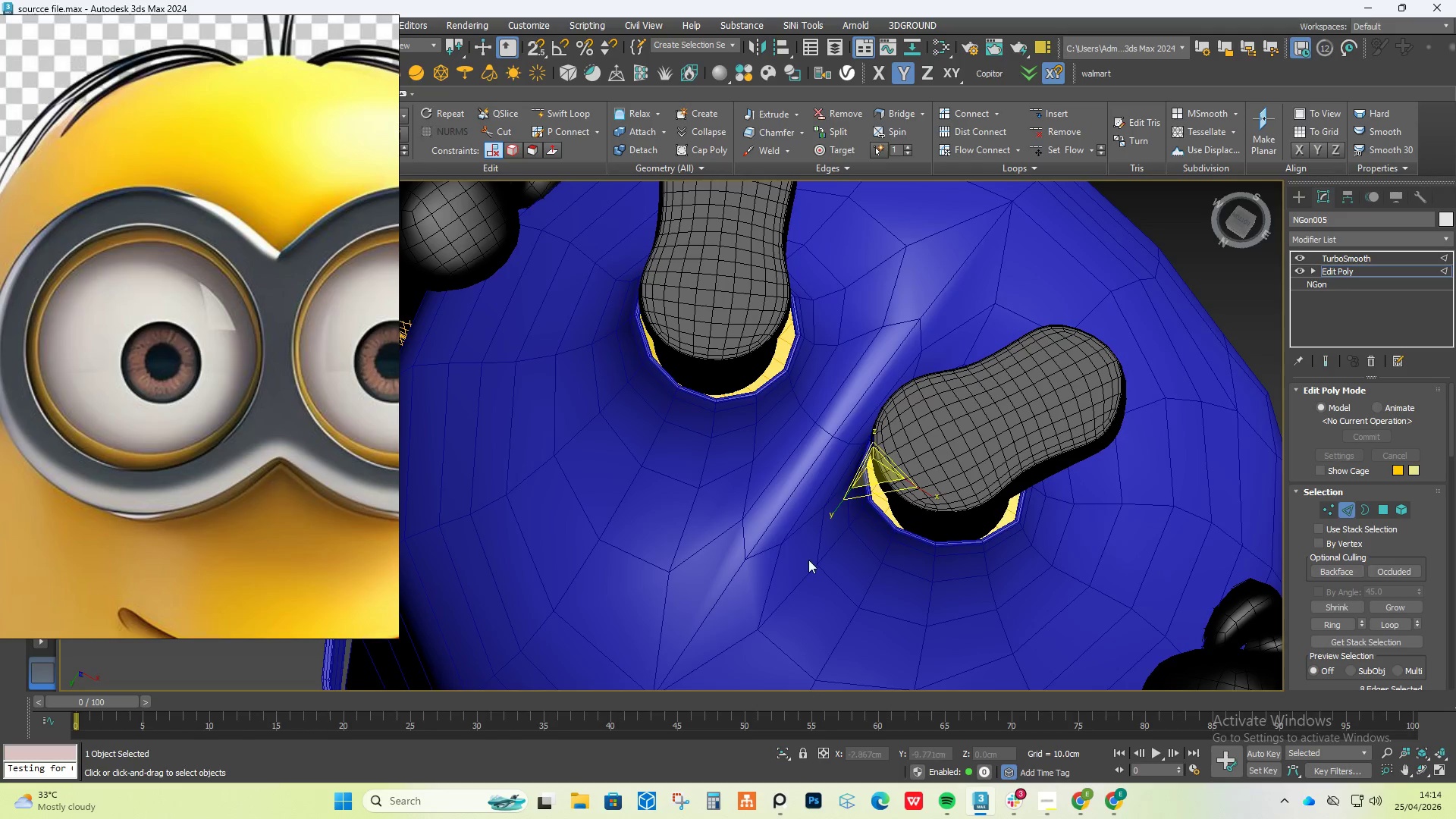 
hold_key(key=AltLeft, duration=0.92)
 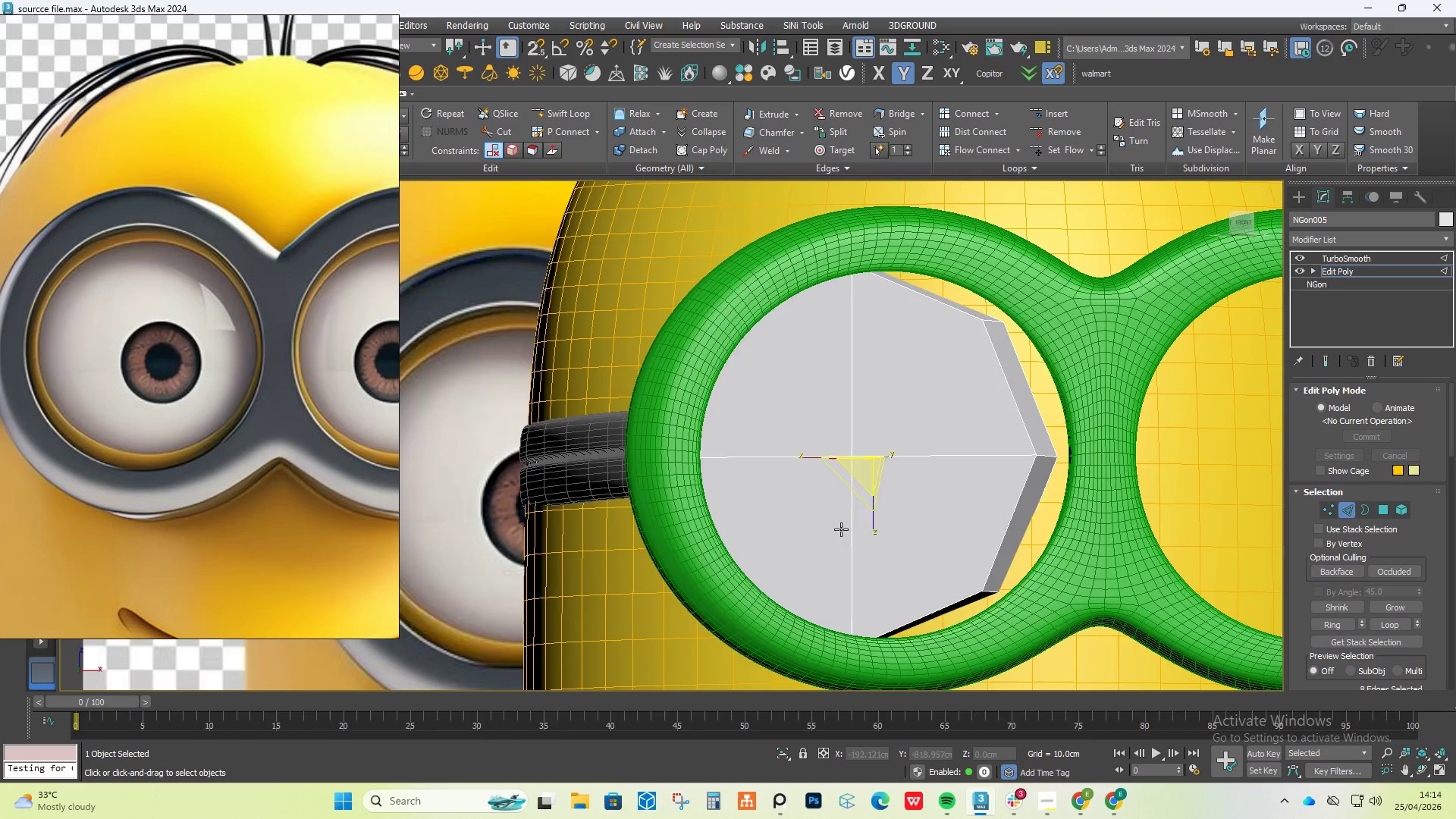 
hold_key(key=AltLeft, duration=1.66)
 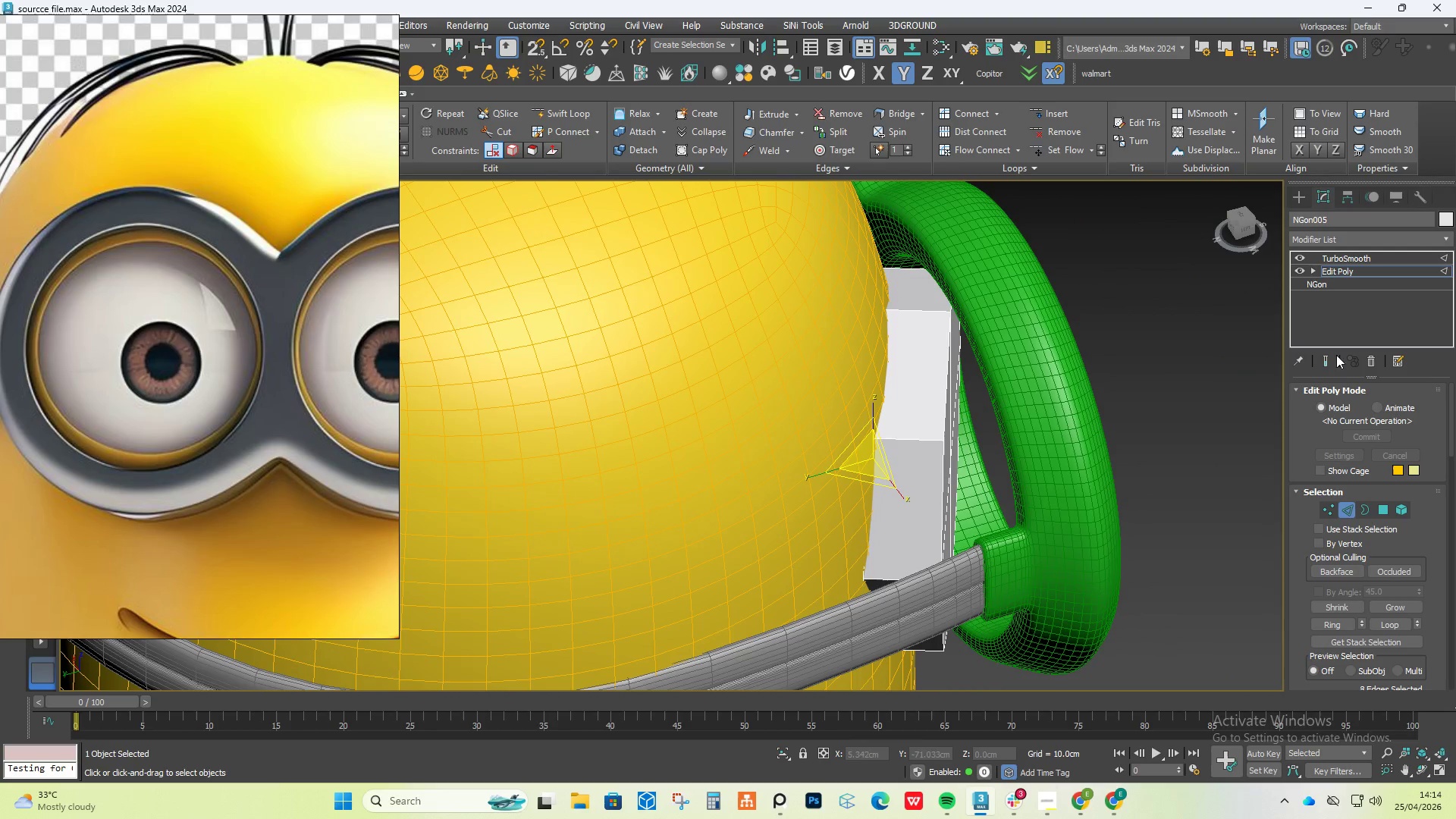 
left_click([1329, 359])
 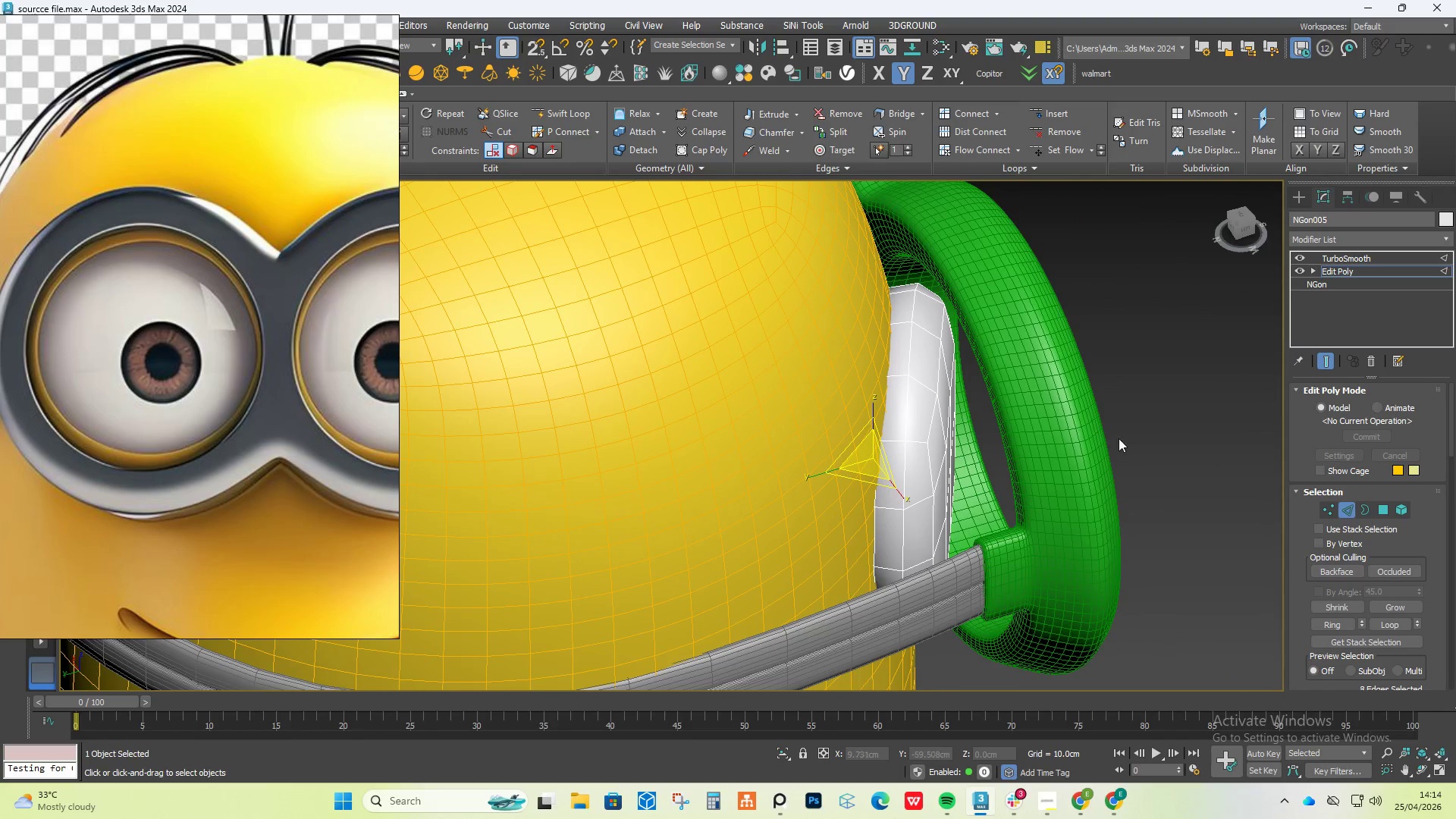 
hold_key(key=AltLeft, duration=2.45)
 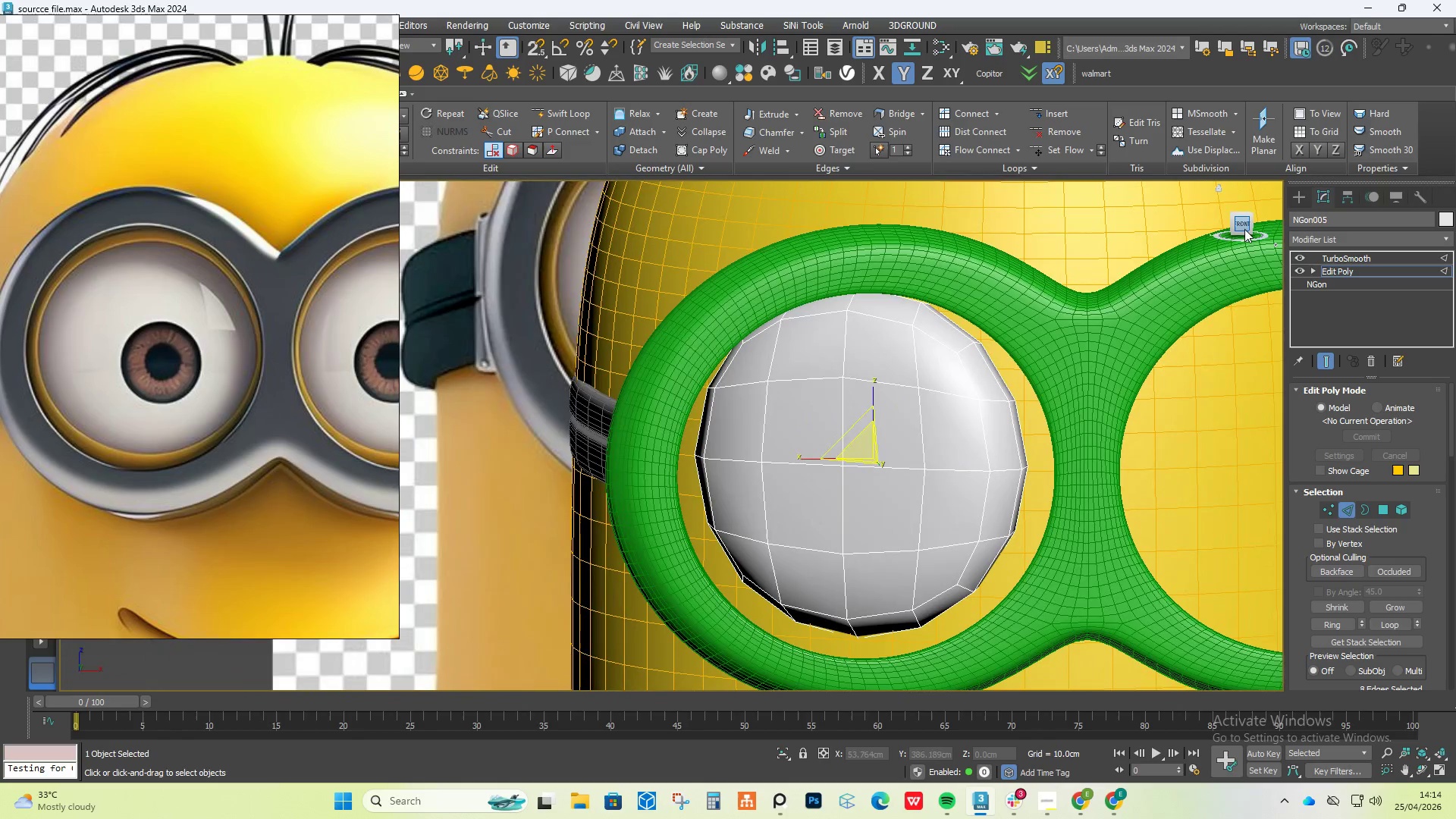 
left_click([1244, 229])
 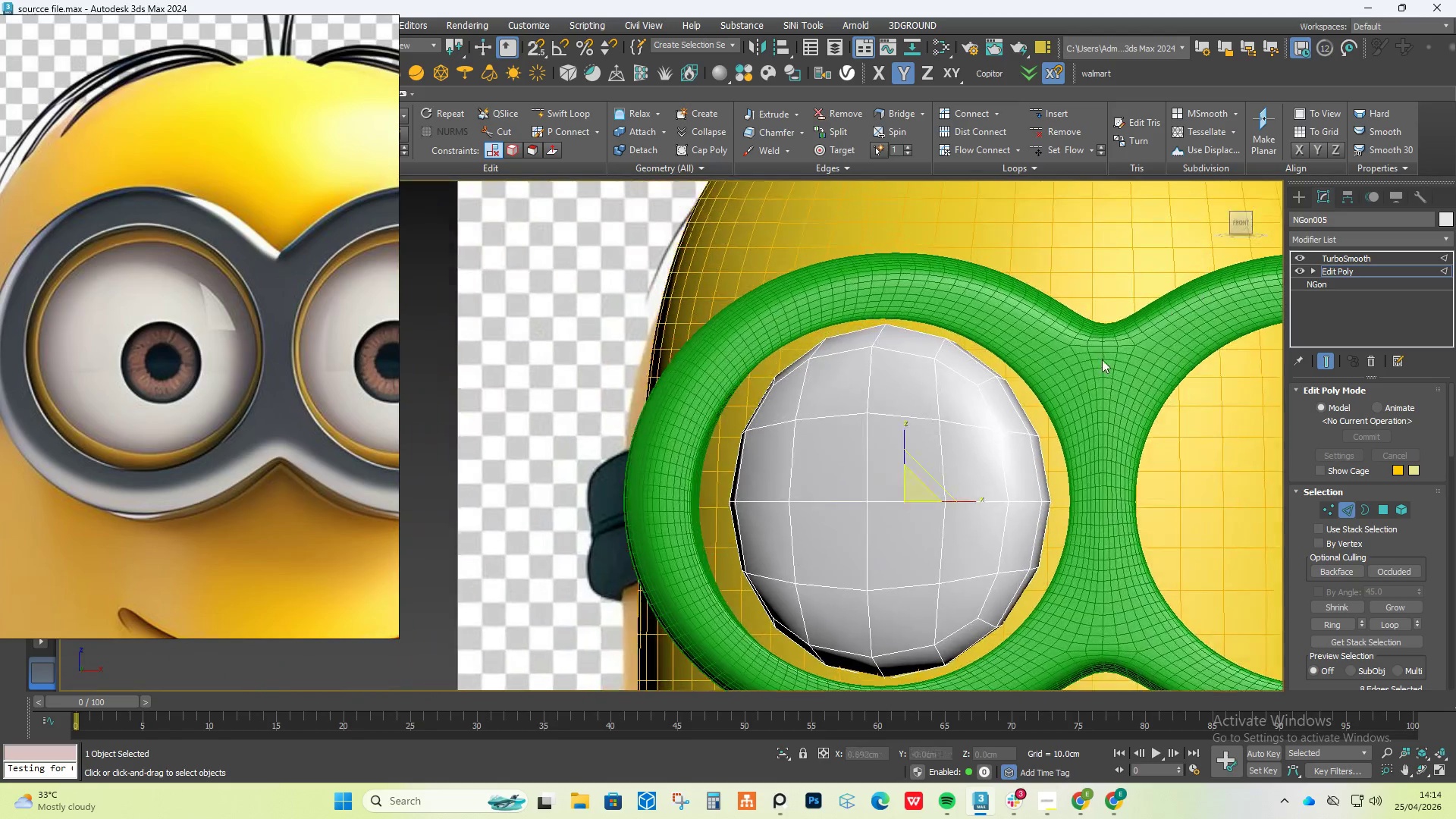 
scroll: coordinate [1090, 417], scroll_direction: down, amount: 3.0
 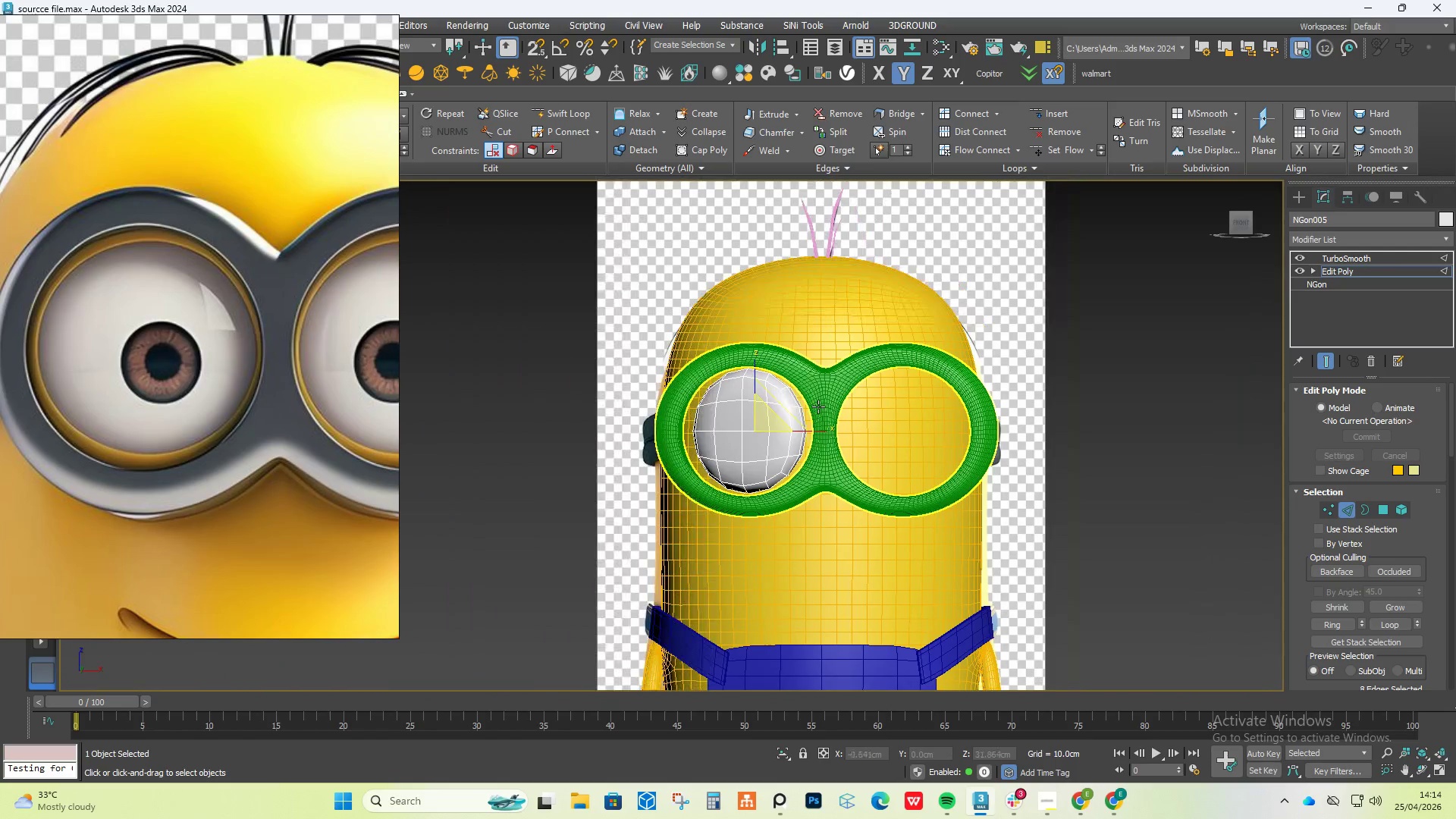 
scroll: coordinate [794, 446], scroll_direction: up, amount: 2.0
 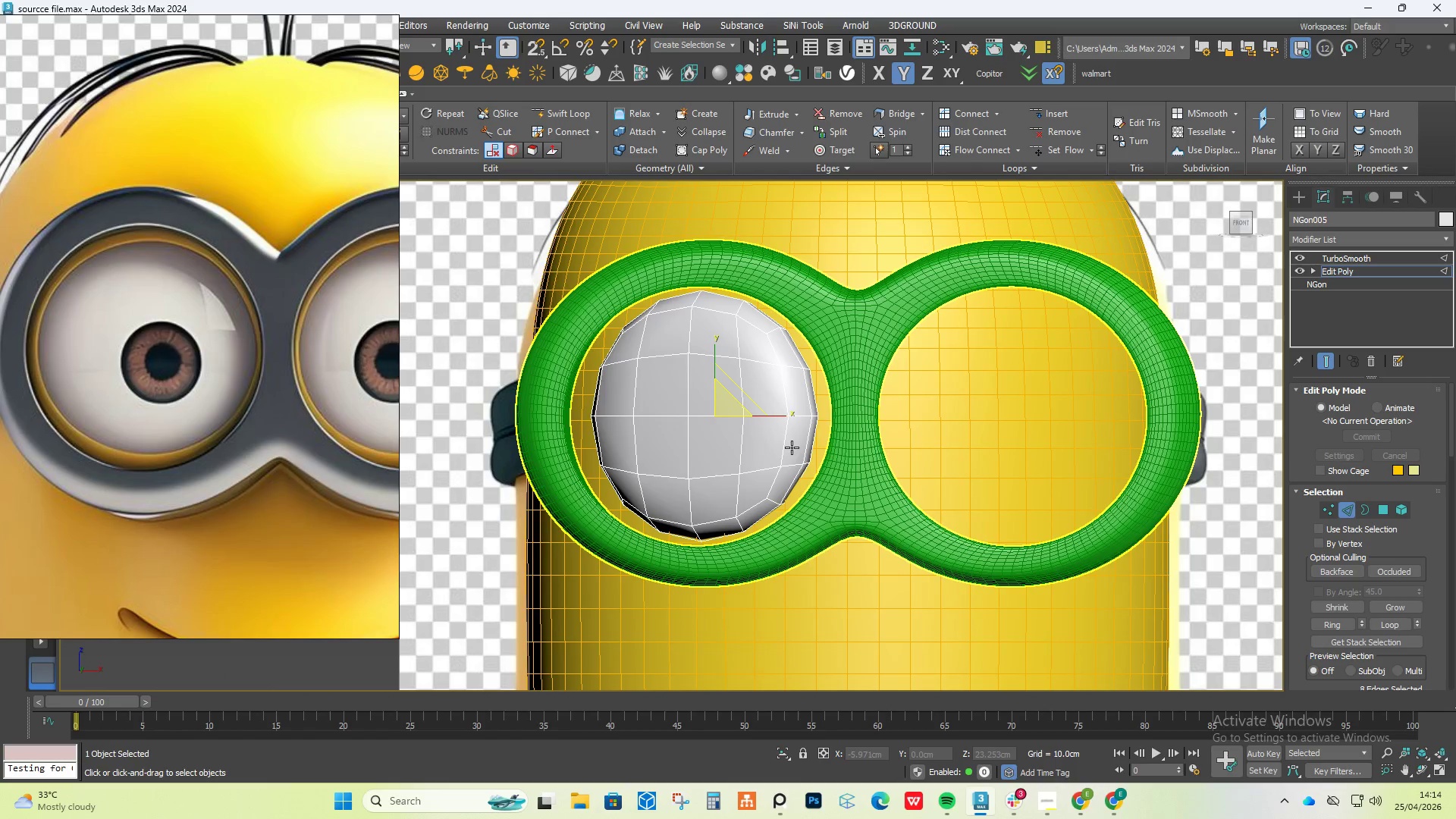 
key(Control+A)
 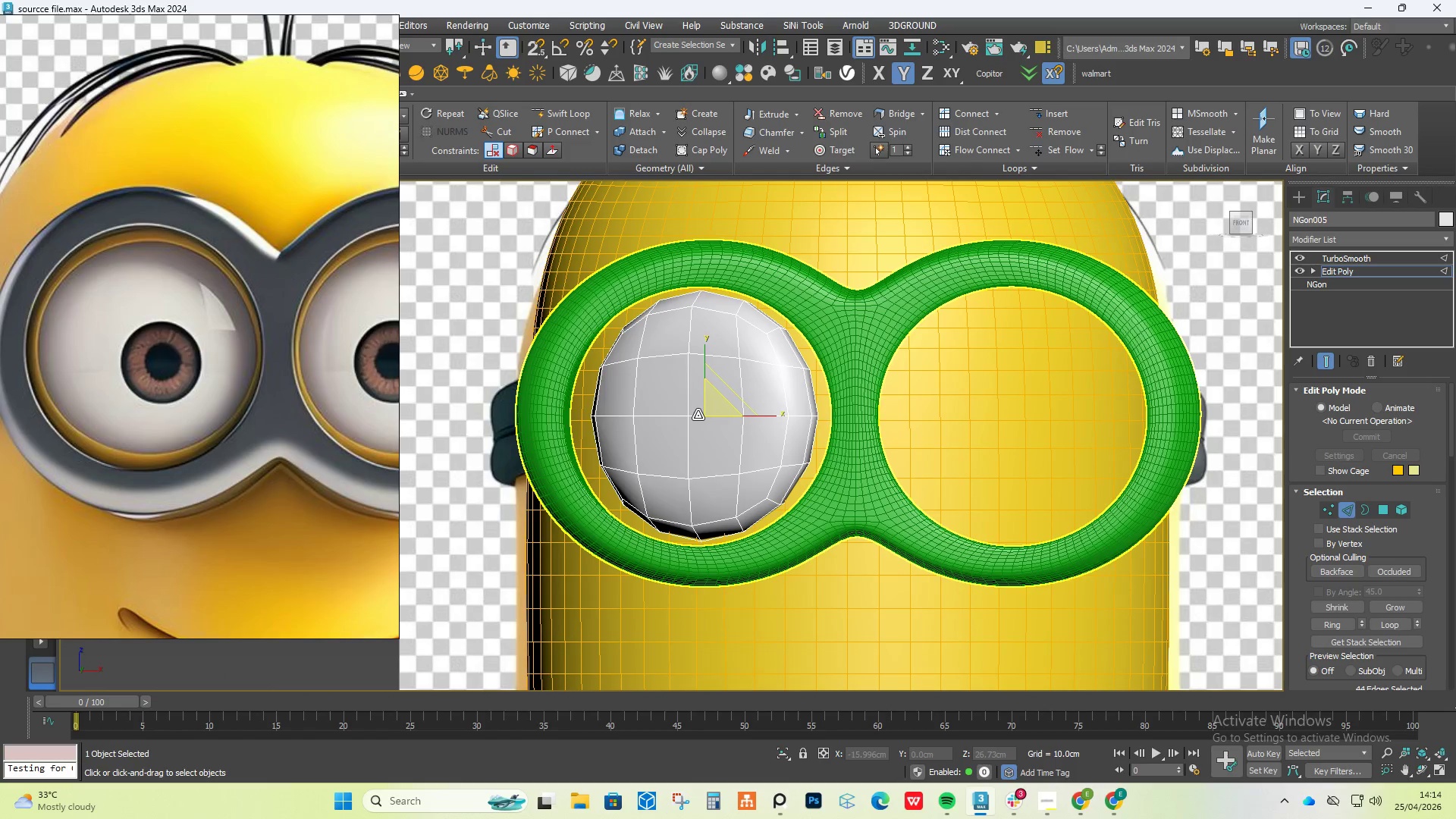 
key(E)
 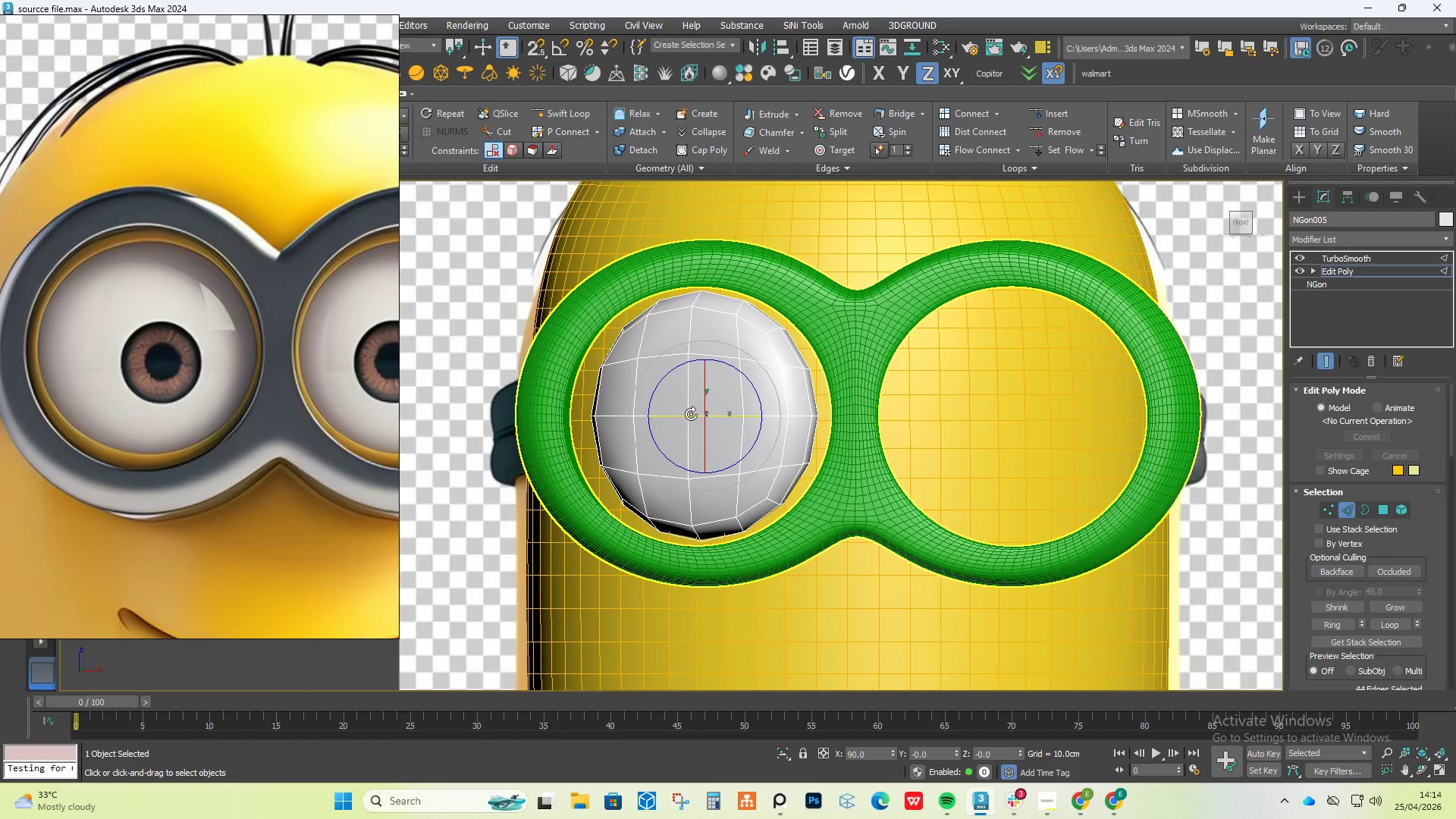 
left_click_drag(start_coordinate=[693, 413], to_coordinate=[722, 419])
 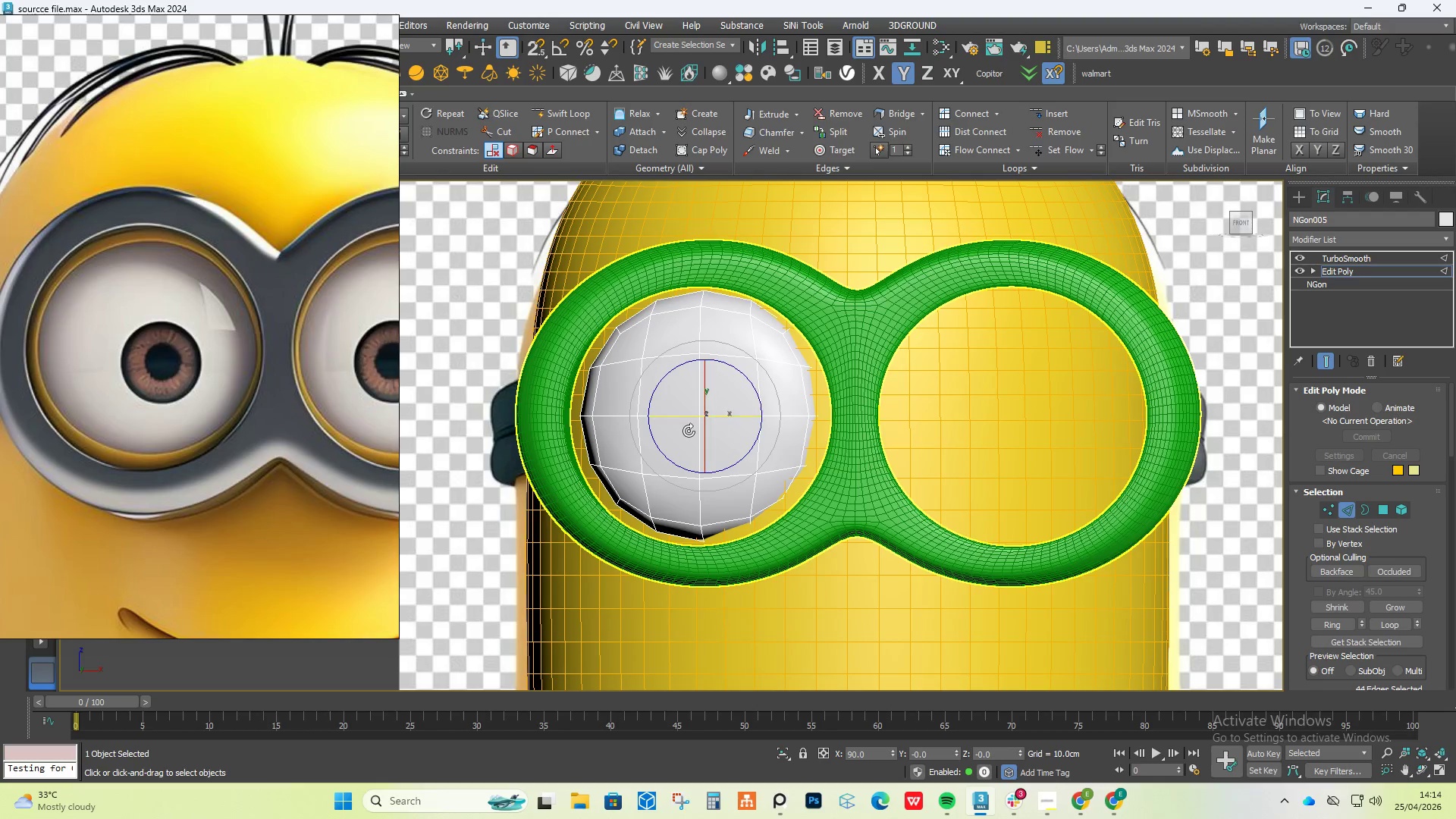 
hold_key(key=AltLeft, duration=1.56)
 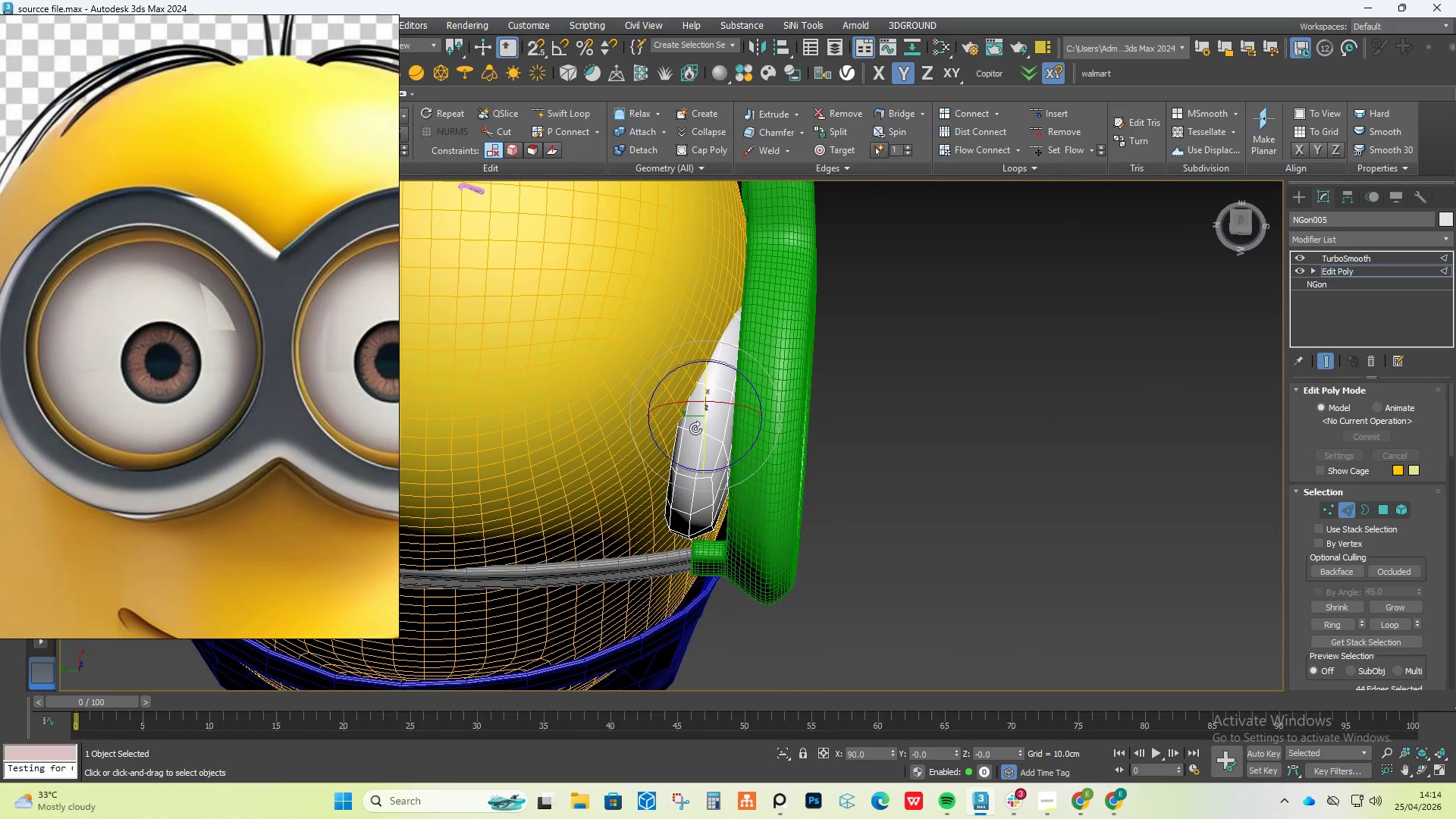 
key(W)
 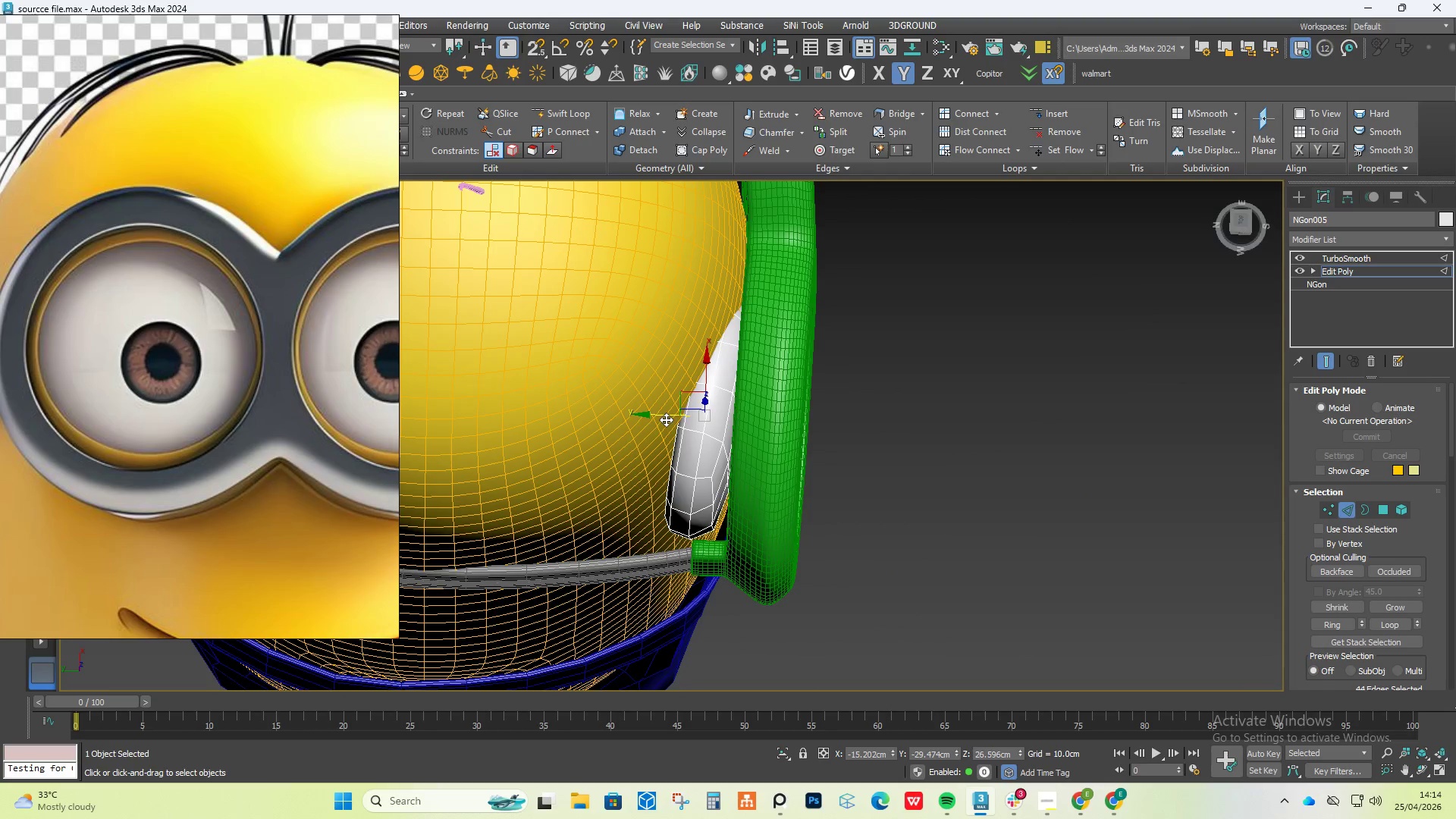 
left_click_drag(start_coordinate=[669, 417], to_coordinate=[710, 431])
 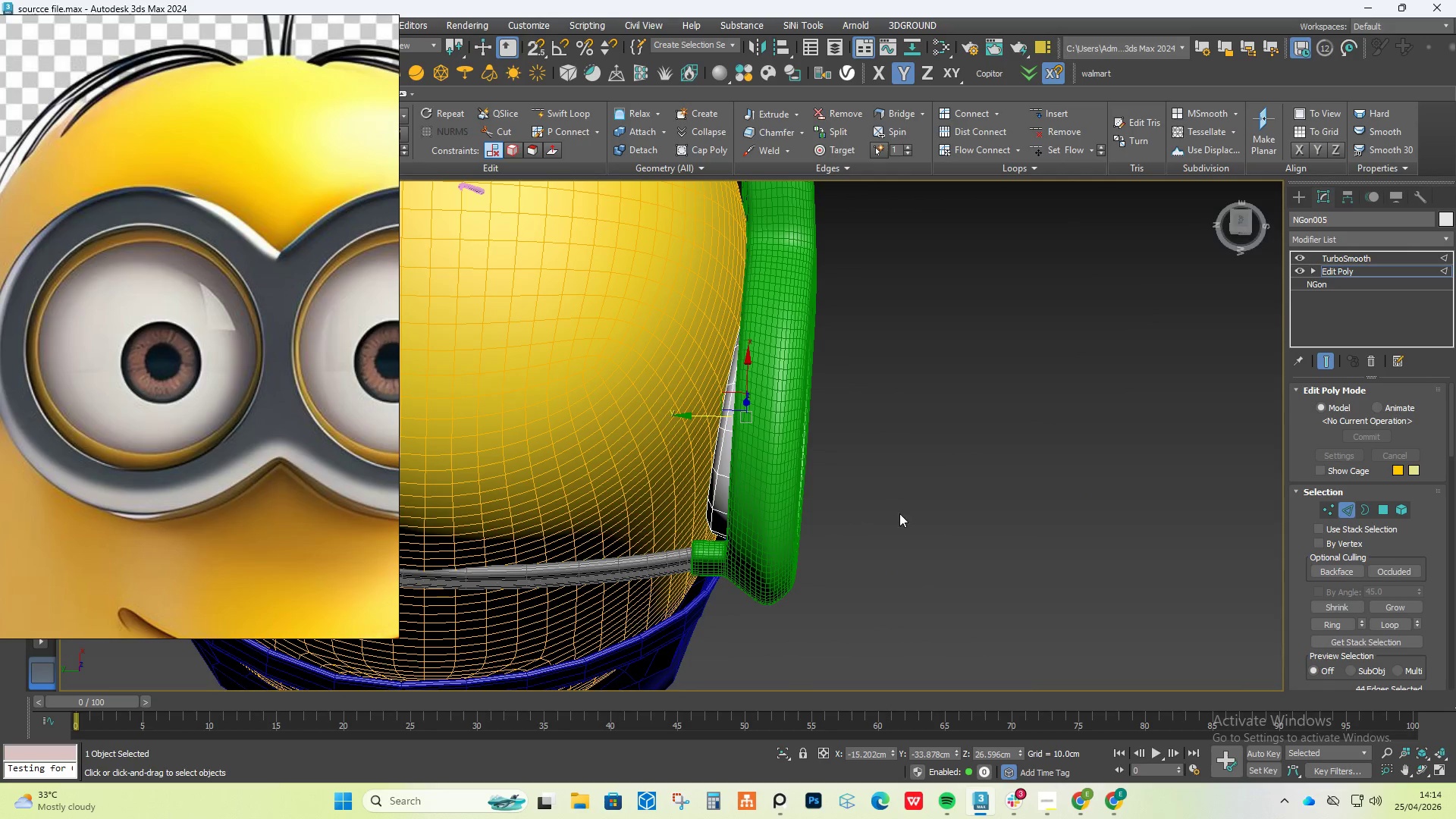 
hold_key(key=AltLeft, duration=4.73)
 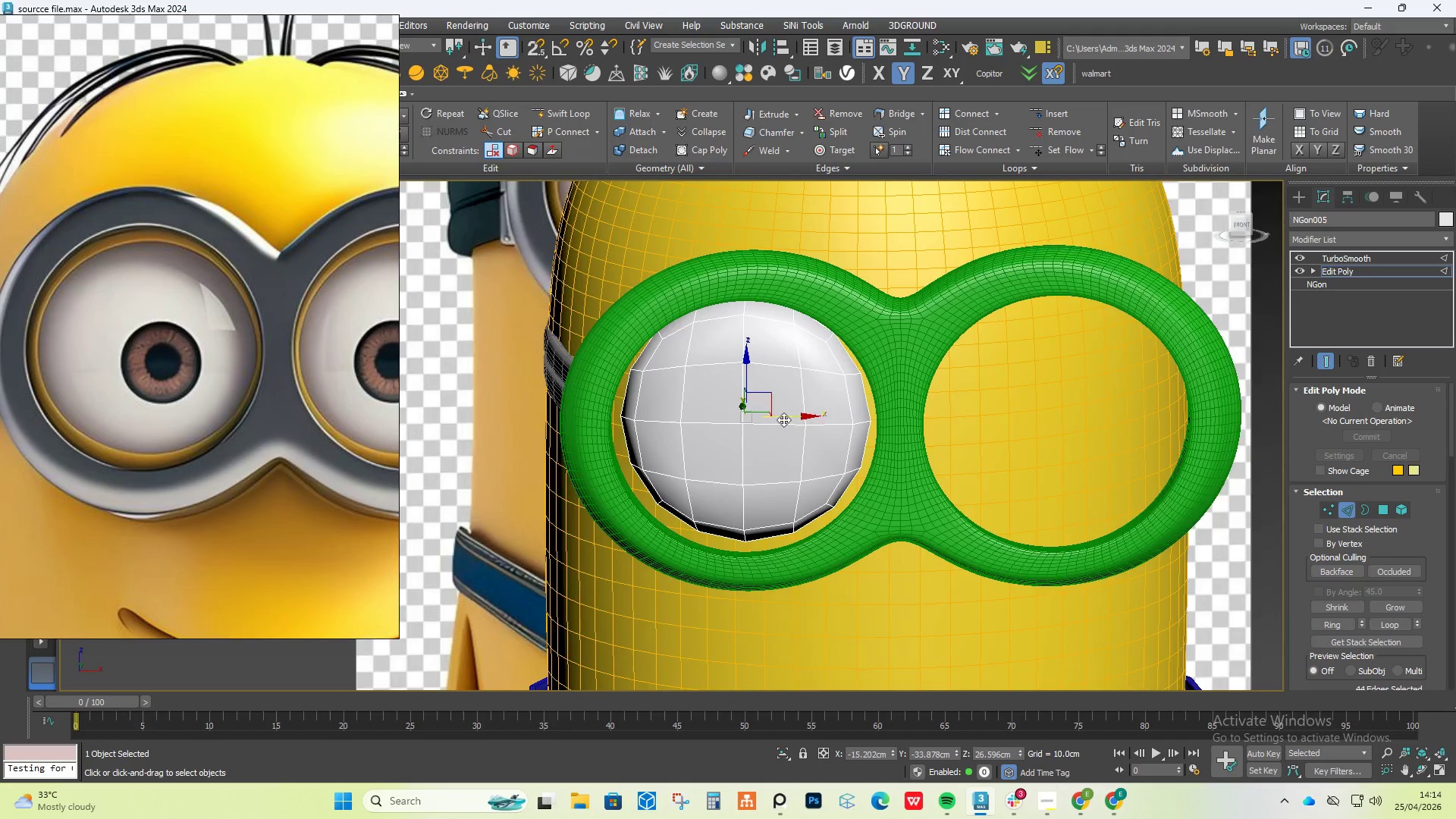 
hold_key(key=AltLeft, duration=2.88)
 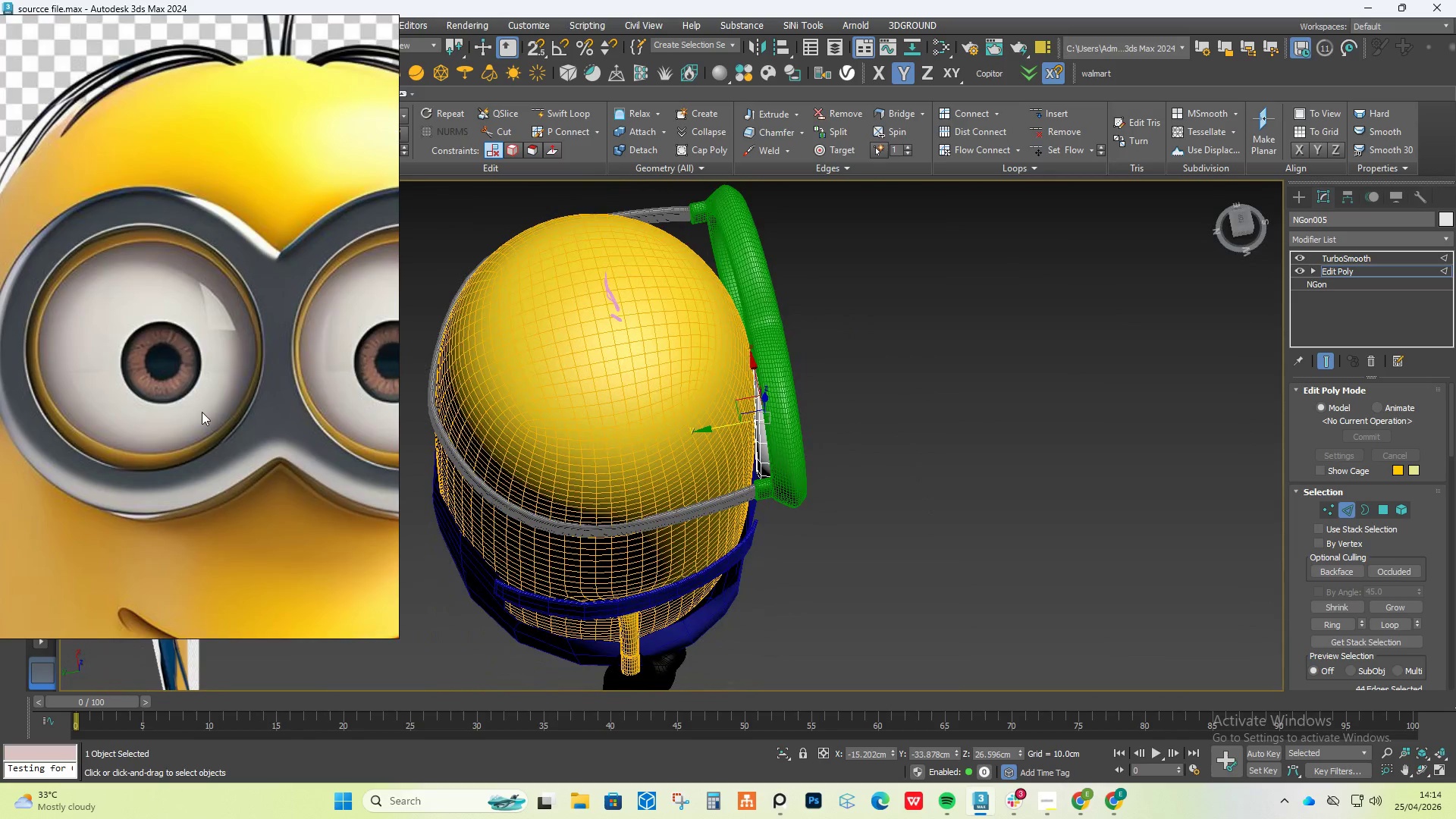 
scroll: coordinate [200, 412], scroll_direction: down, amount: 5.0
 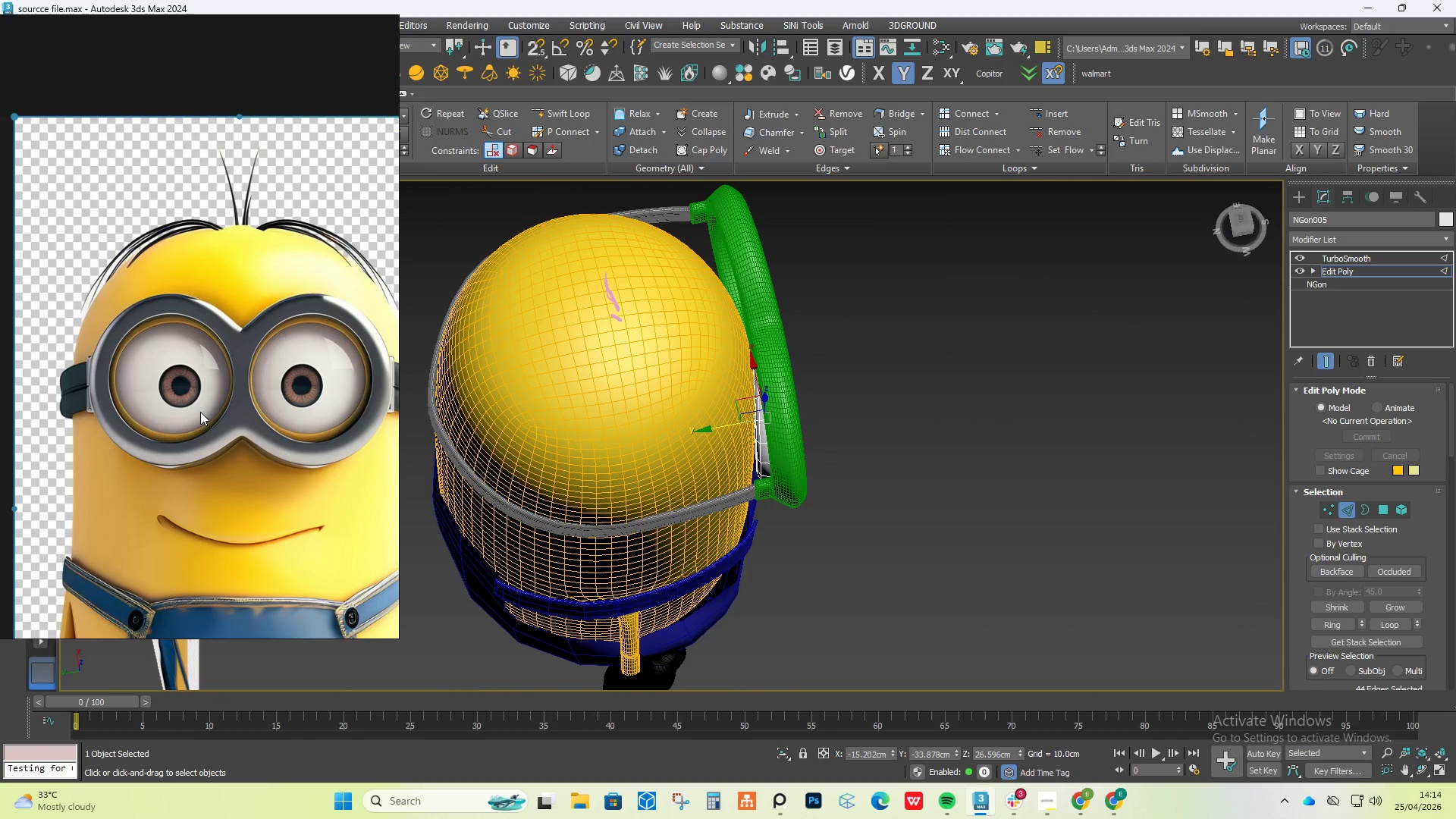 
wait(5.17)
 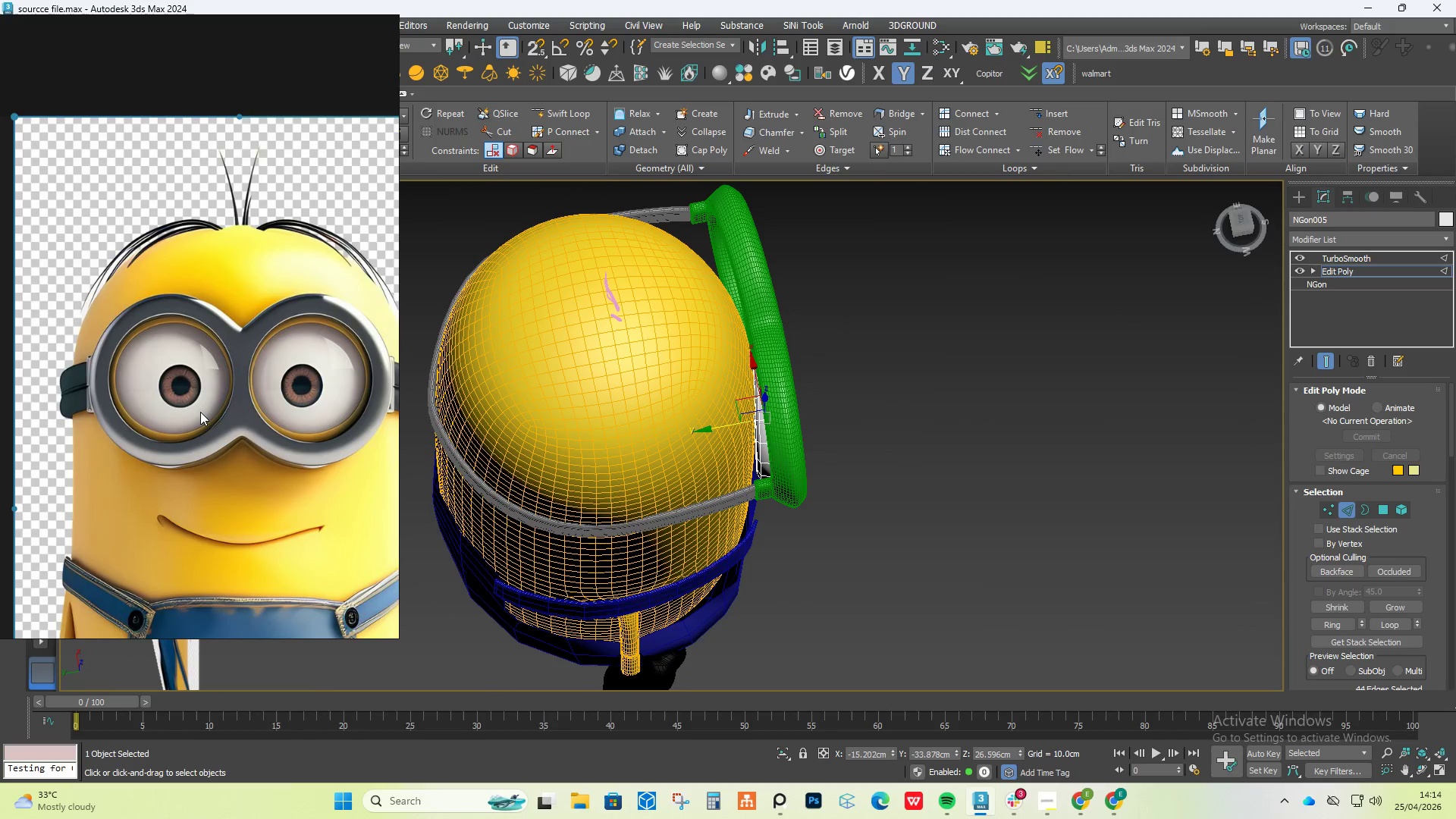 
hold_key(key=AltLeft, duration=0.81)
 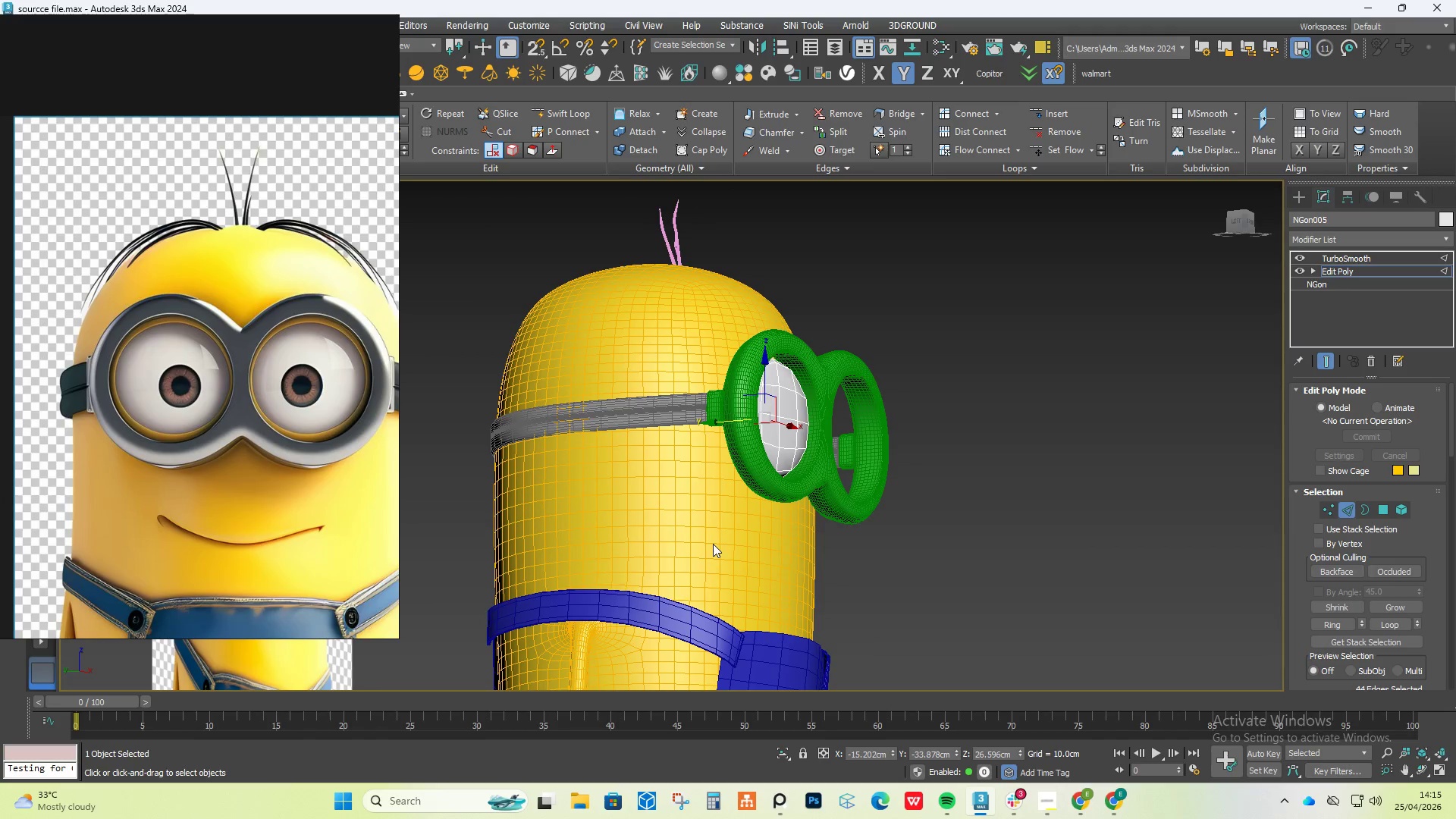 
left_click([713, 544])
 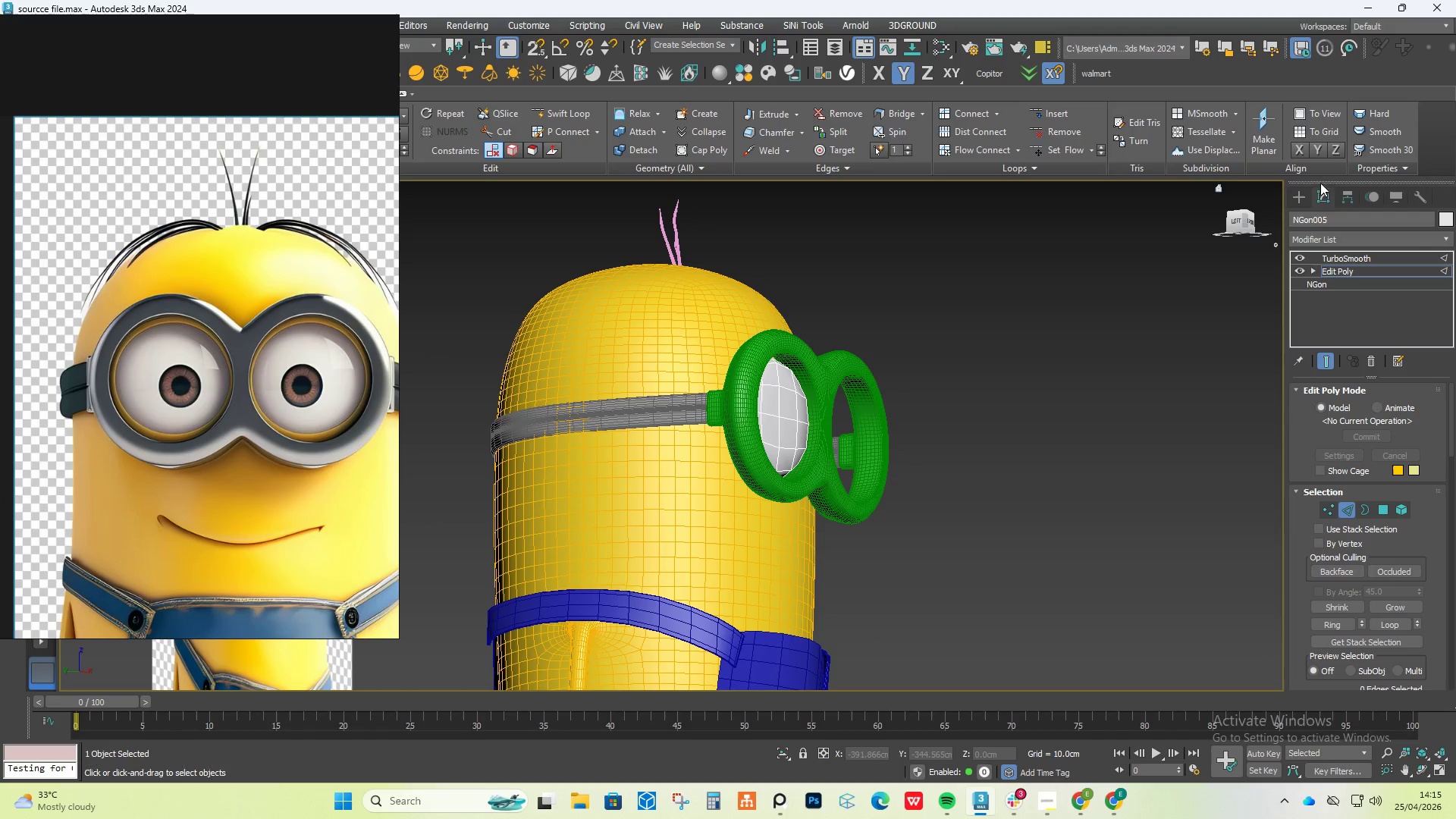 
left_click([1305, 194])
 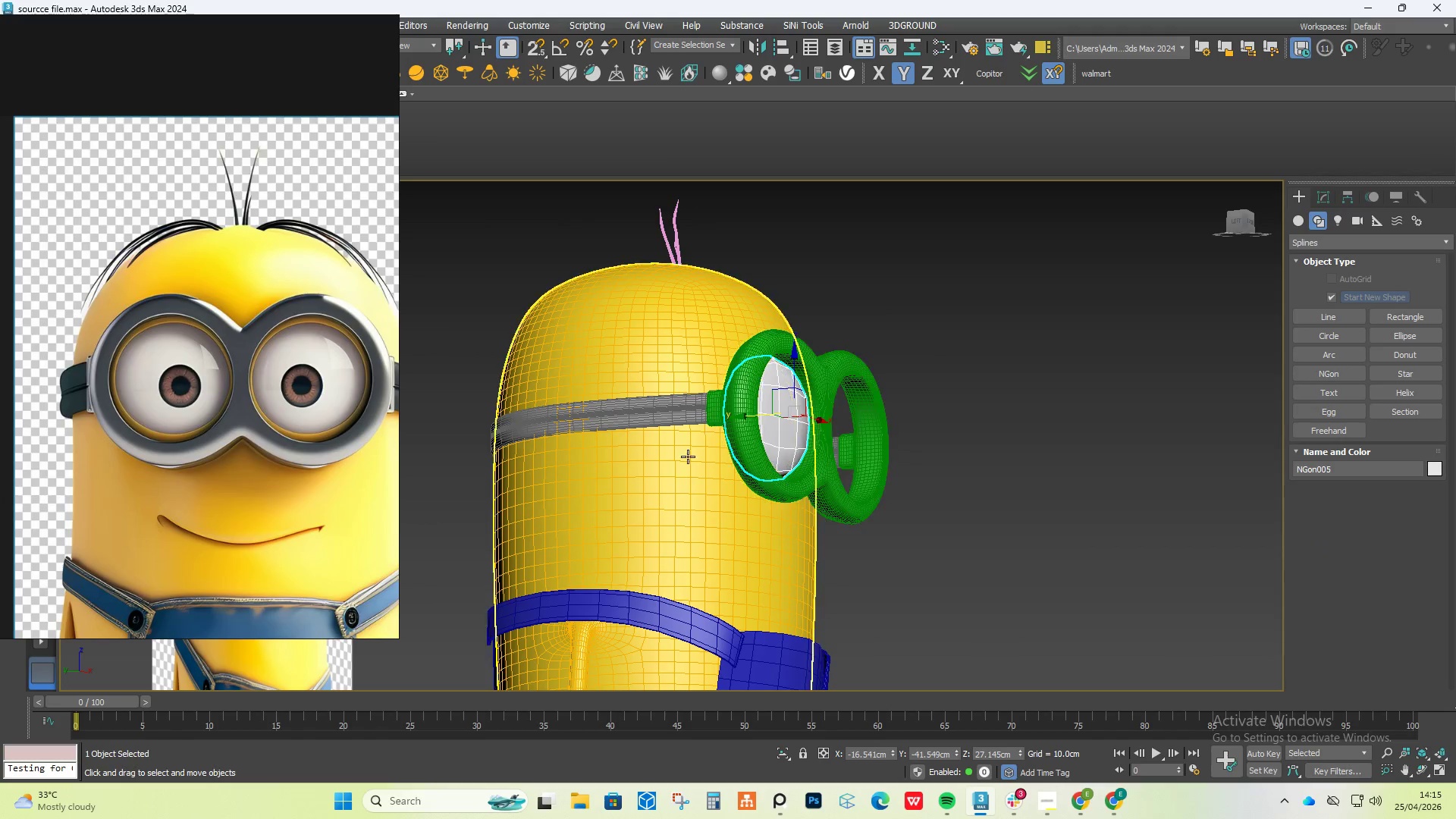 
left_click([658, 477])
 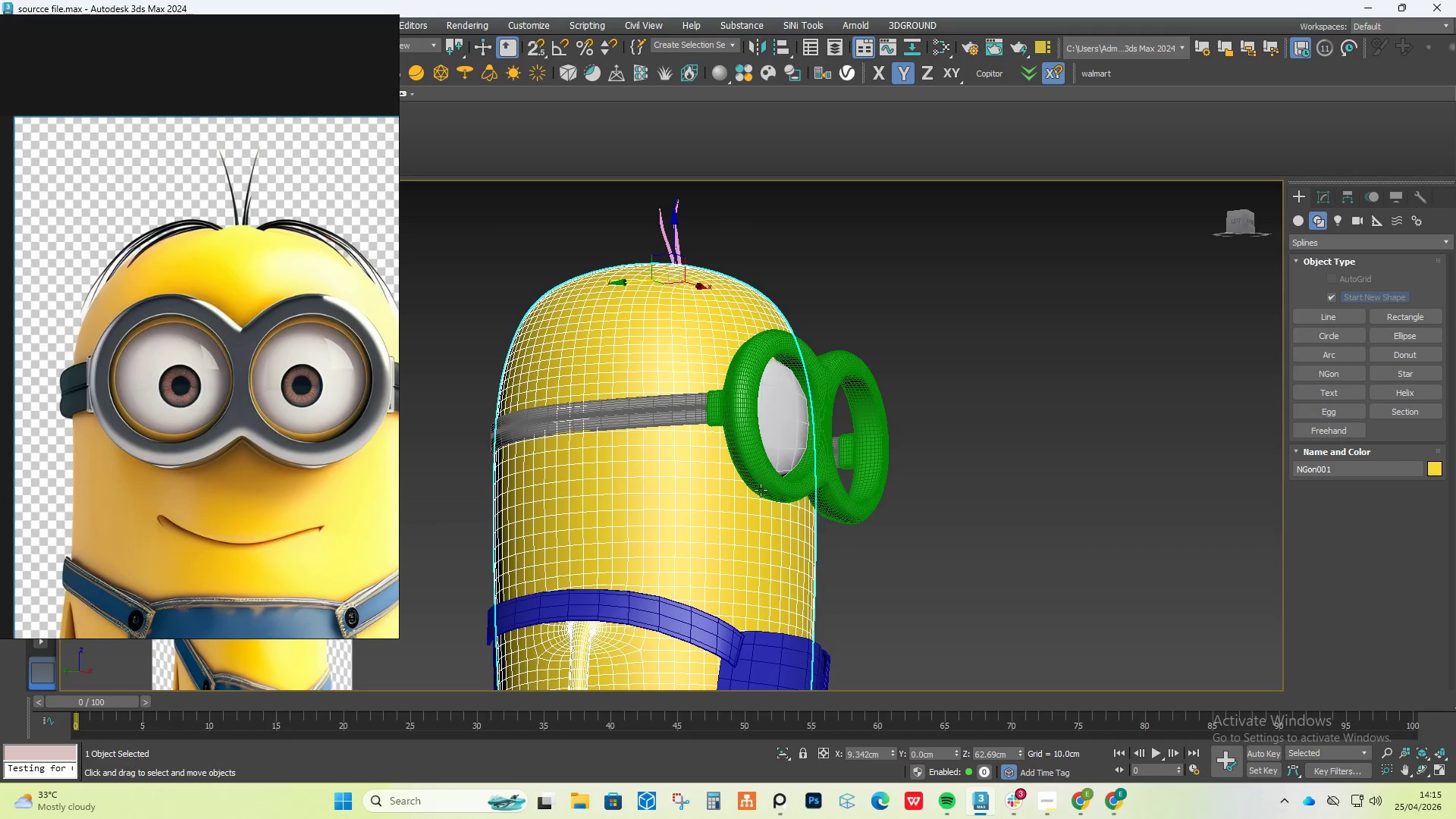 
hold_key(key=AltLeft, duration=0.56)
 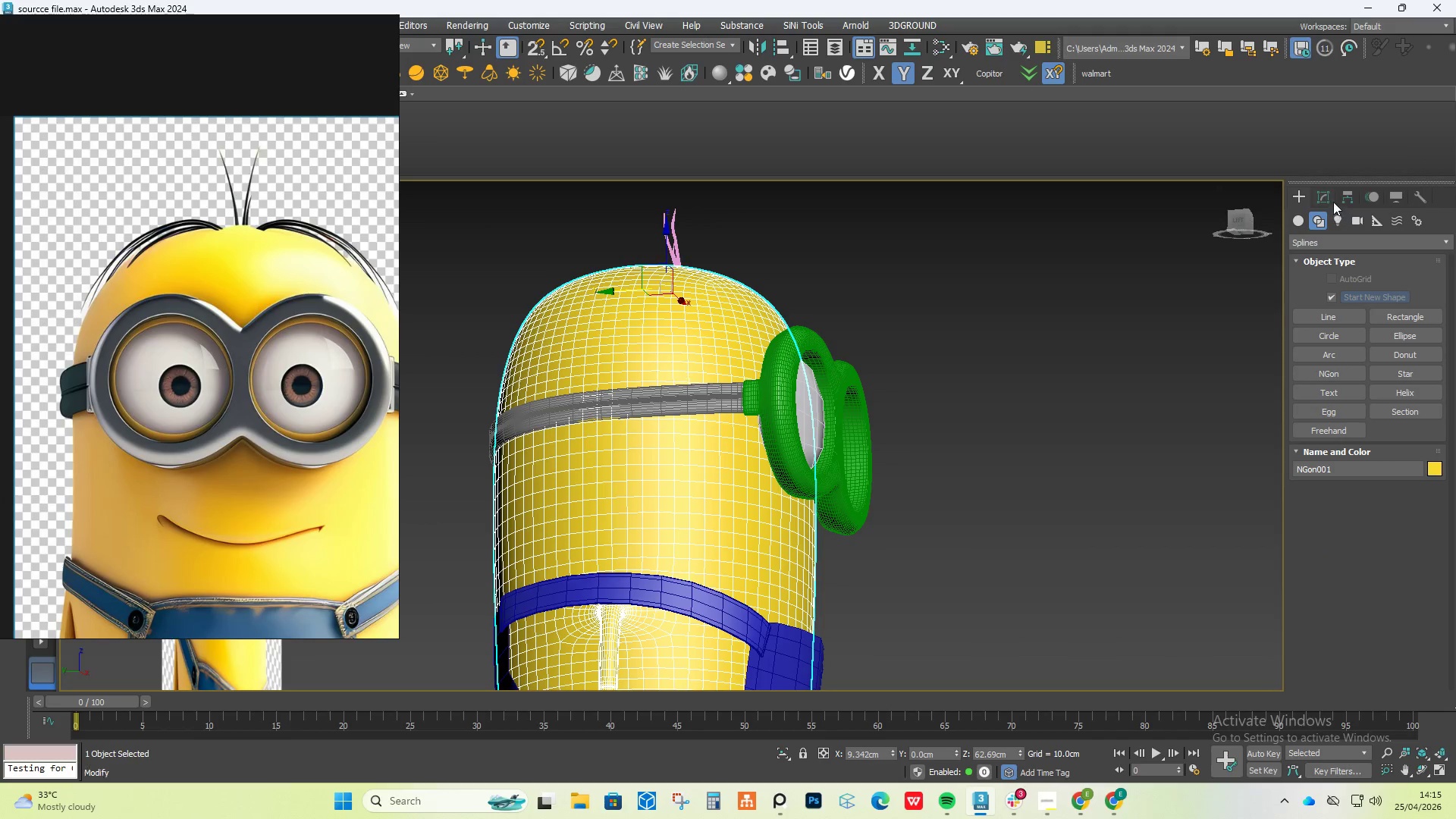 
left_click([1331, 193])
 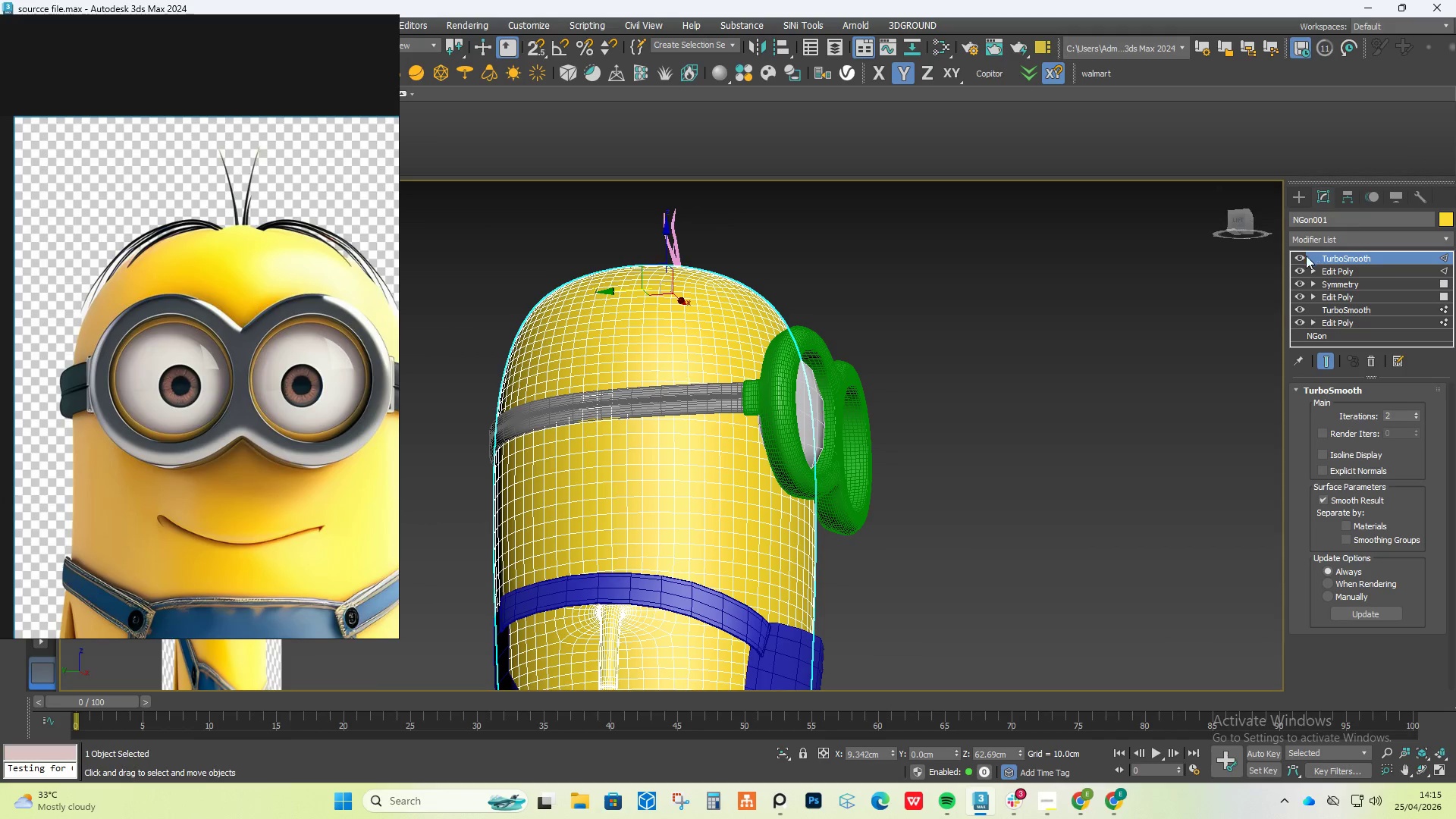 
left_click([1297, 258])
 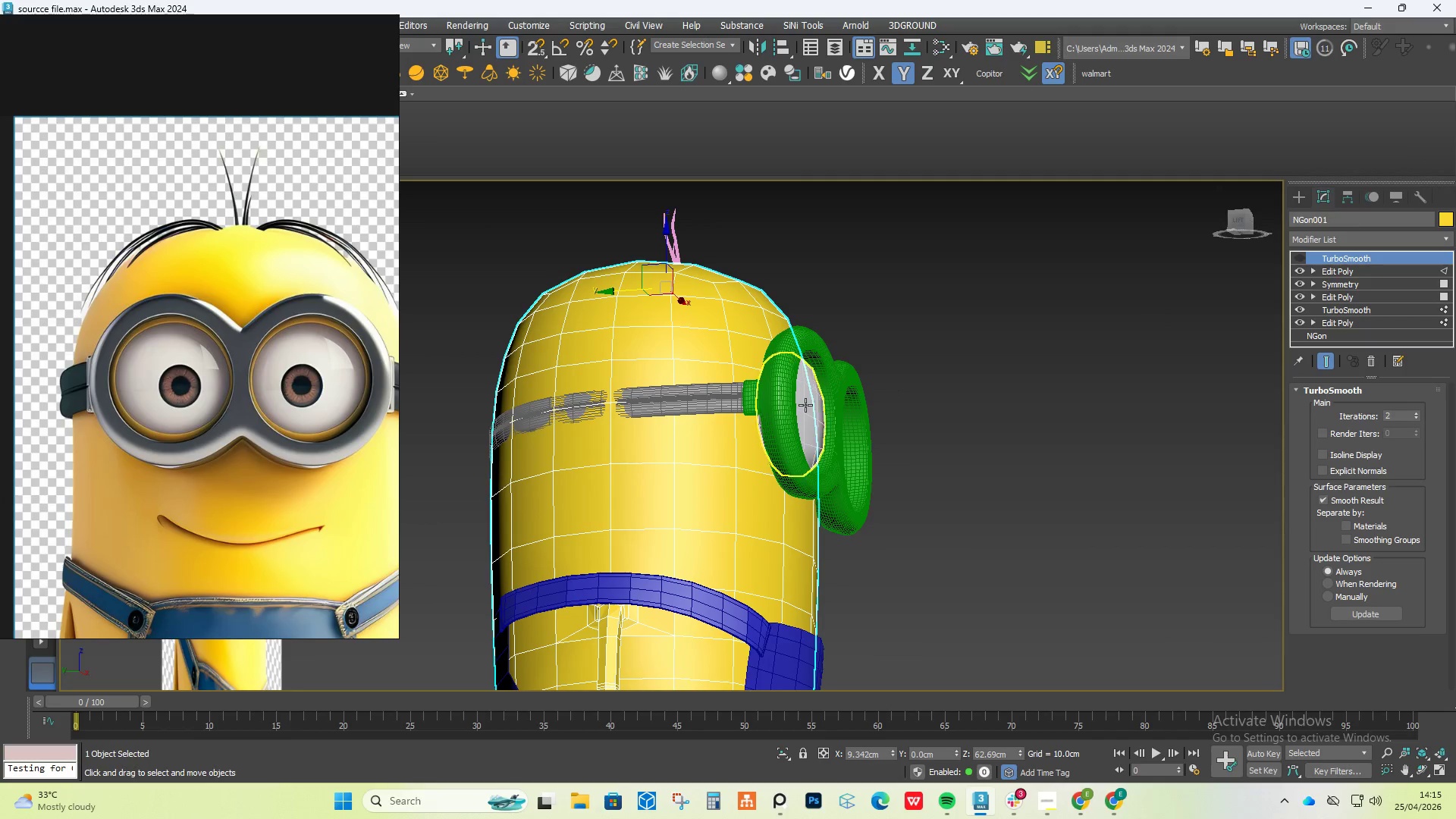 
hold_key(key=AltLeft, duration=1.06)
 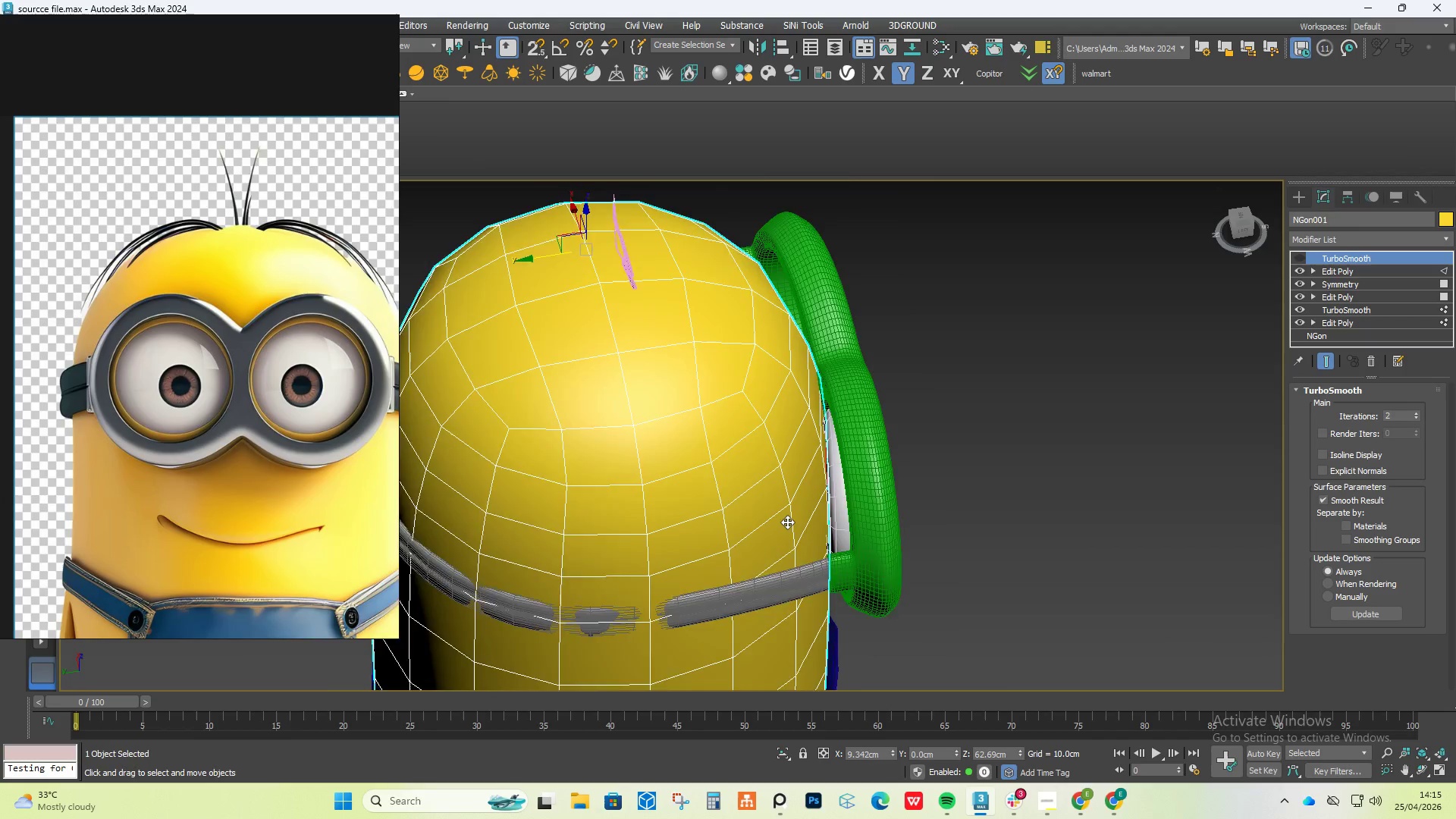 
hold_key(key=AltLeft, duration=0.53)
 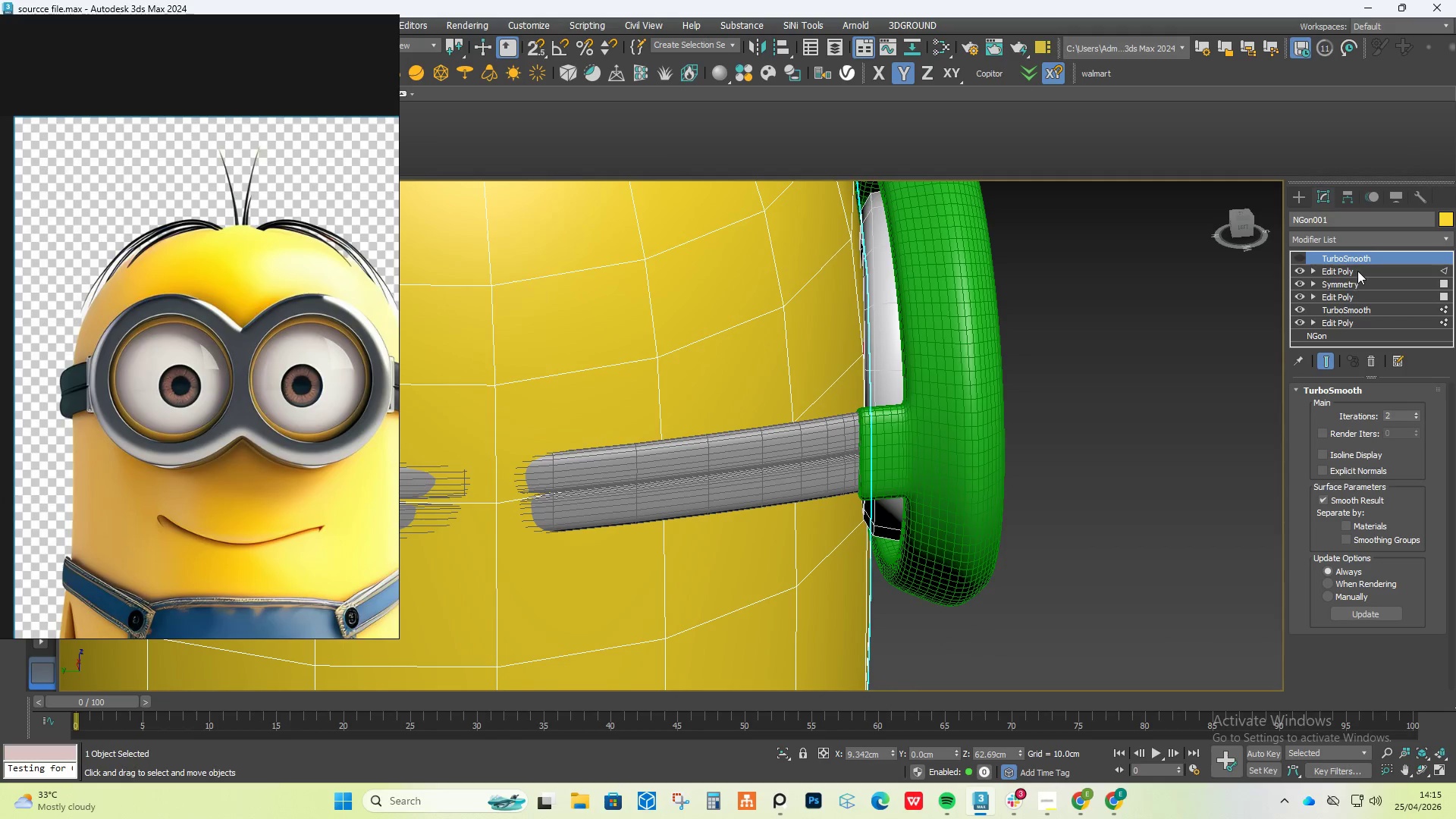 
scroll: coordinate [787, 522], scroll_direction: up, amount: 3.0
 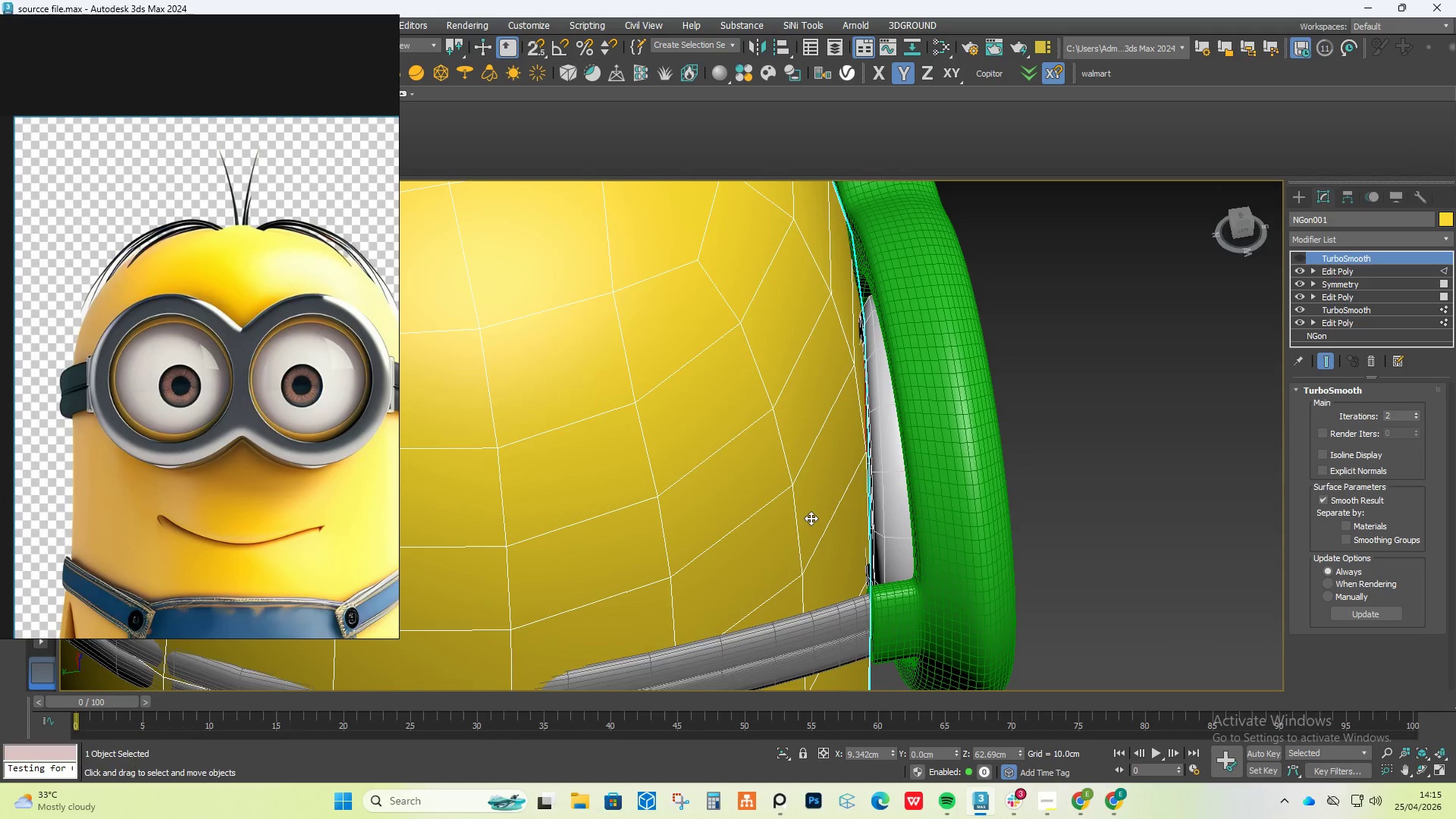 
left_click([1358, 268])
 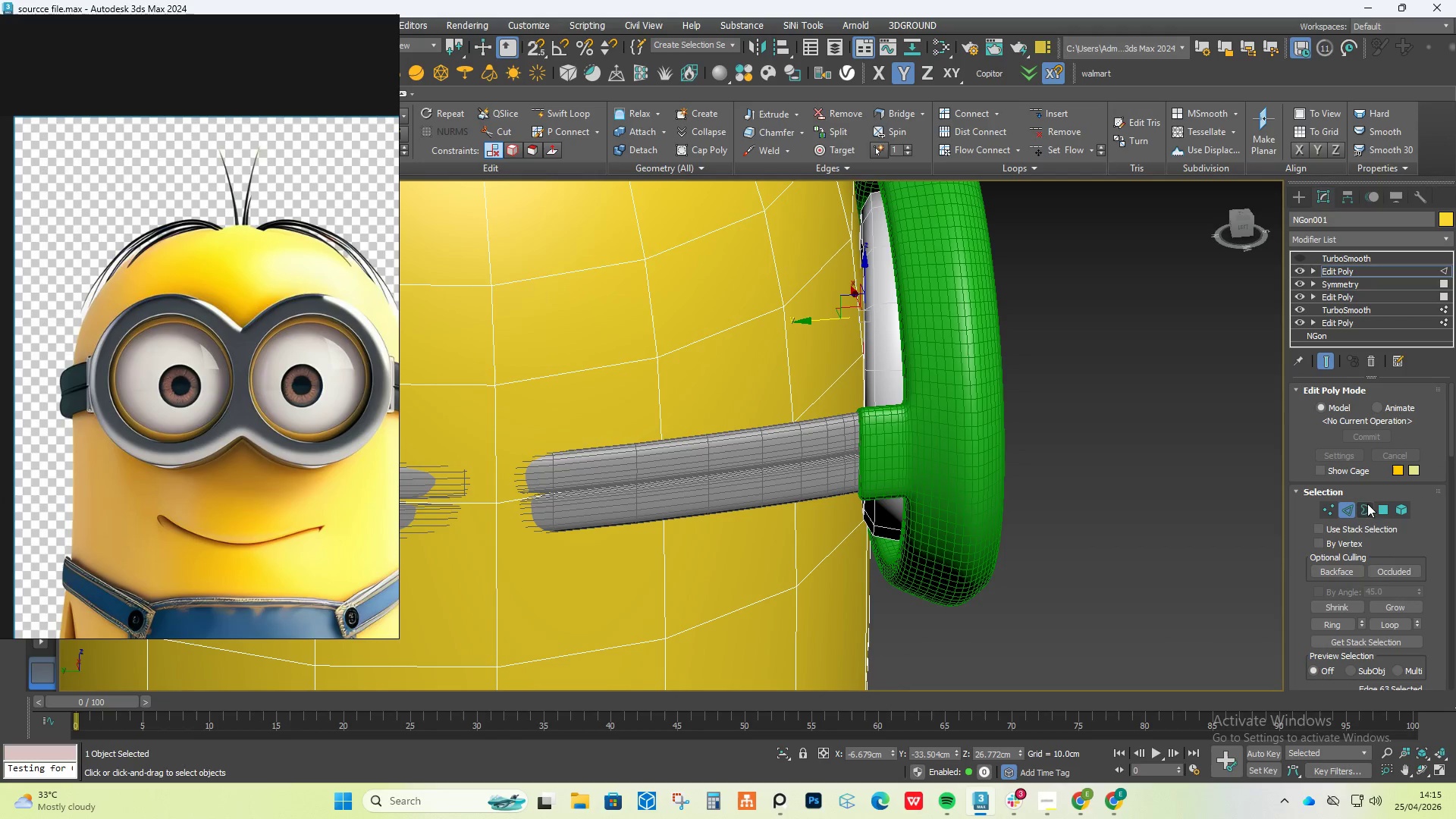 
left_click([1376, 504])
 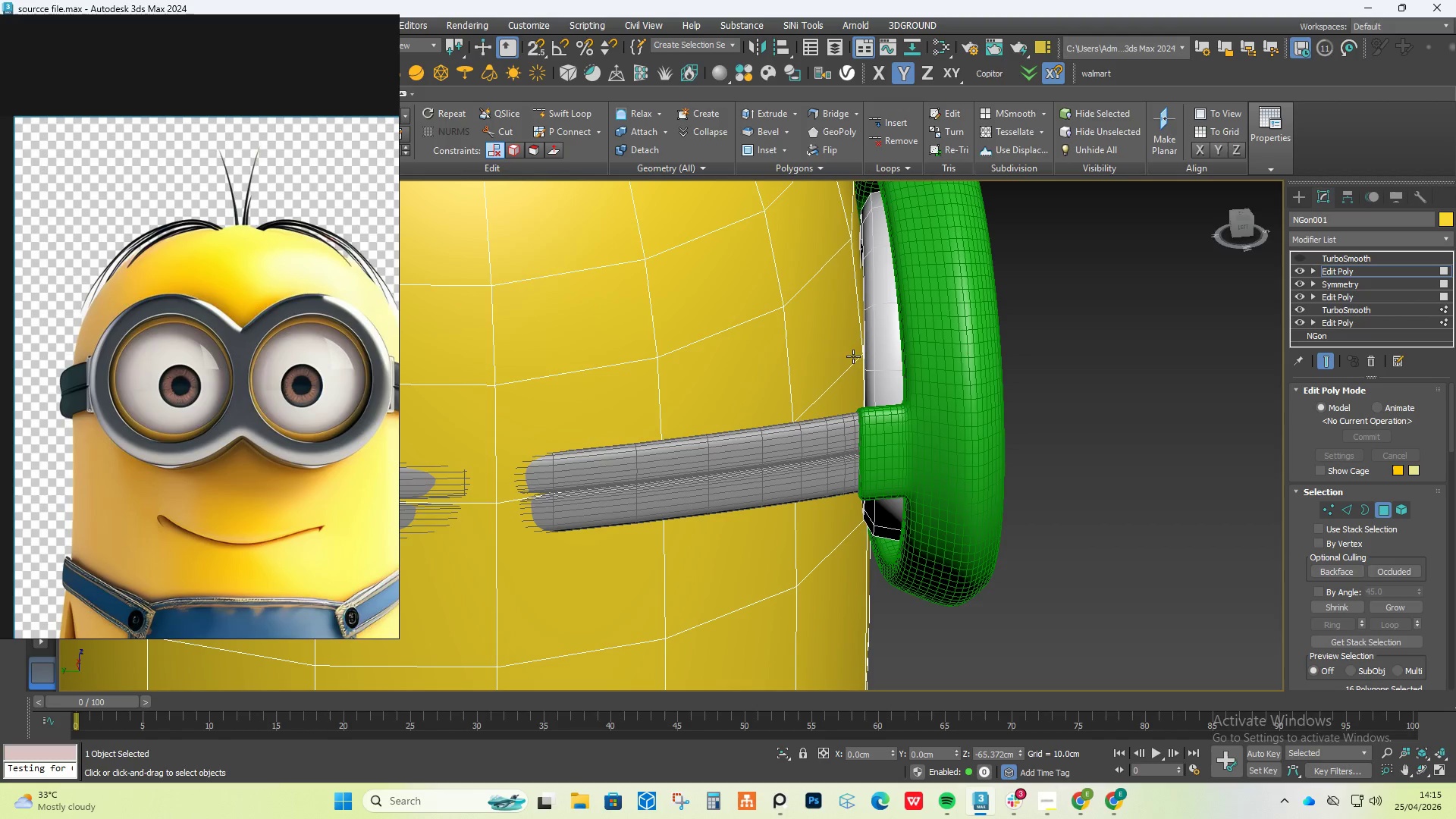 
left_click([843, 352])
 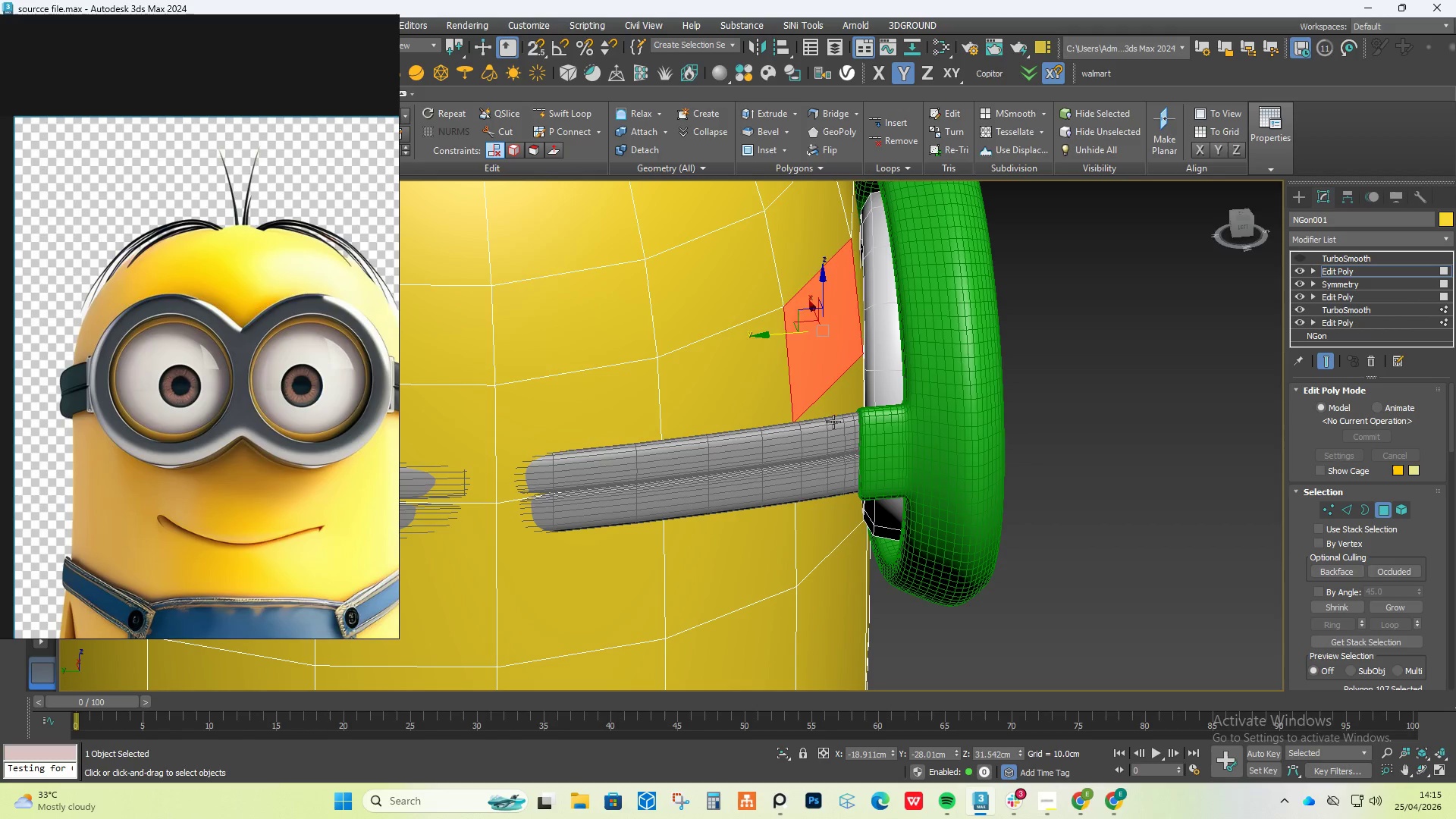 
left_click([833, 422])
 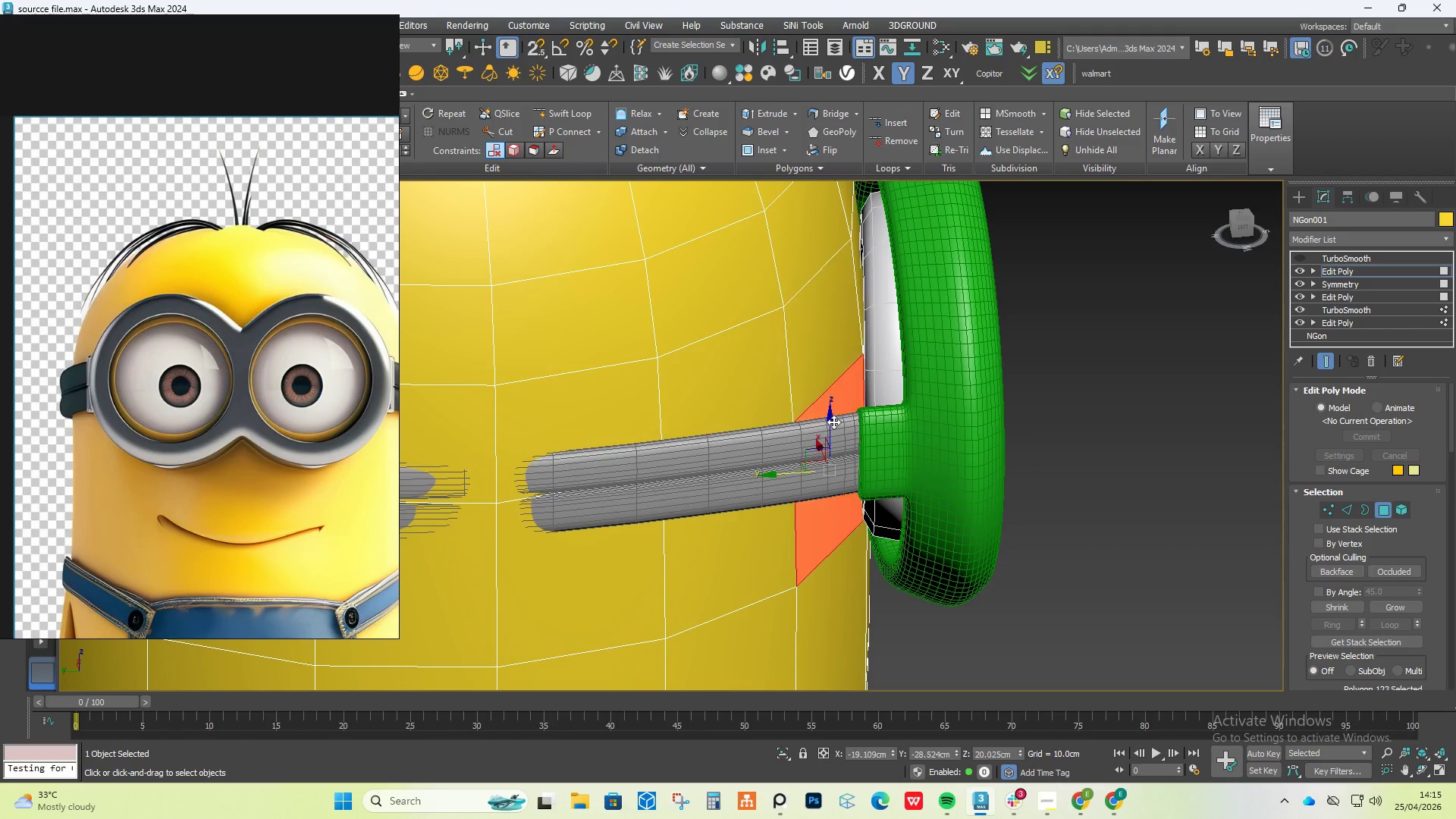 
hold_key(key=ControlLeft, duration=0.38)
 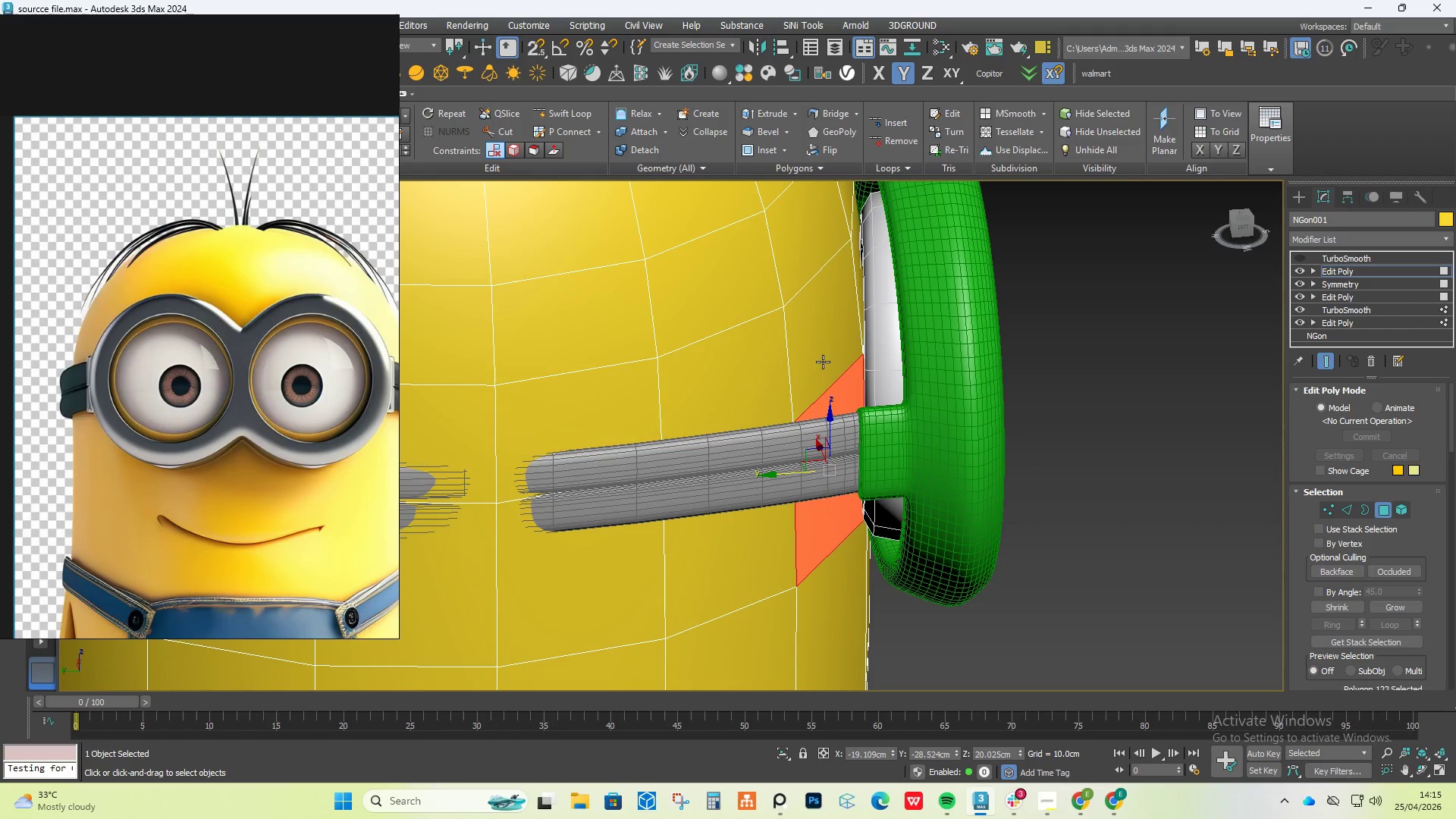 
hold_key(key=ControlLeft, duration=0.41)
left_click([830, 349])
 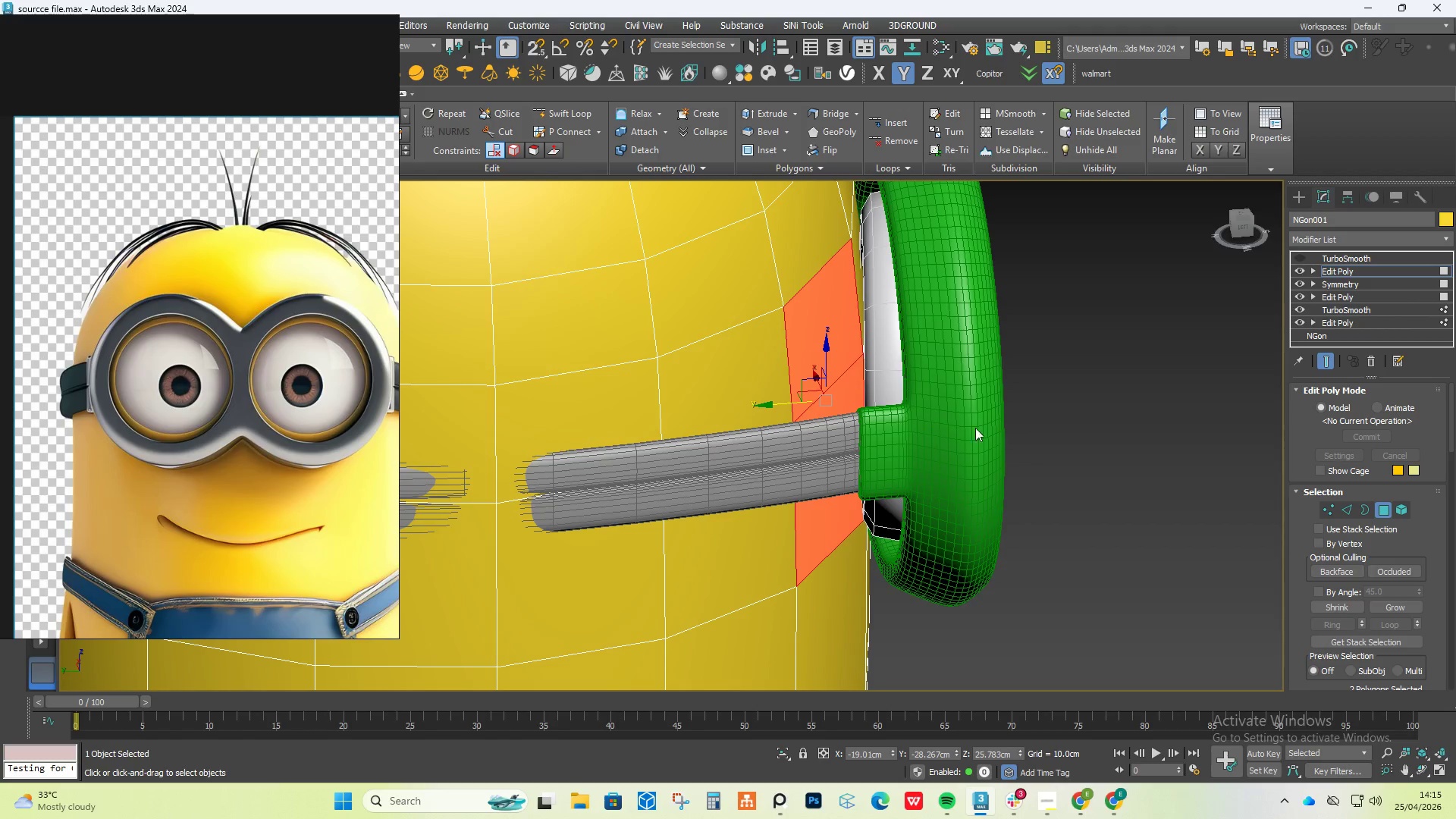 
hold_key(key=AltLeft, duration=3.91)
 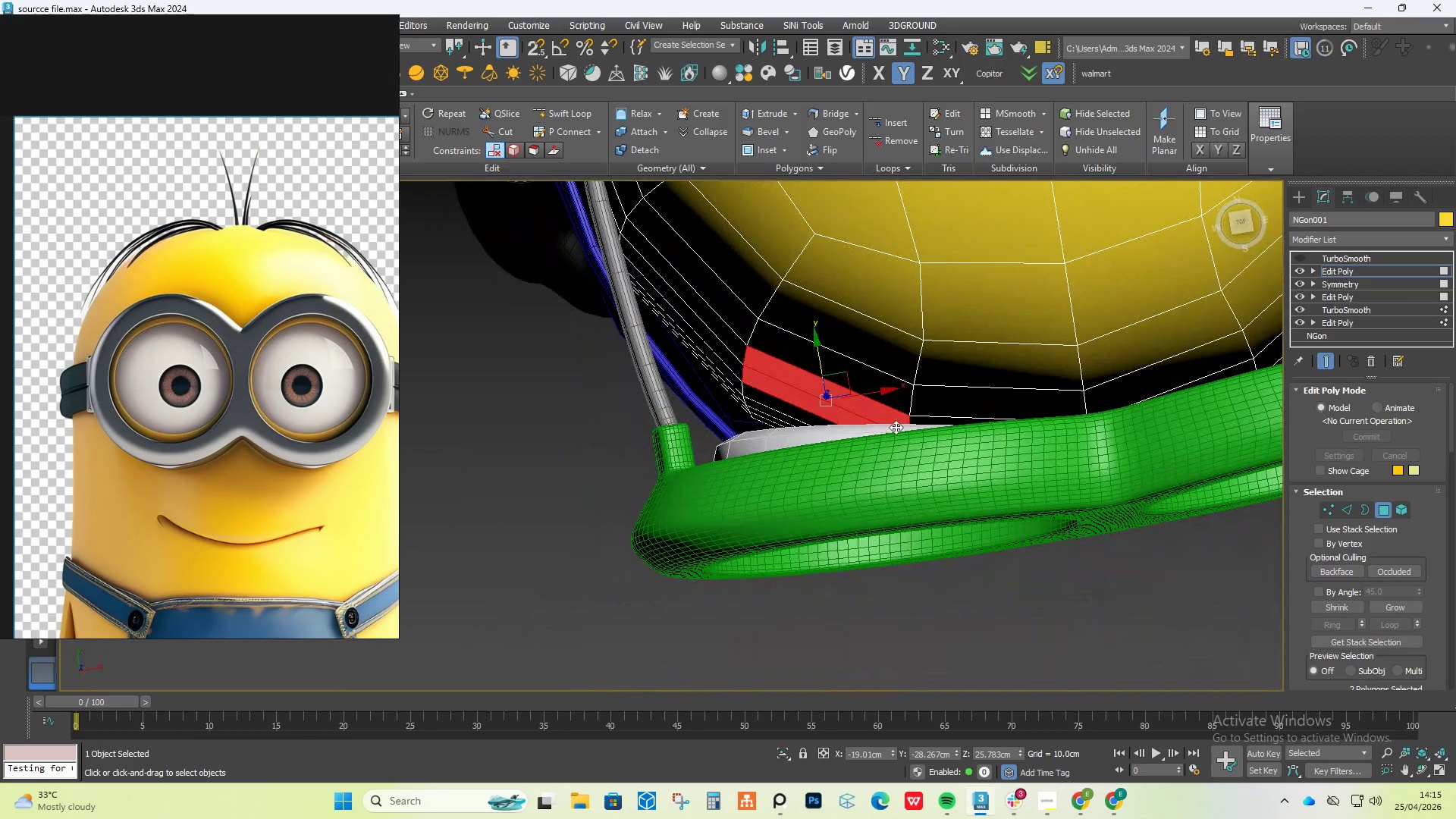 
hold_key(key=ControlLeft, duration=0.91)
left_click([926, 420])
 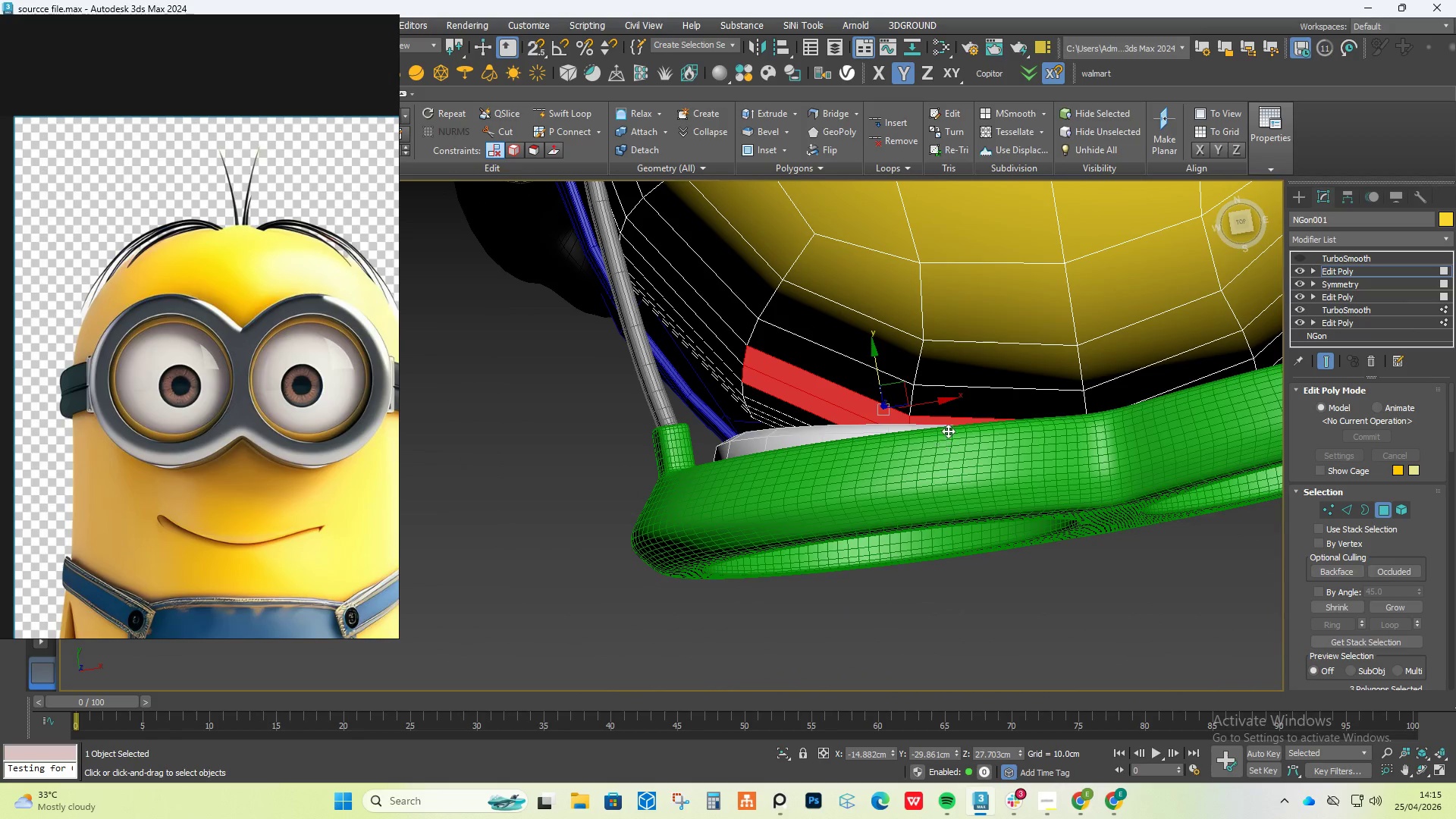 
hold_key(key=AltLeft, duration=0.86)
 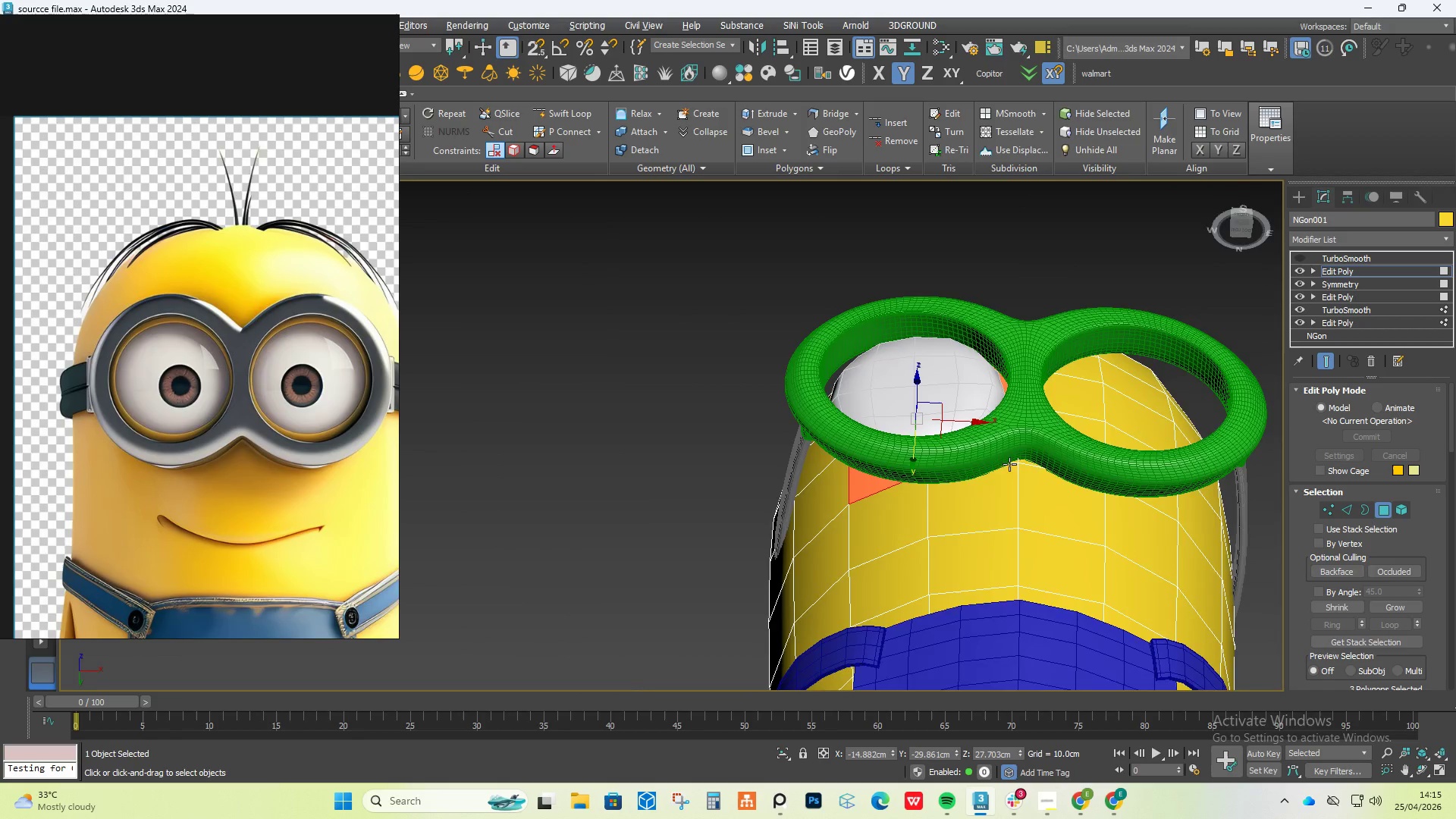 
scroll: coordinate [949, 427], scroll_direction: down, amount: 3.0
 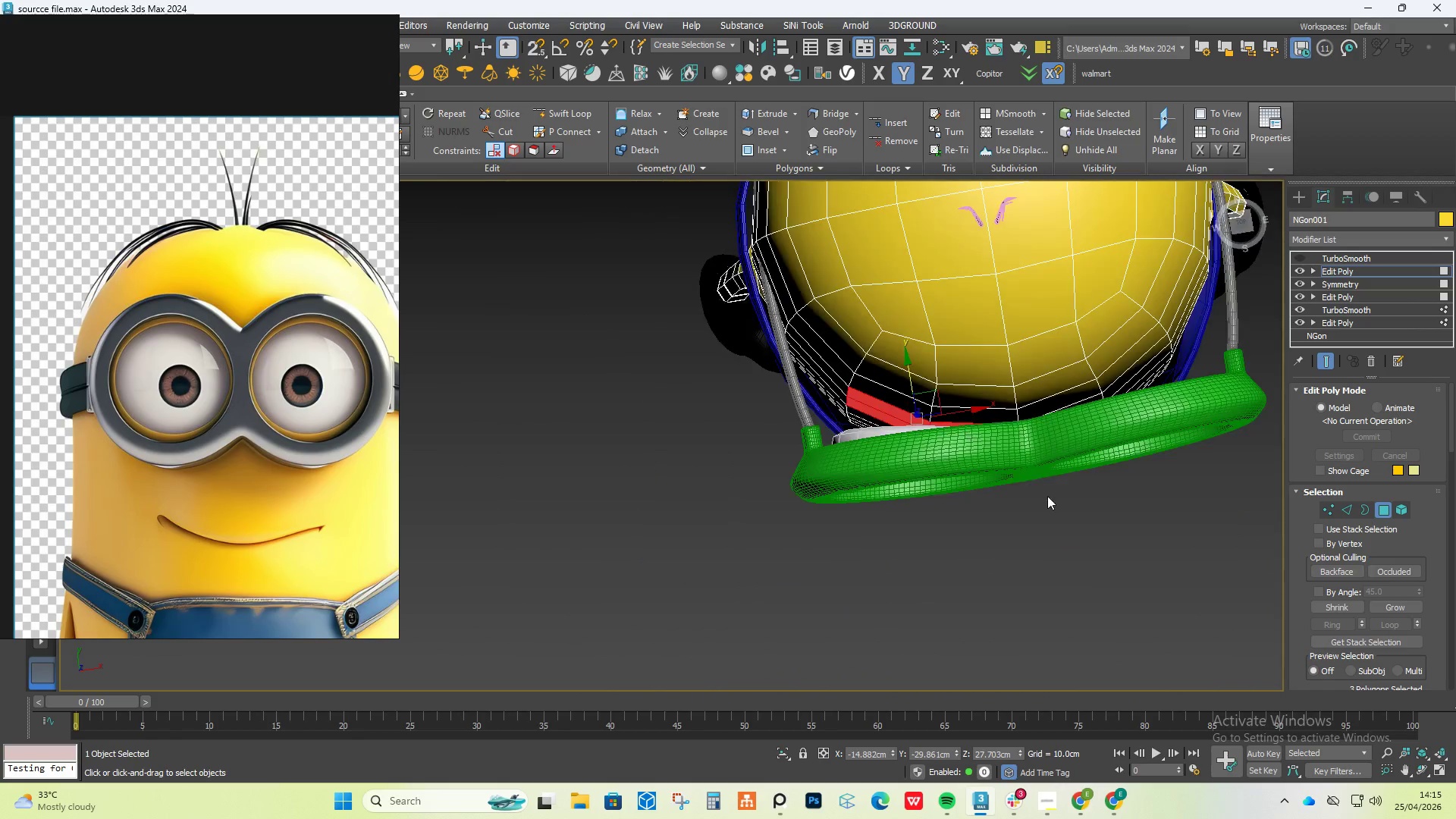 
hold_key(key=AltLeft, duration=0.69)
 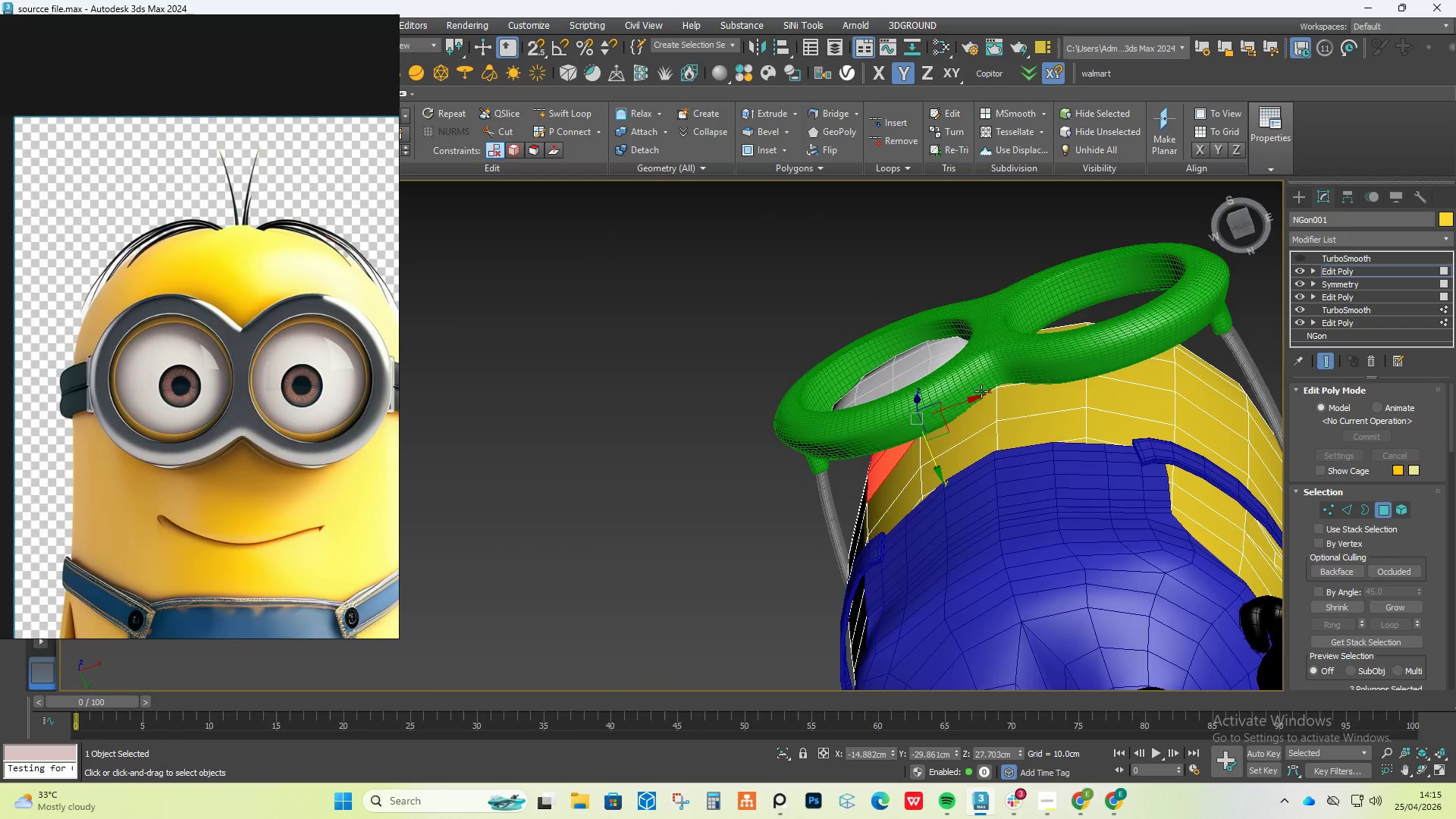 
hold_key(key=AltLeft, duration=1.14)
 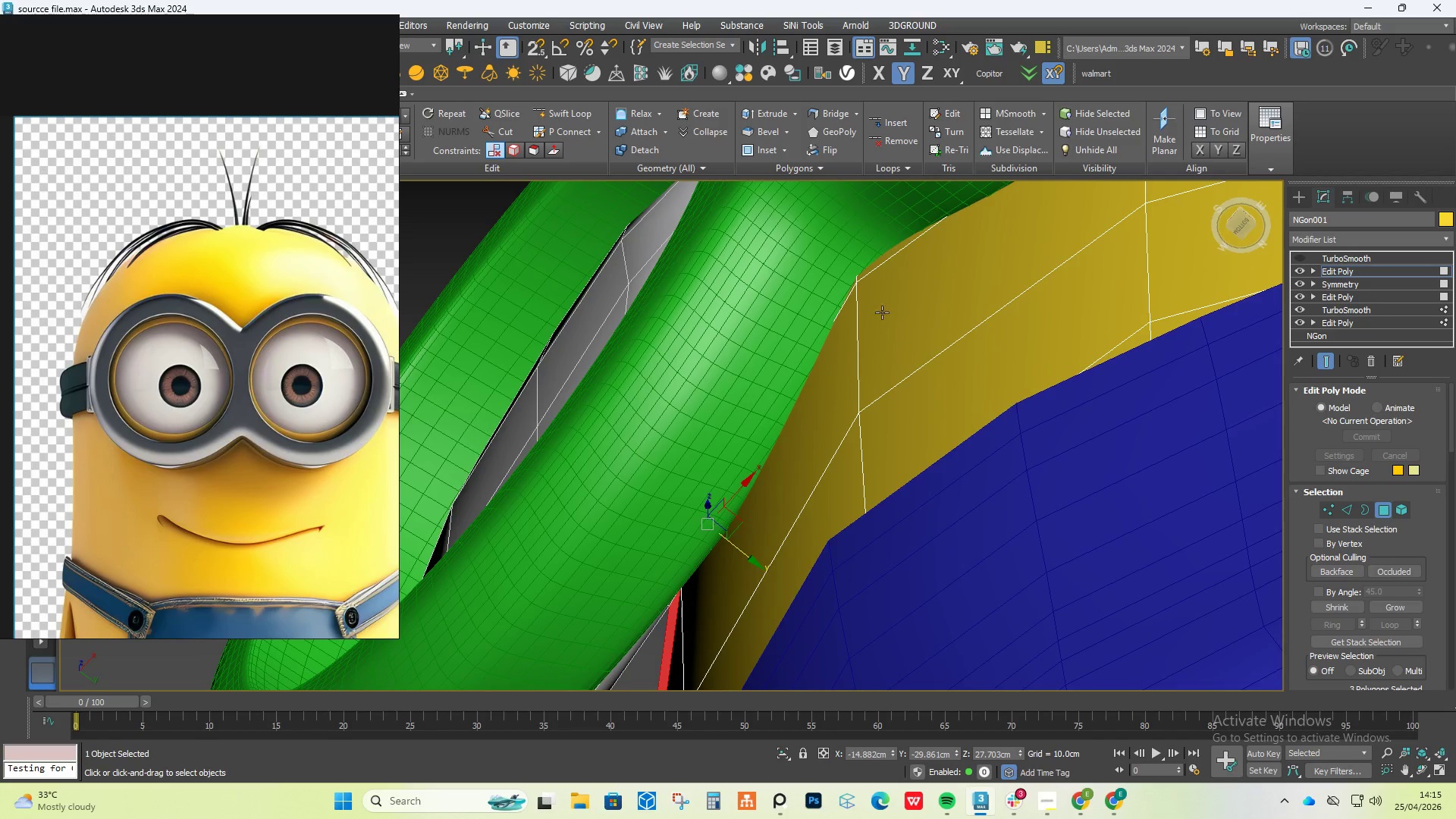 
scroll: coordinate [990, 381], scroll_direction: up, amount: 4.0
 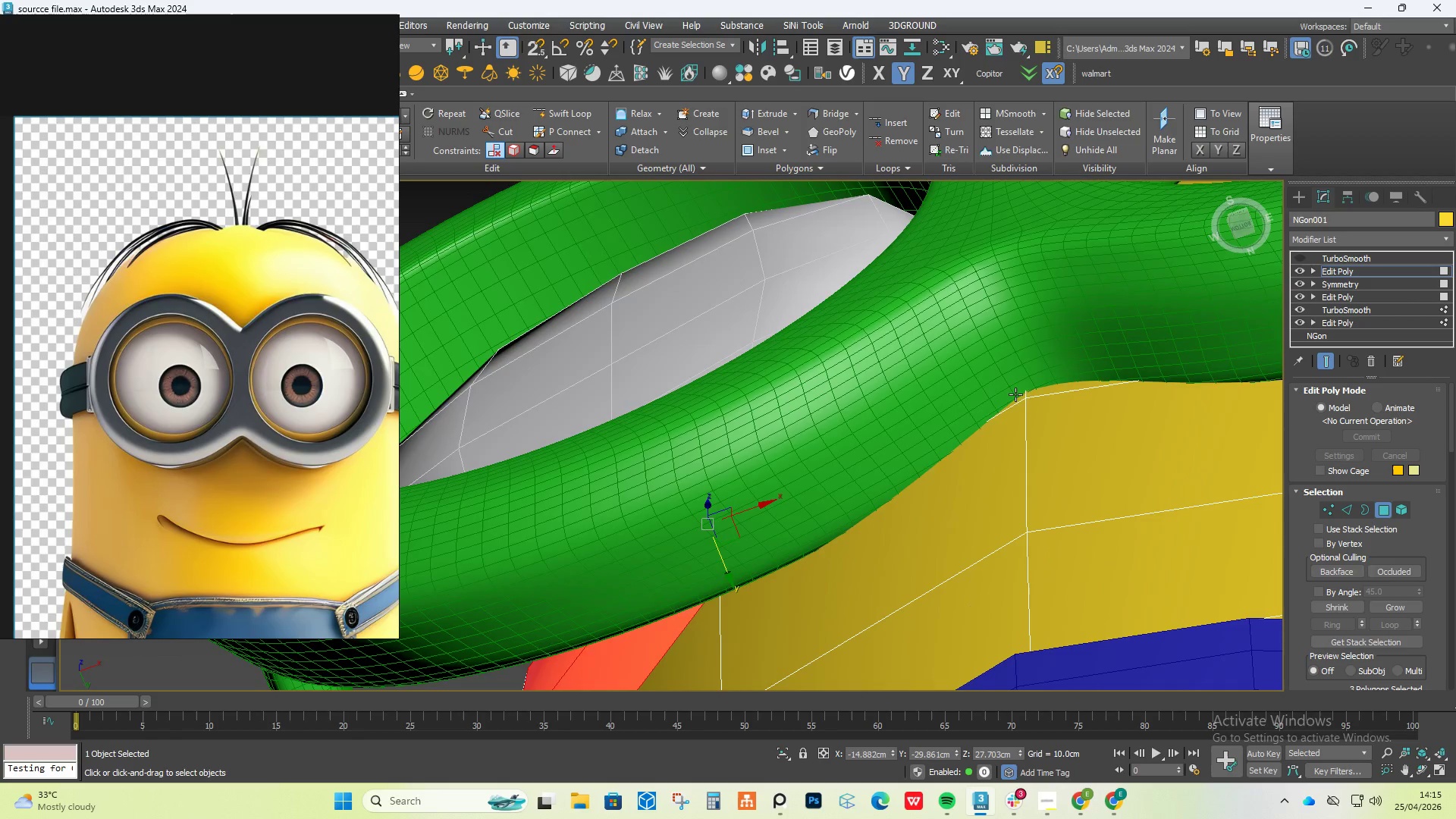 
hold_key(key=ControlLeft, duration=1.53)
left_click([854, 284])
 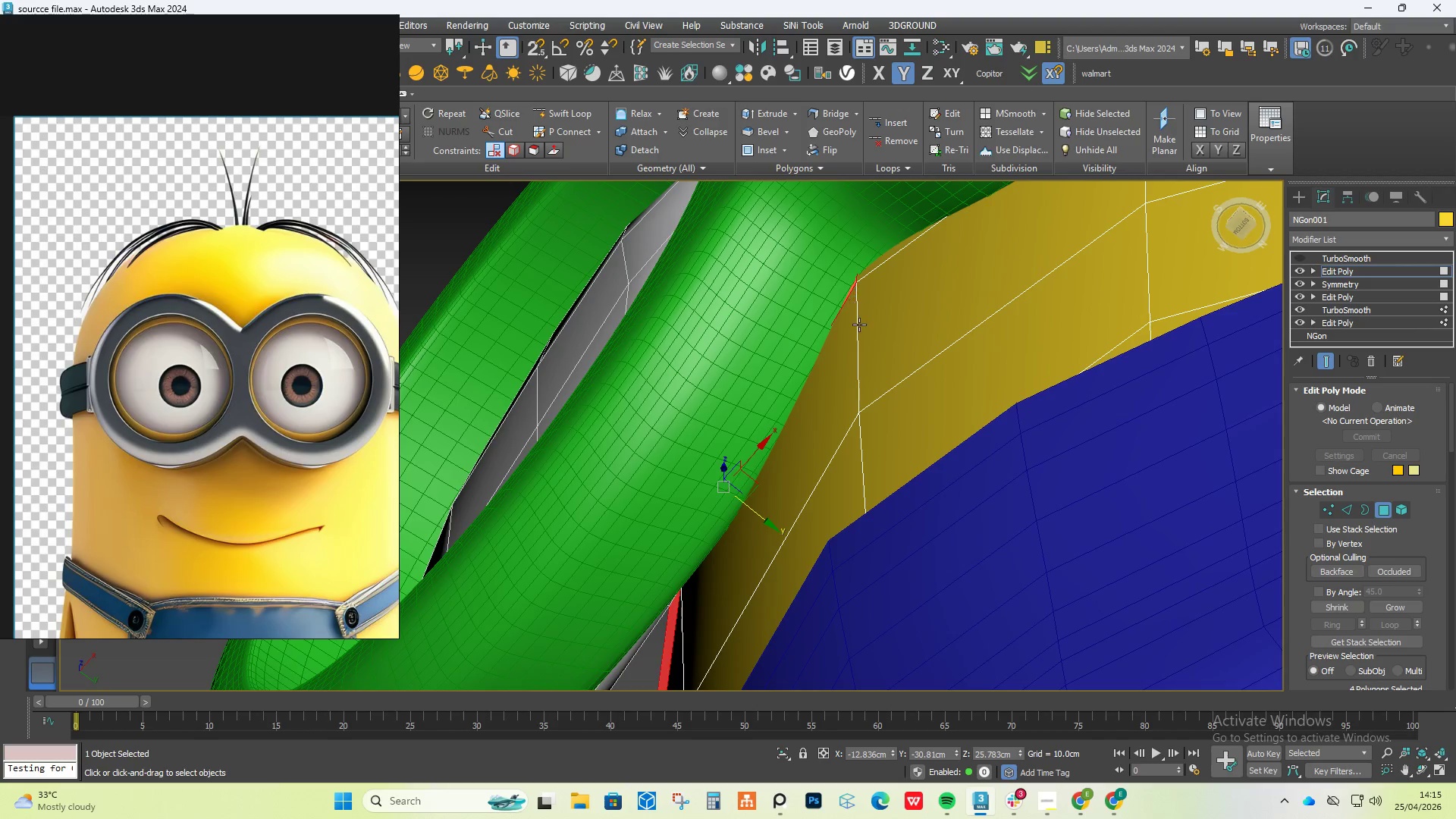 
hold_key(key=AltLeft, duration=3.16)
 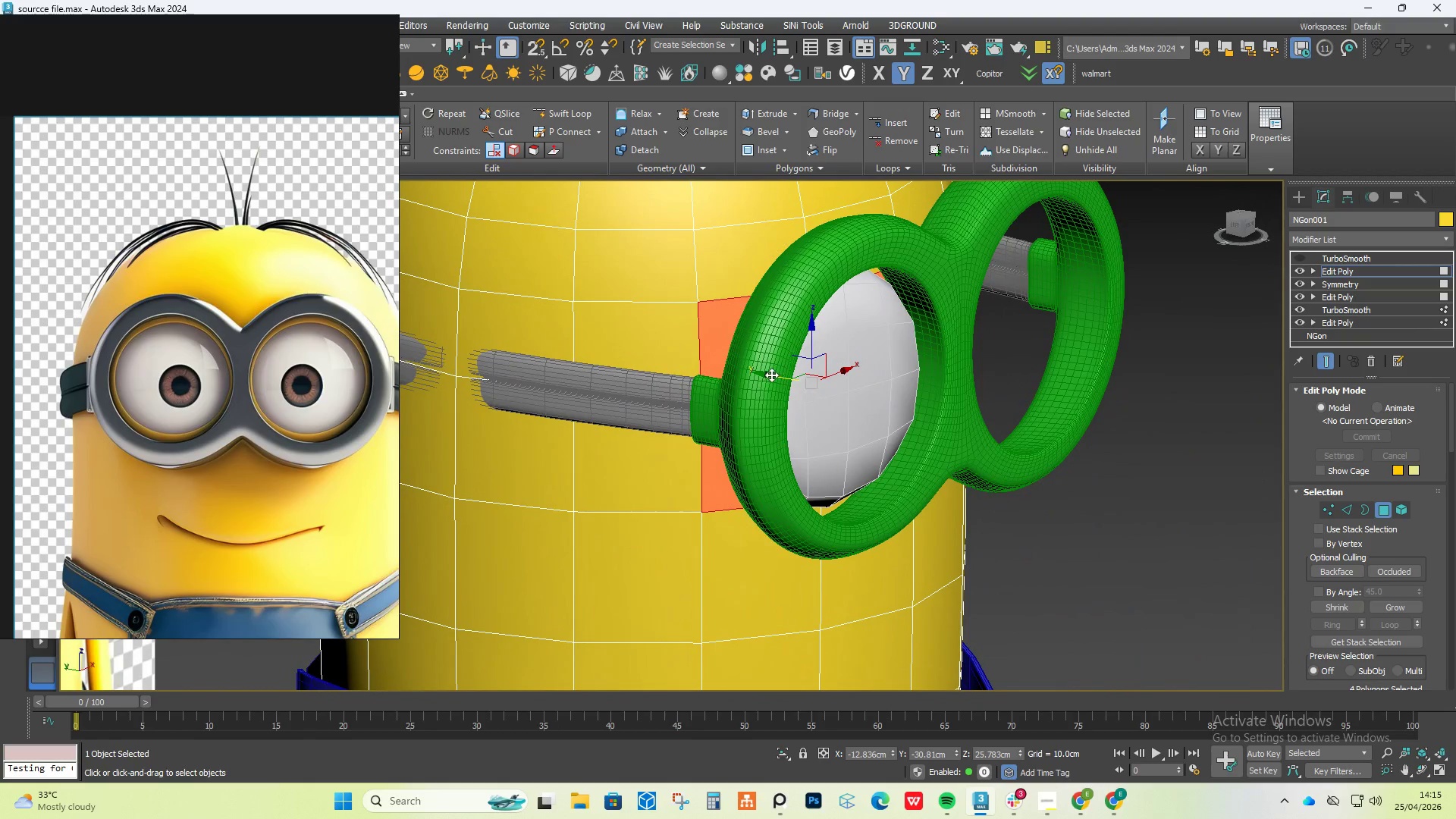 
scroll: coordinate [860, 327], scroll_direction: down, amount: 3.0
 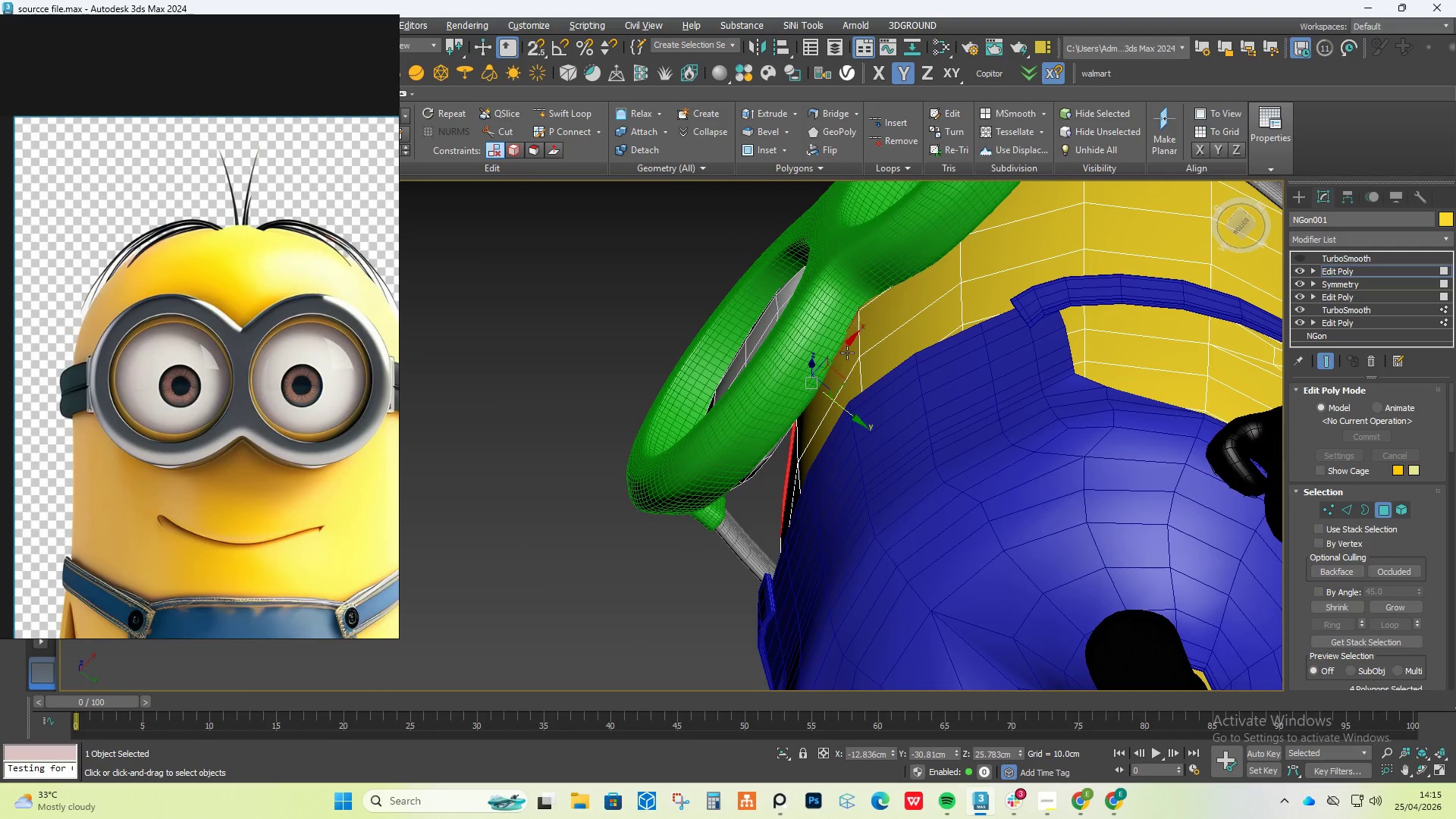 
left_click_drag(start_coordinate=[771, 375], to_coordinate=[788, 382])
 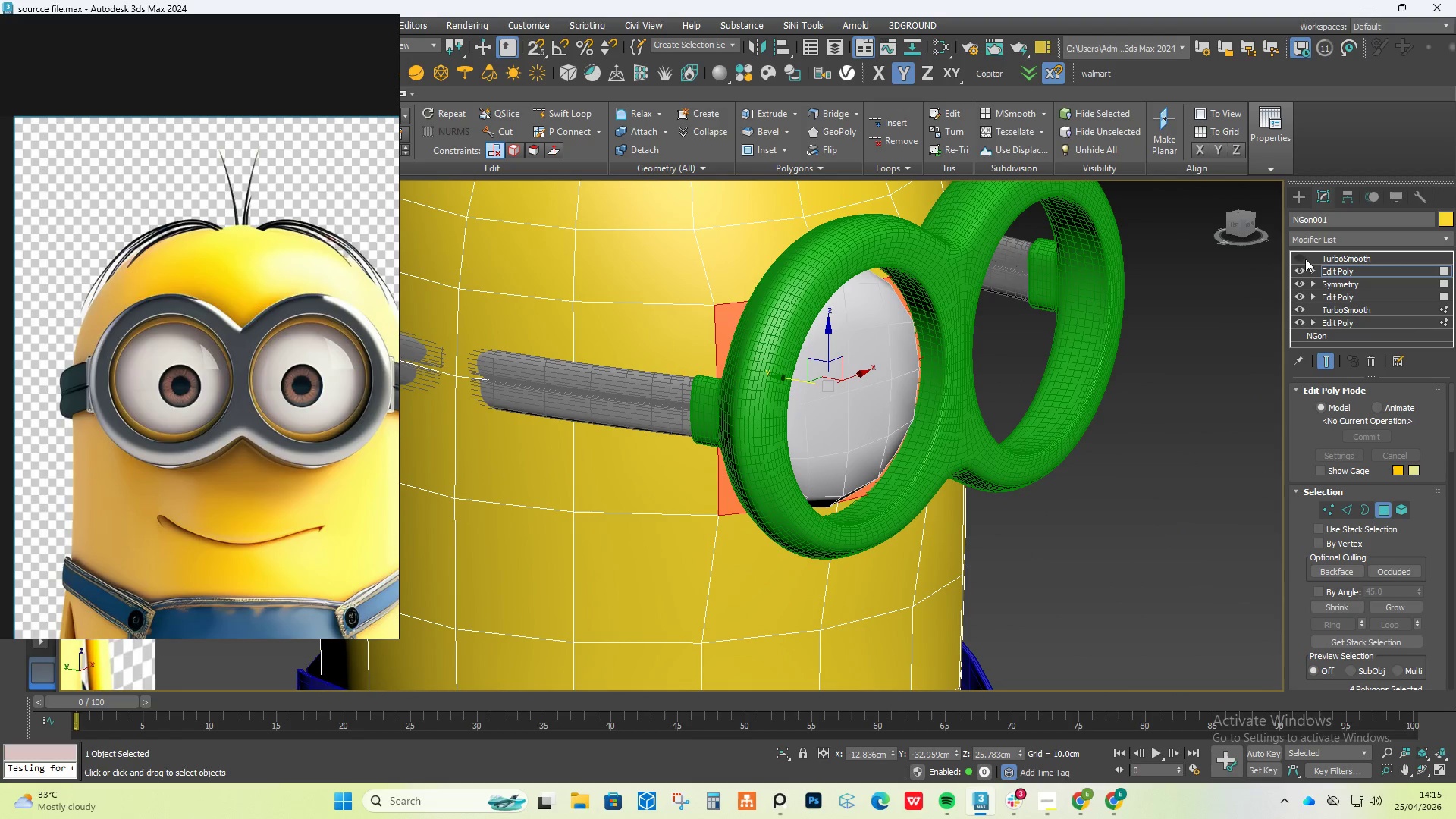 
left_click([1300, 253])
 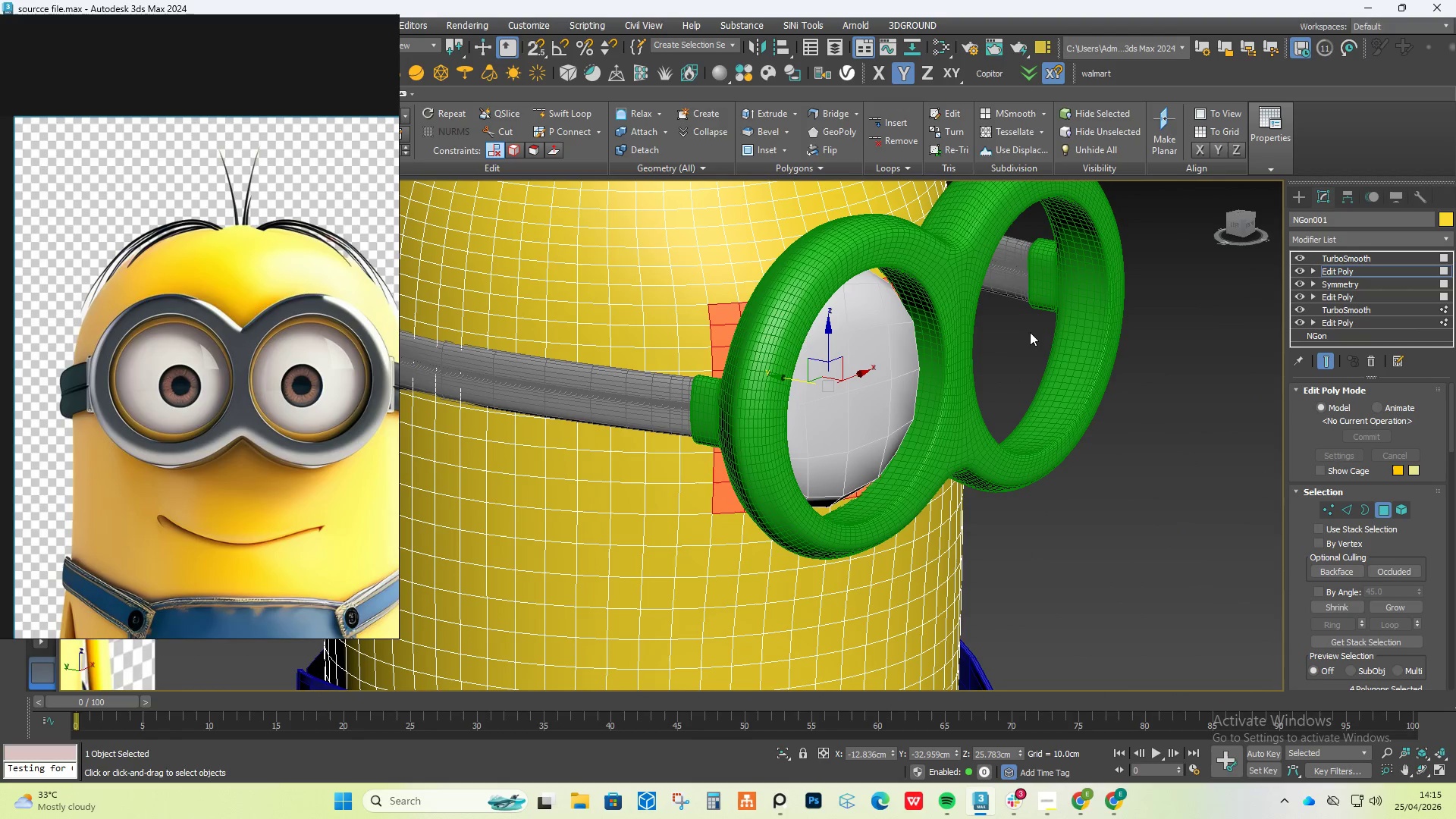 
hold_key(key=AltLeft, duration=1.42)
 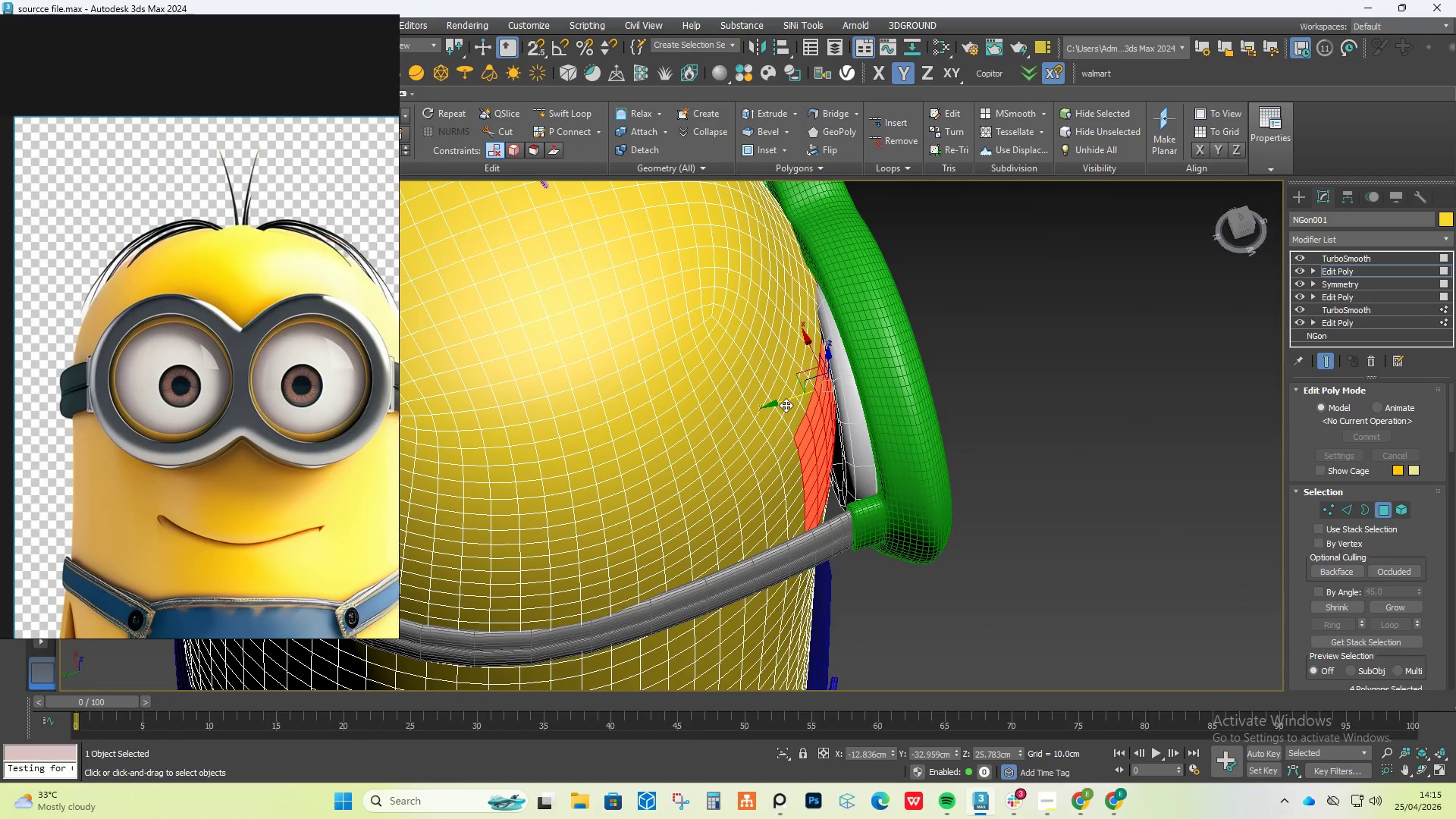 
left_click_drag(start_coordinate=[786, 405], to_coordinate=[839, 413])
 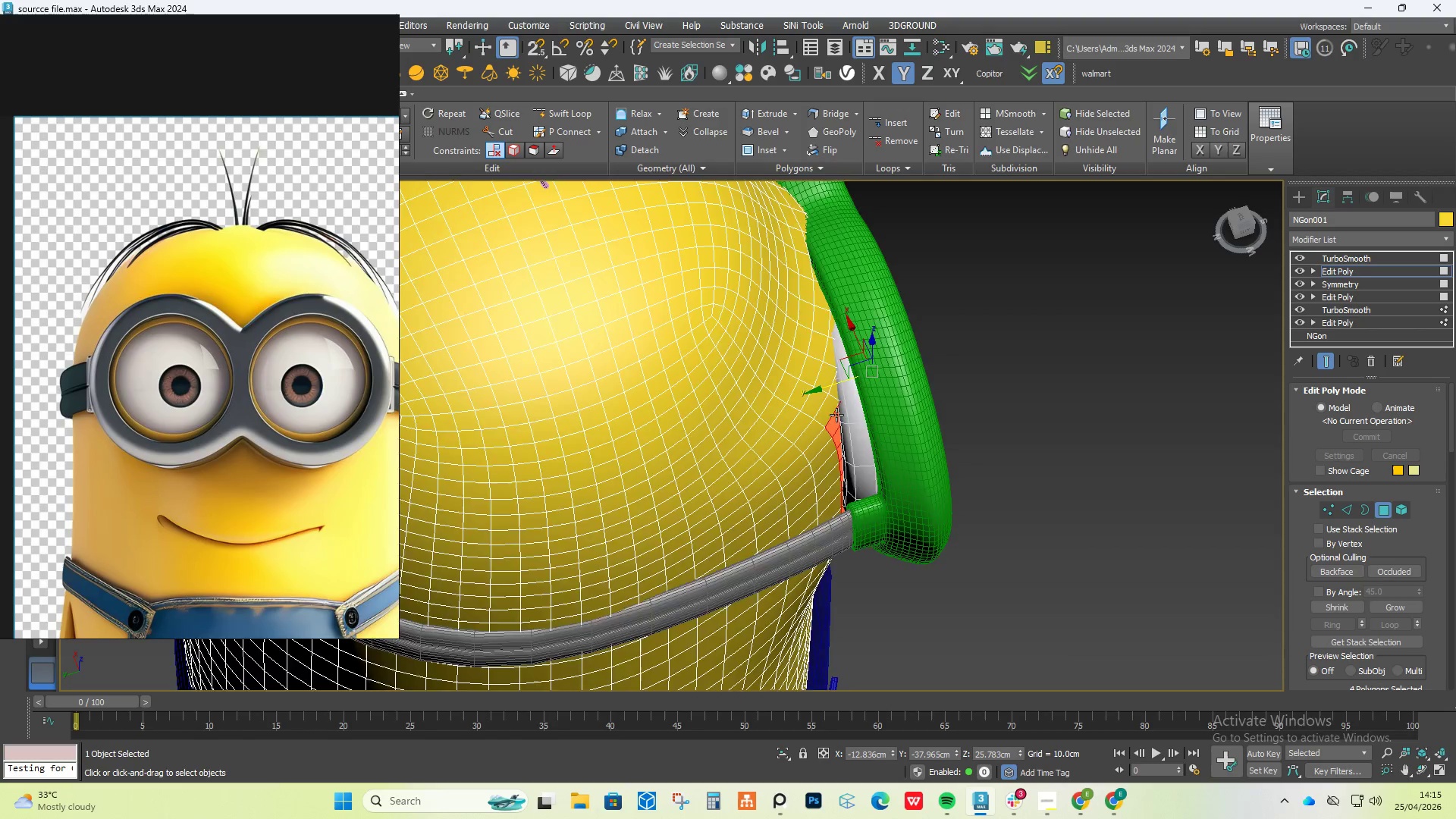 
hold_key(key=AltLeft, duration=5.09)
 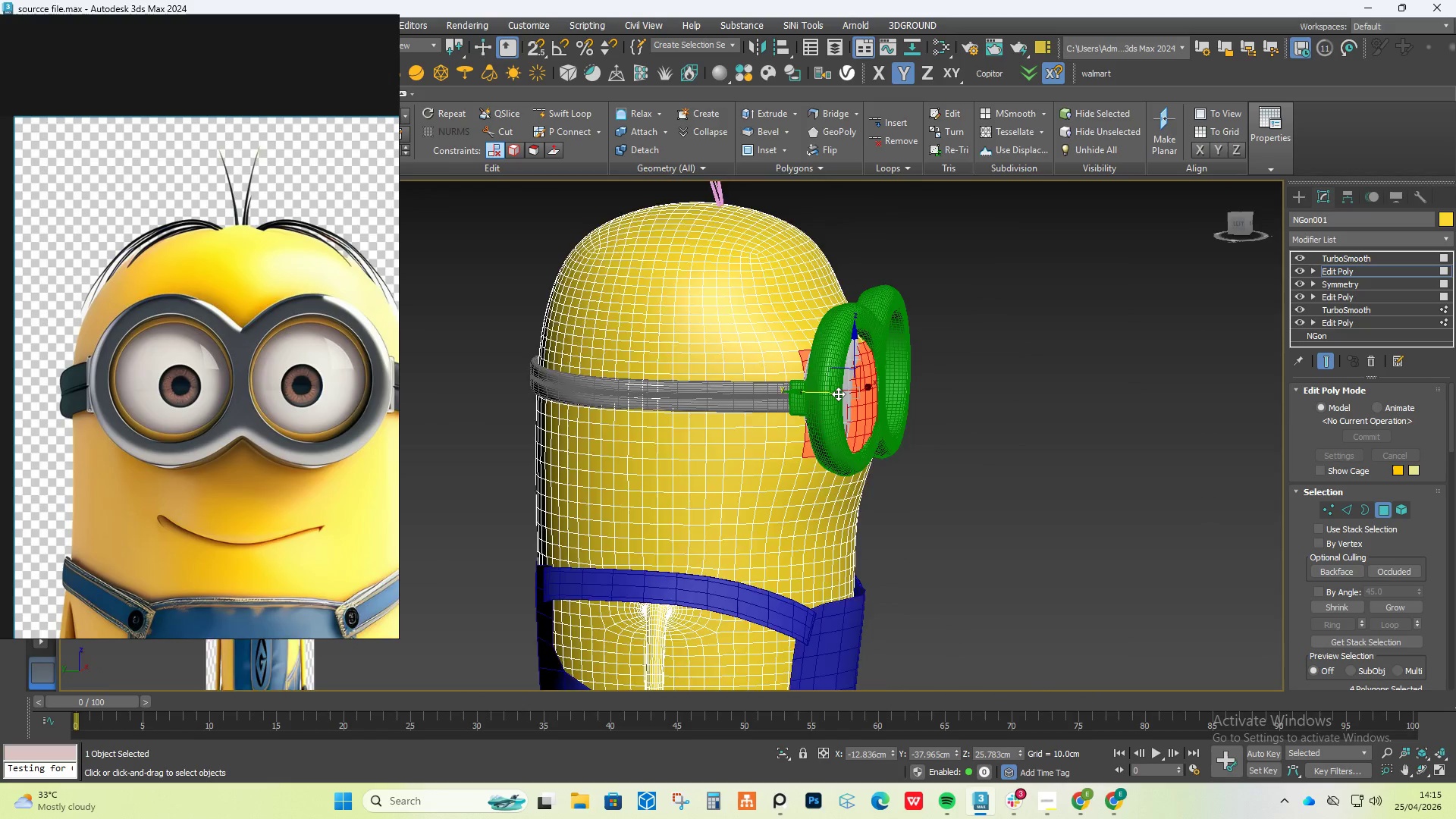 
scroll: coordinate [836, 415], scroll_direction: down, amount: 2.0
 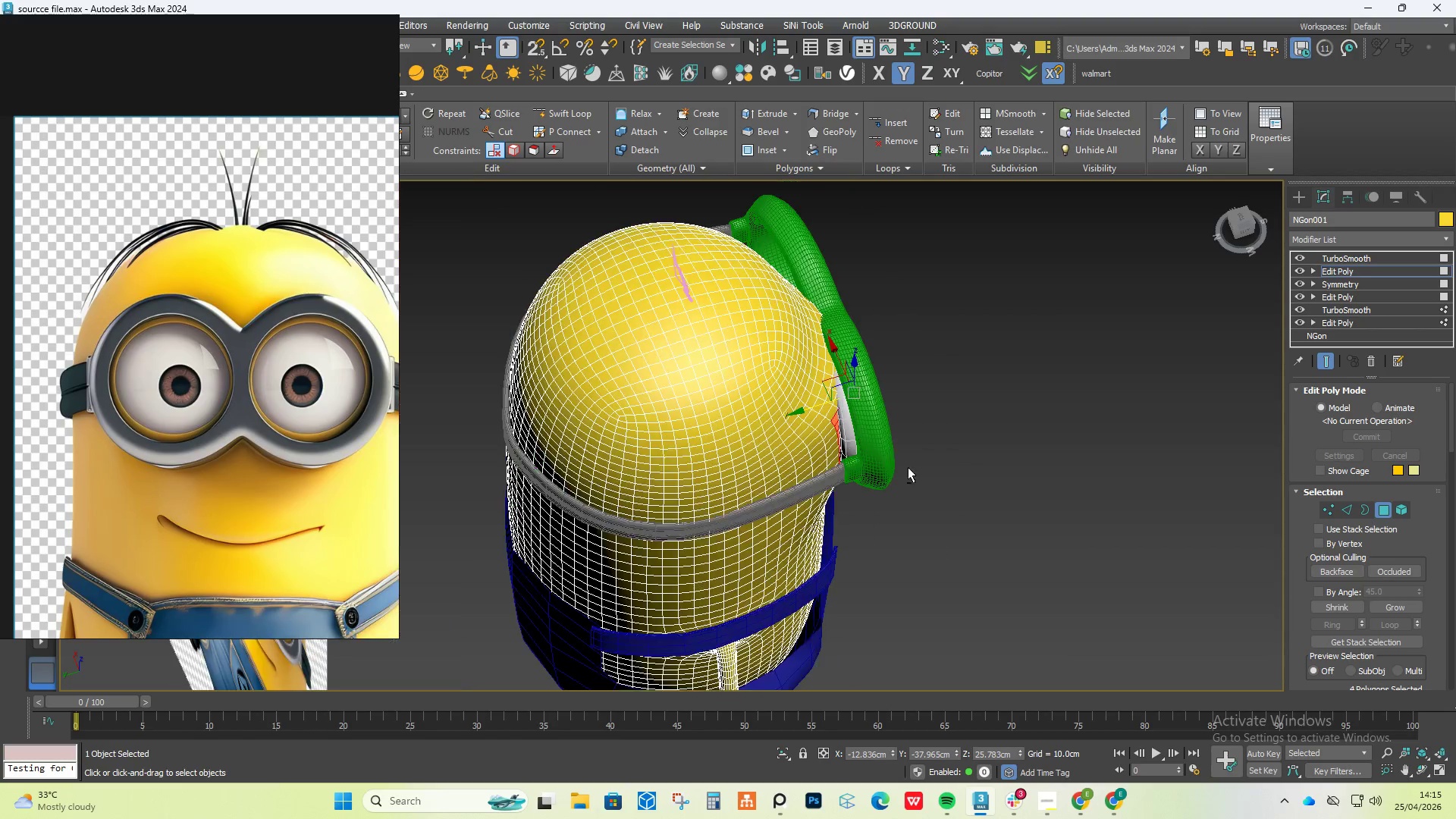 
scroll: coordinate [836, 393], scroll_direction: up, amount: 2.0
 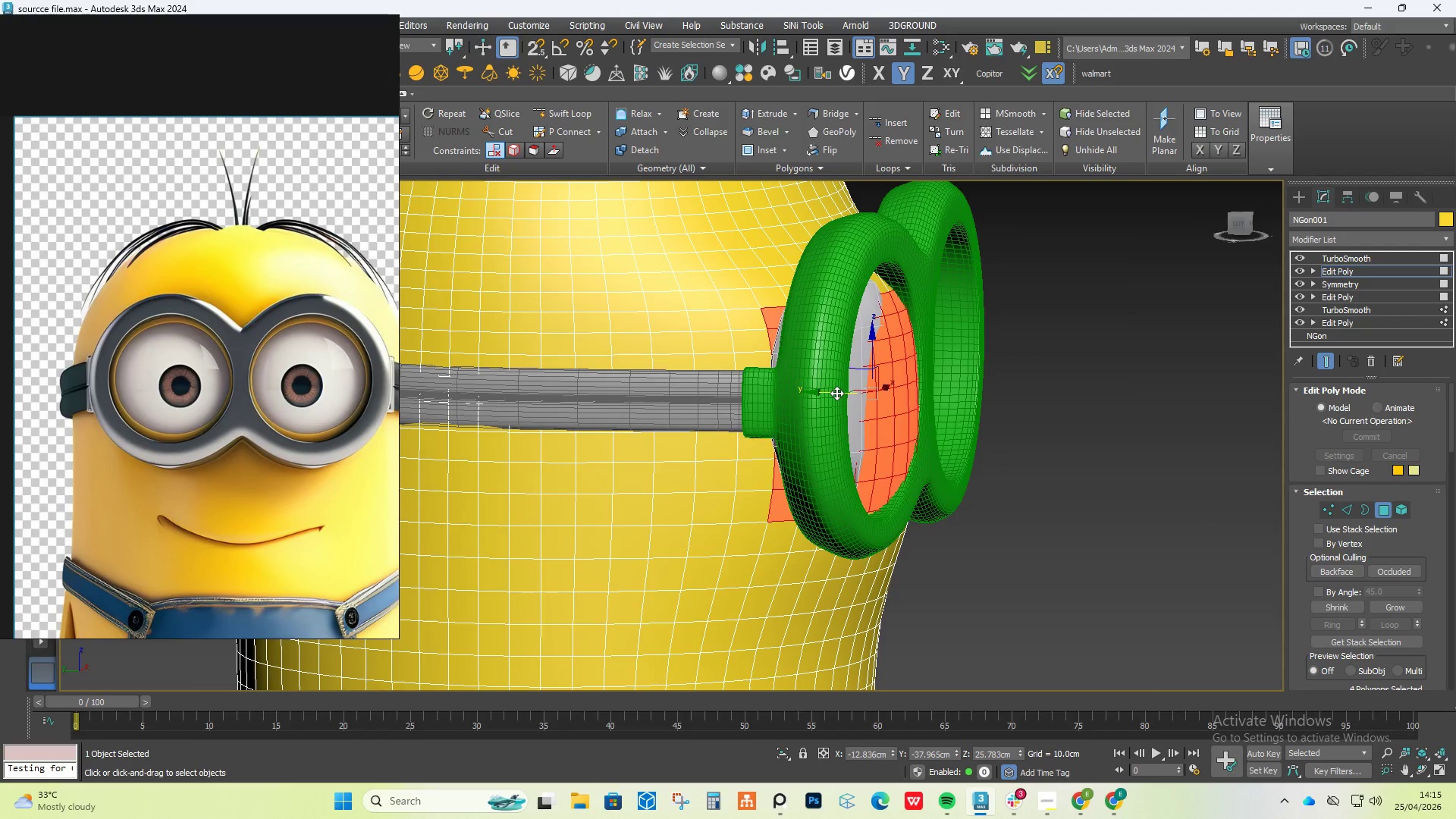 
key(Control+Z)
 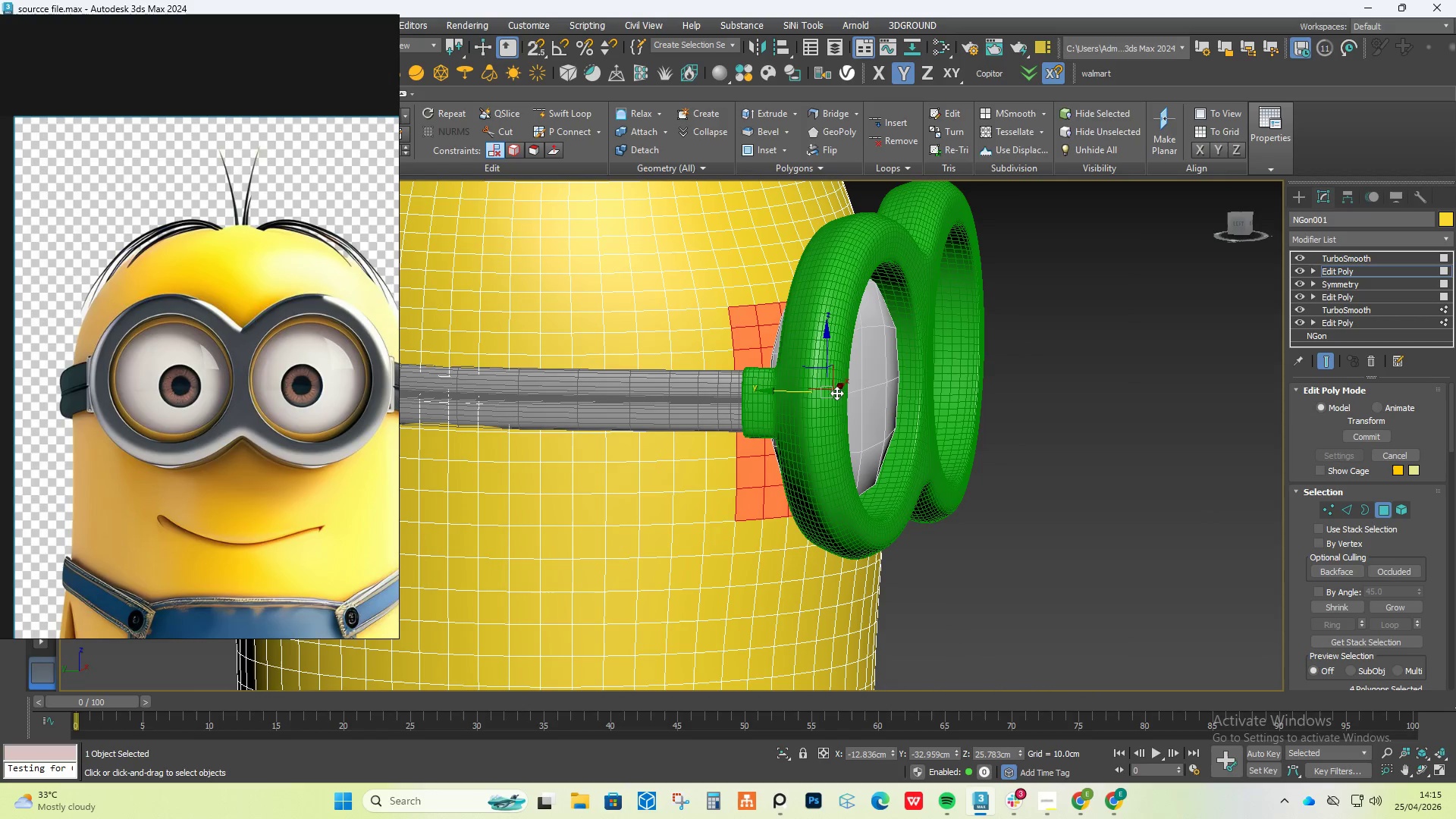 
hold_key(key=AltLeft, duration=1.19)
 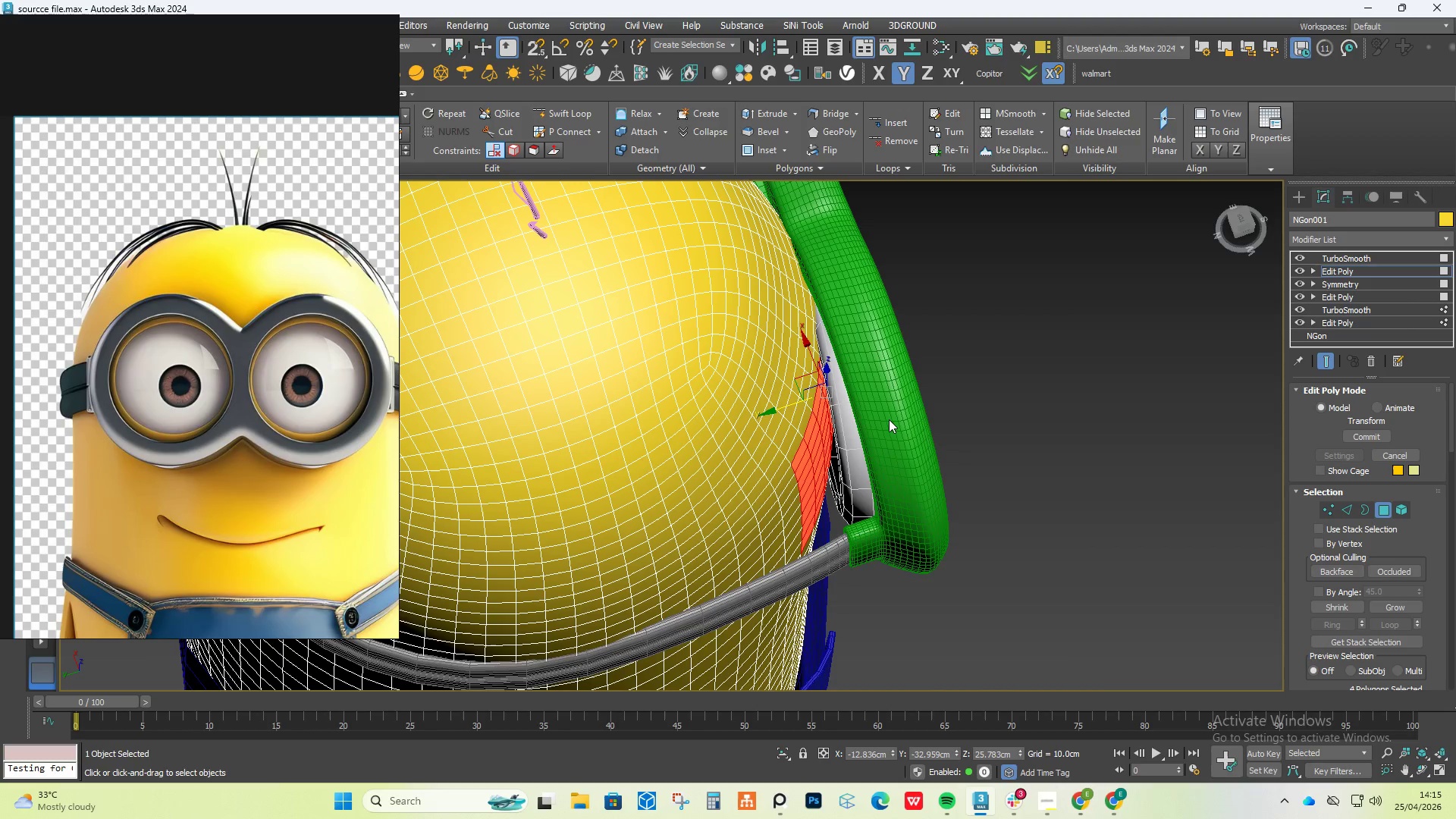 
key(R)
 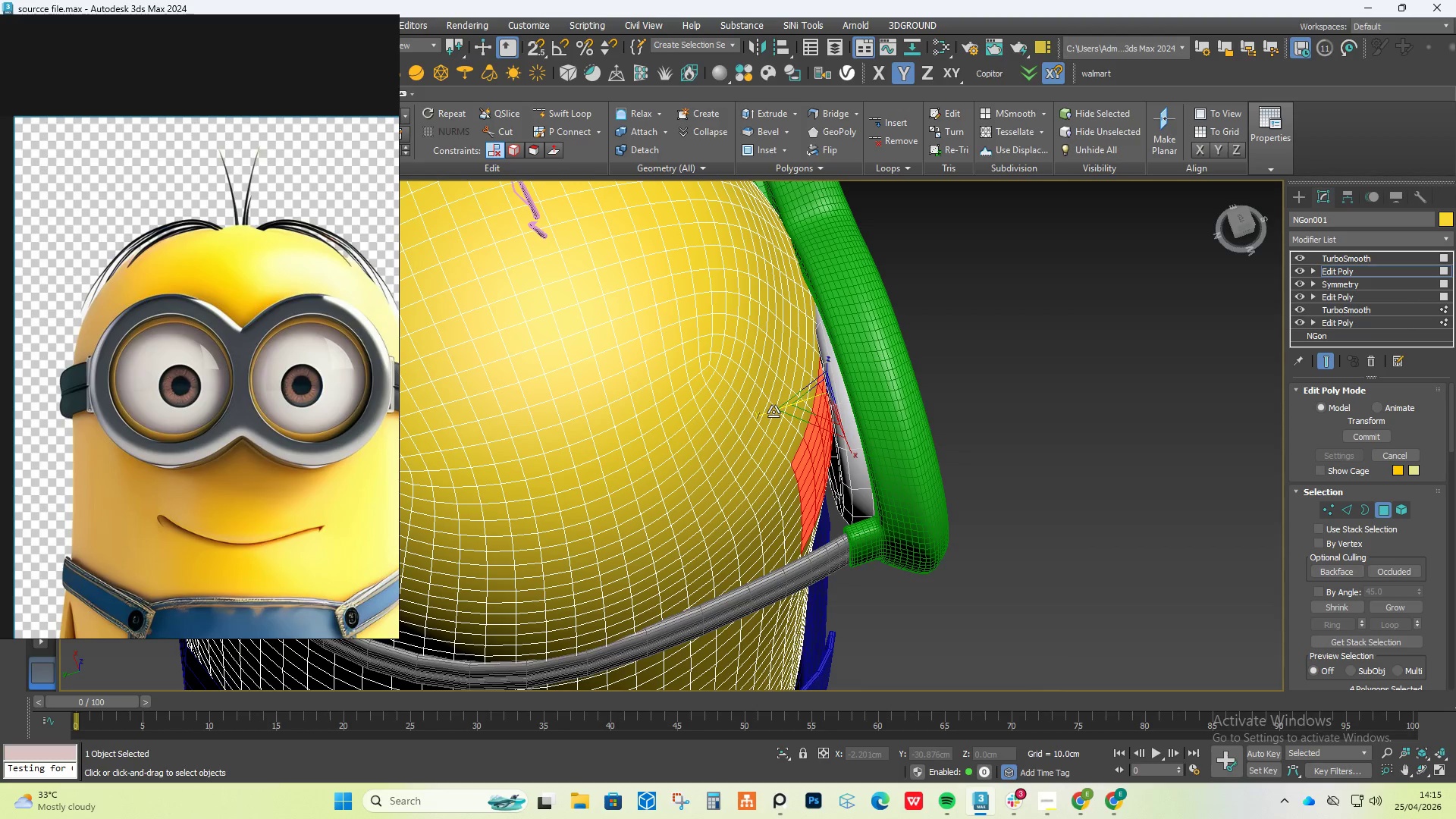 
left_click_drag(start_coordinate=[772, 413], to_coordinate=[703, 432])
 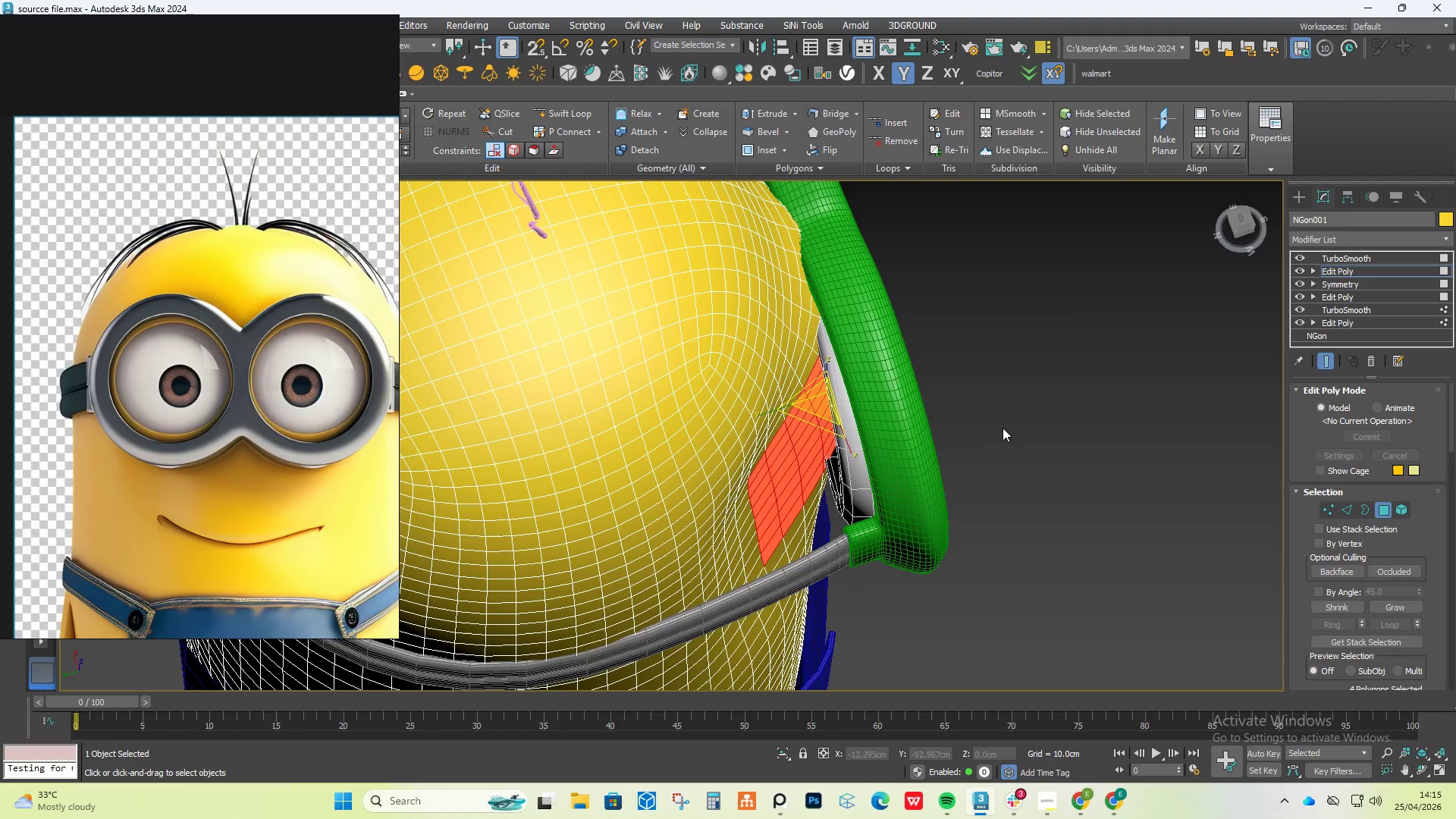 
hold_key(key=AltLeft, duration=2.41)
 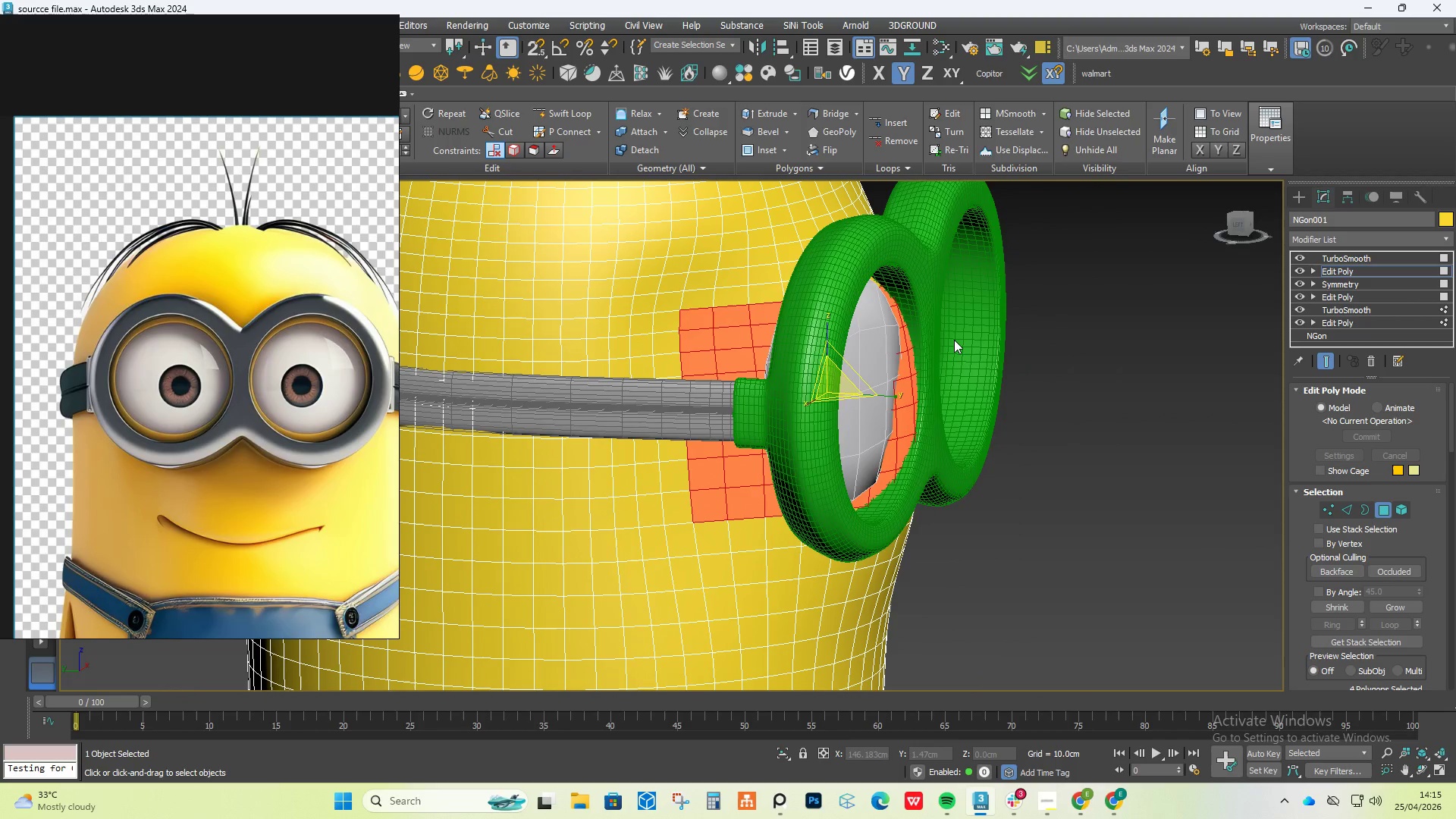 
key(Control+Z)
 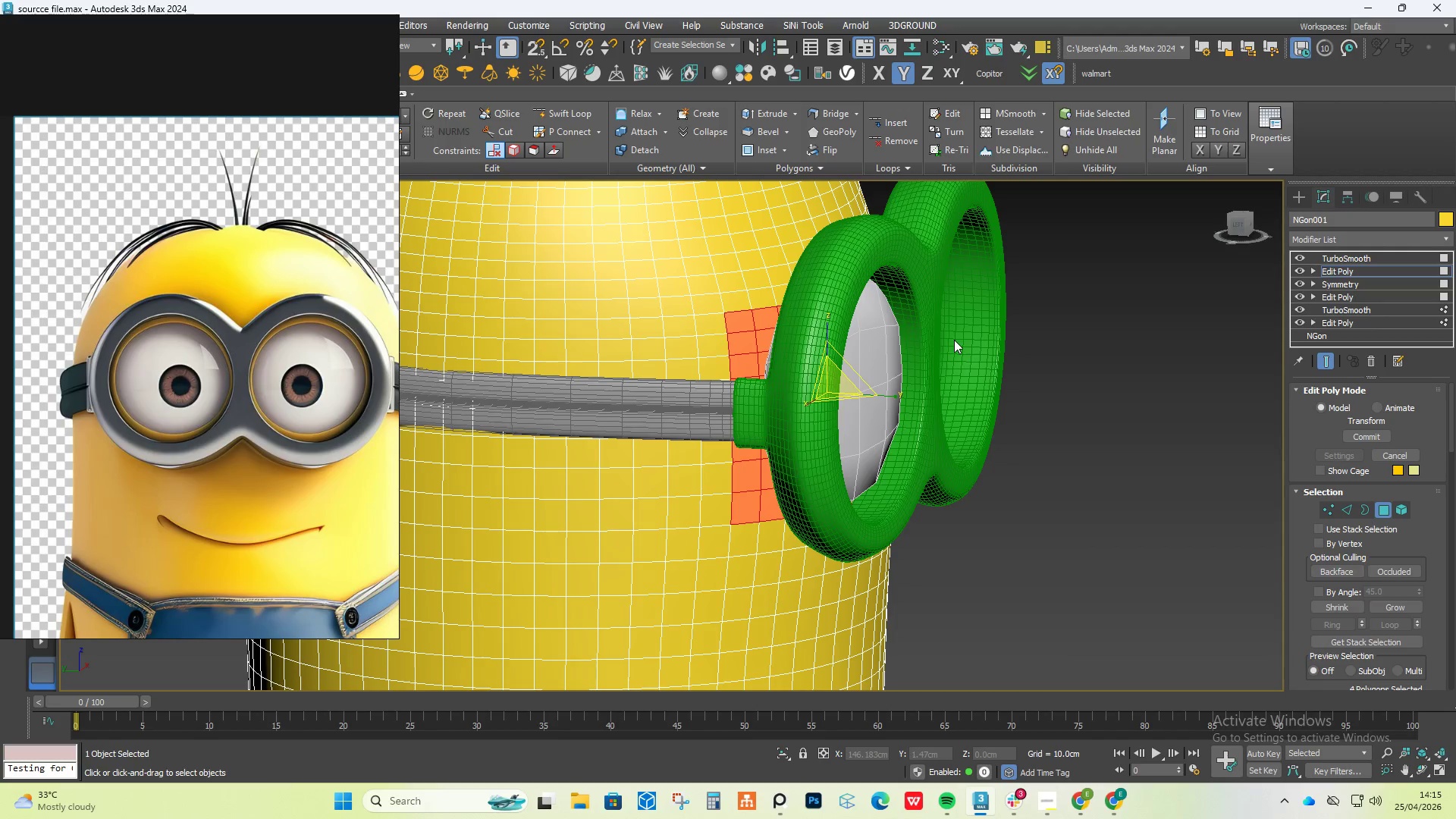 
hold_key(key=AltLeft, duration=1.66)
scroll: coordinate [977, 369], scroll_direction: down, amount: 2.0
 